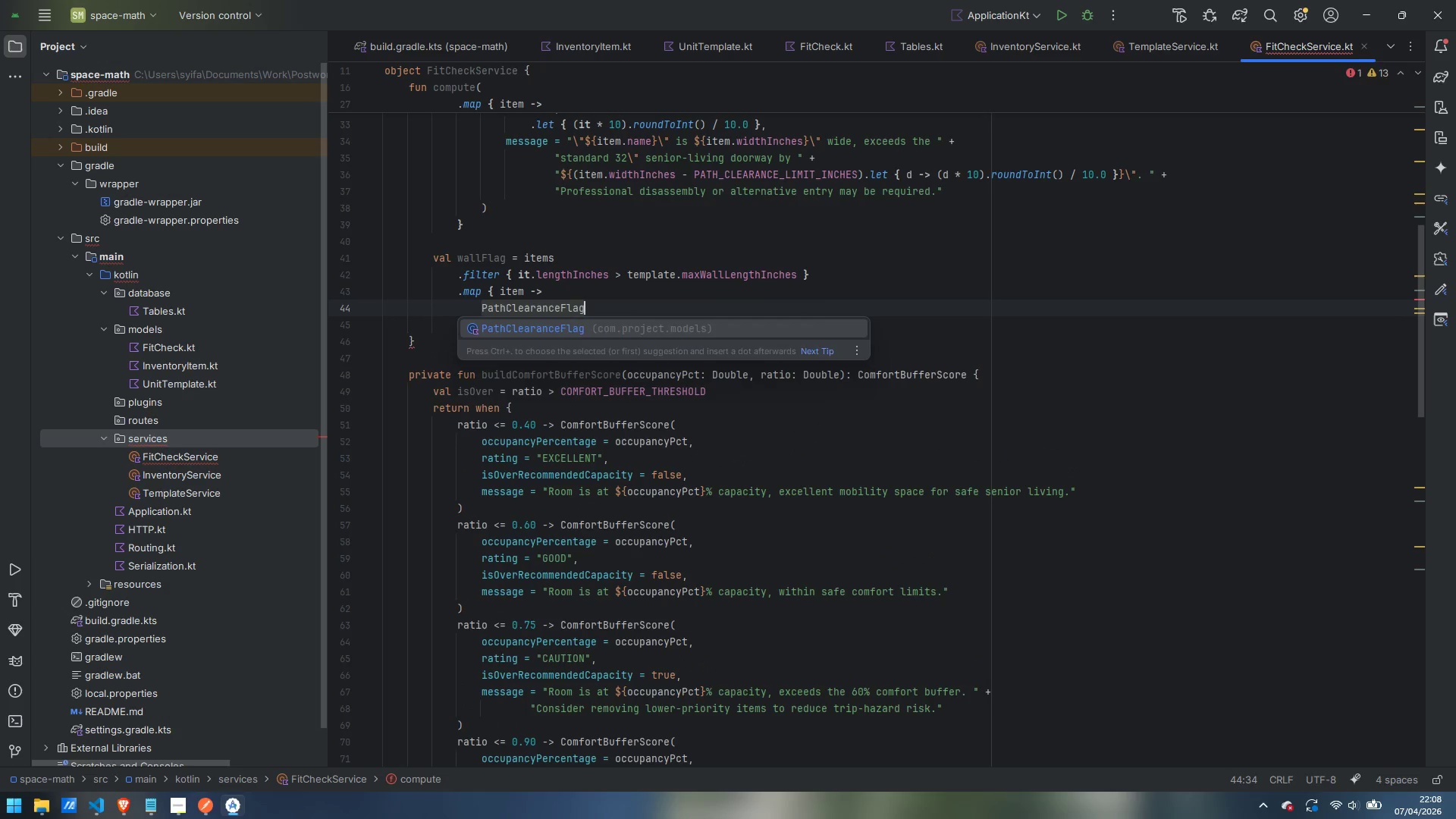 
key(Enter)
 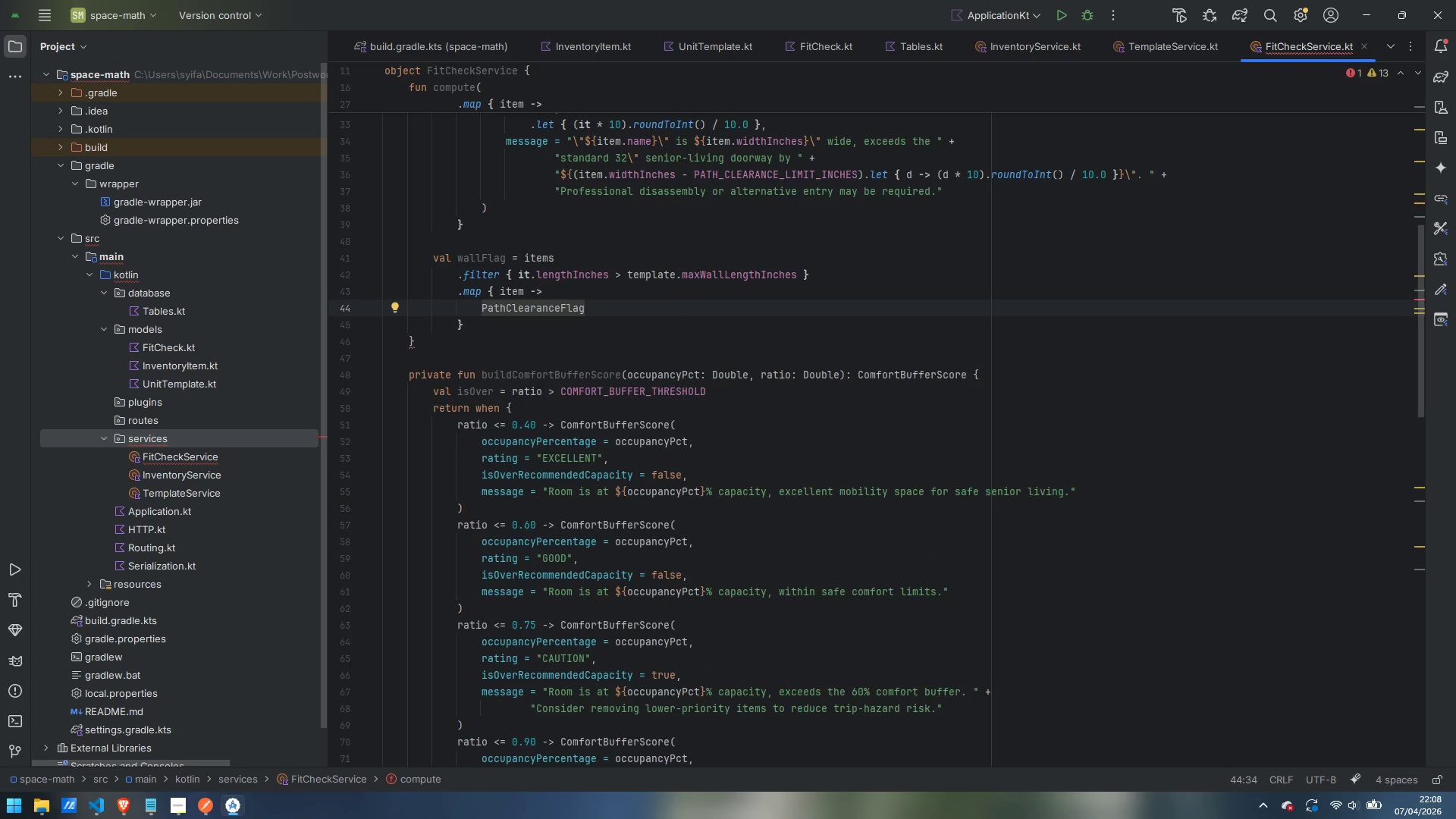 
type((item)
 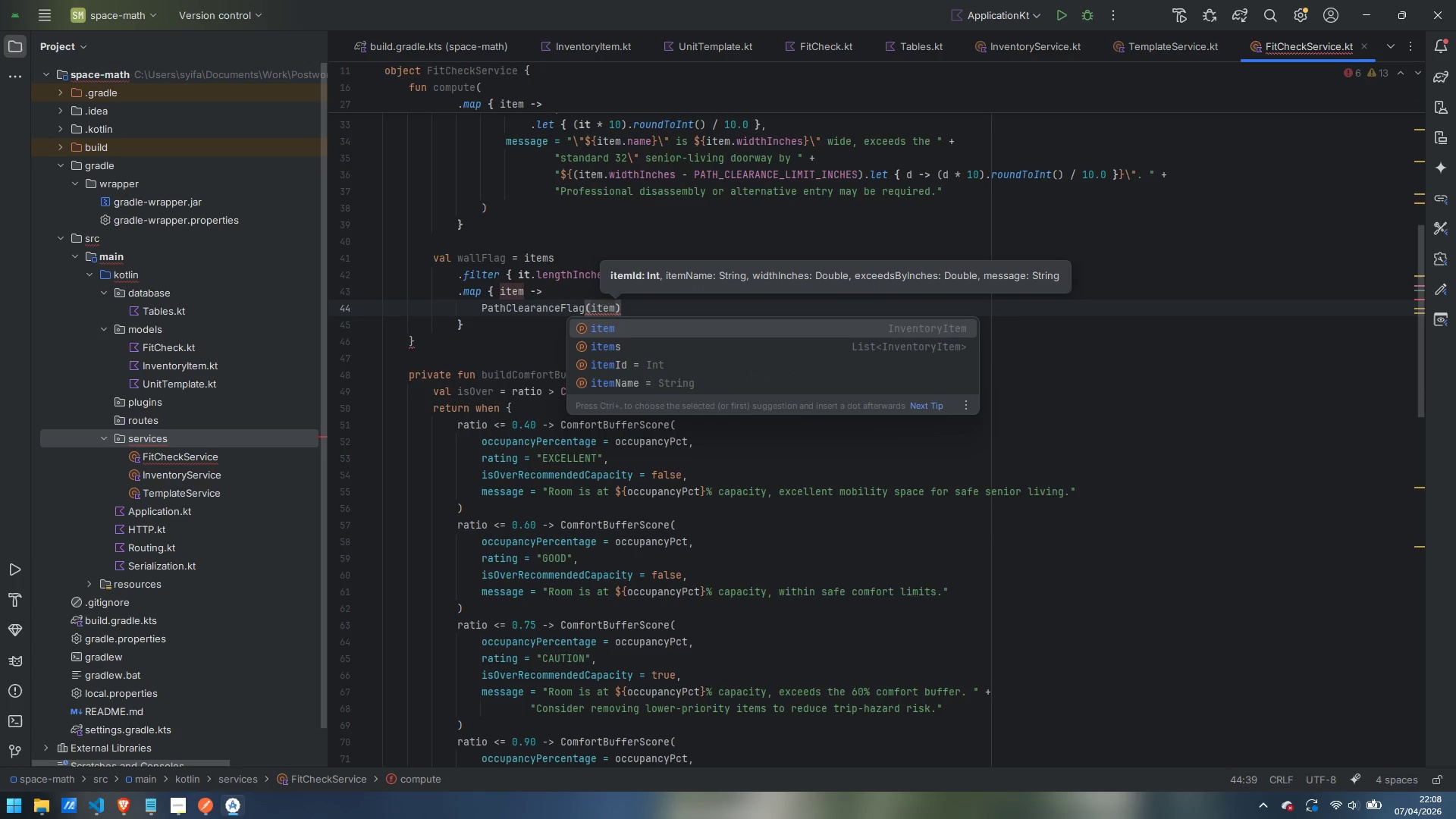 
key(Control+ControlLeft)
 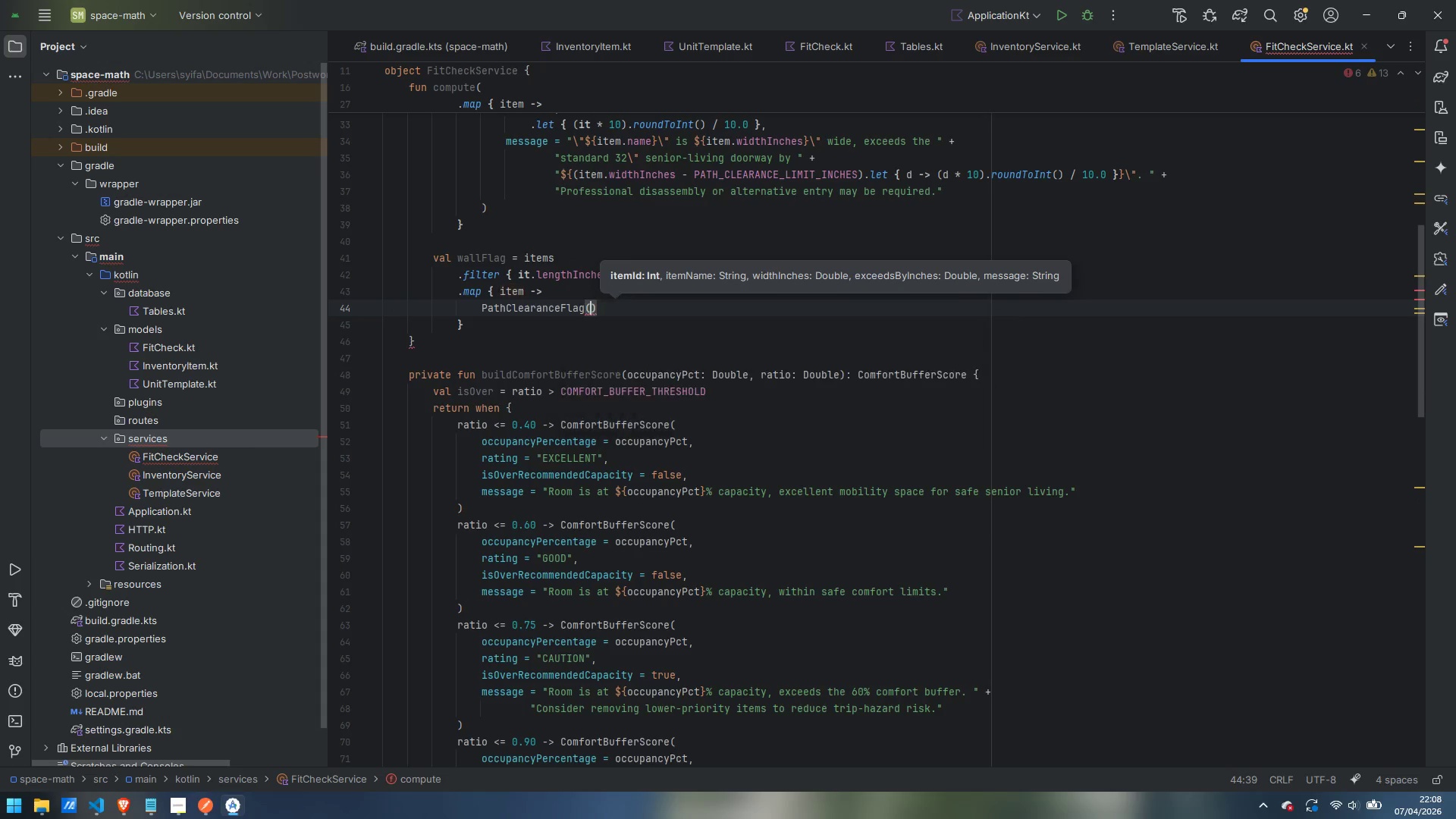 
key(Control+Backspace)
 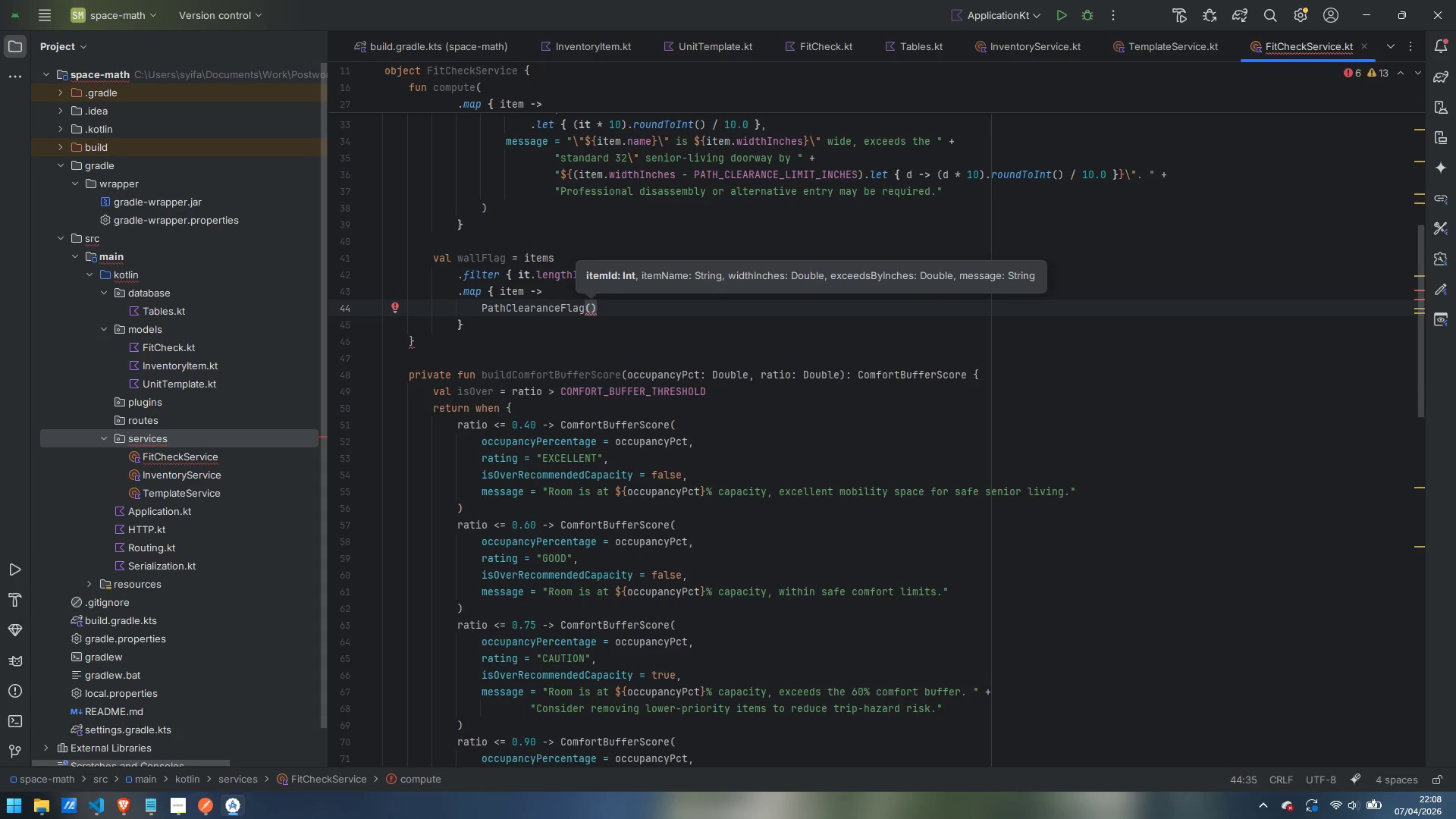 
key(Enter)
 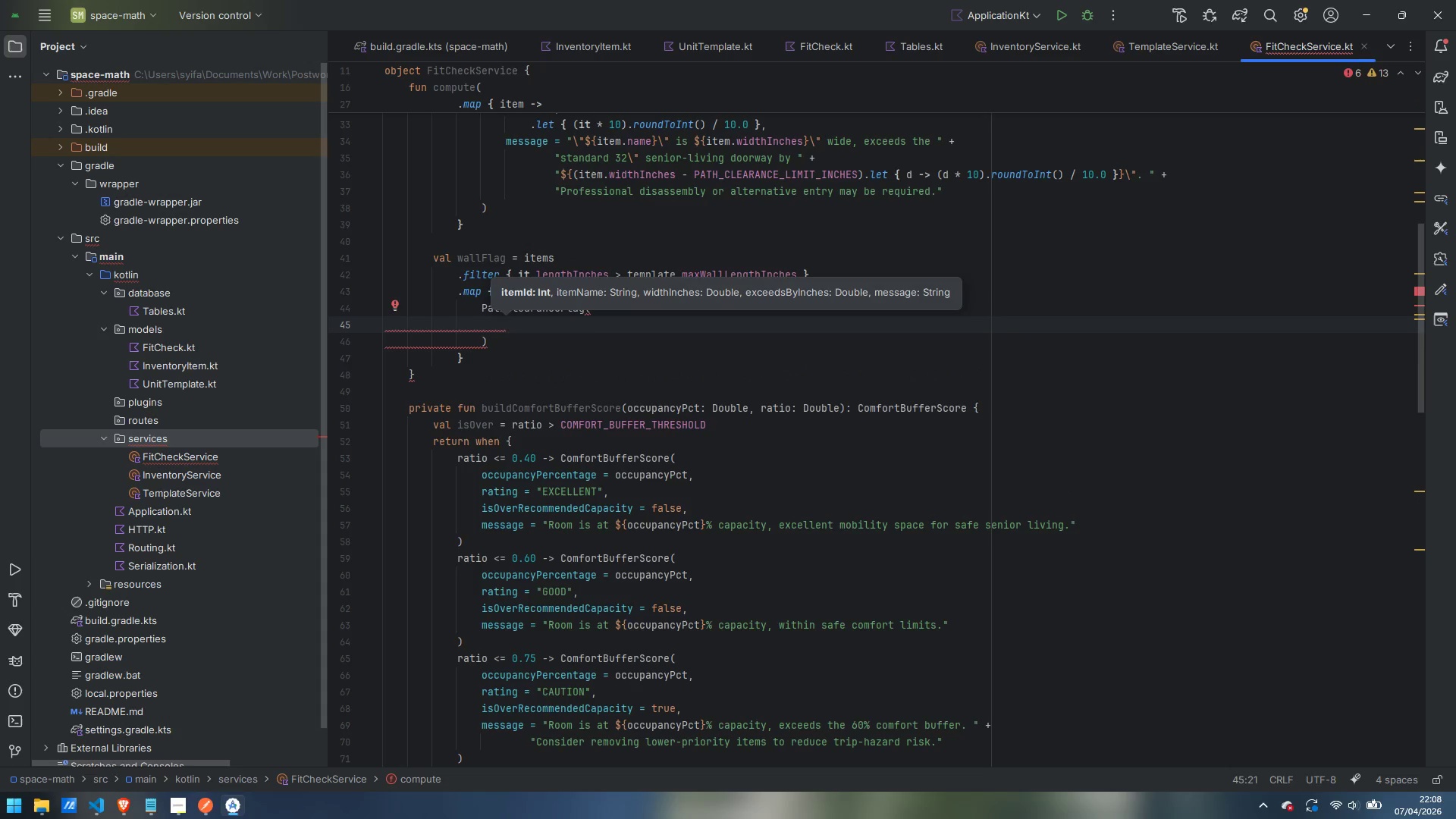 
type(idIm)
 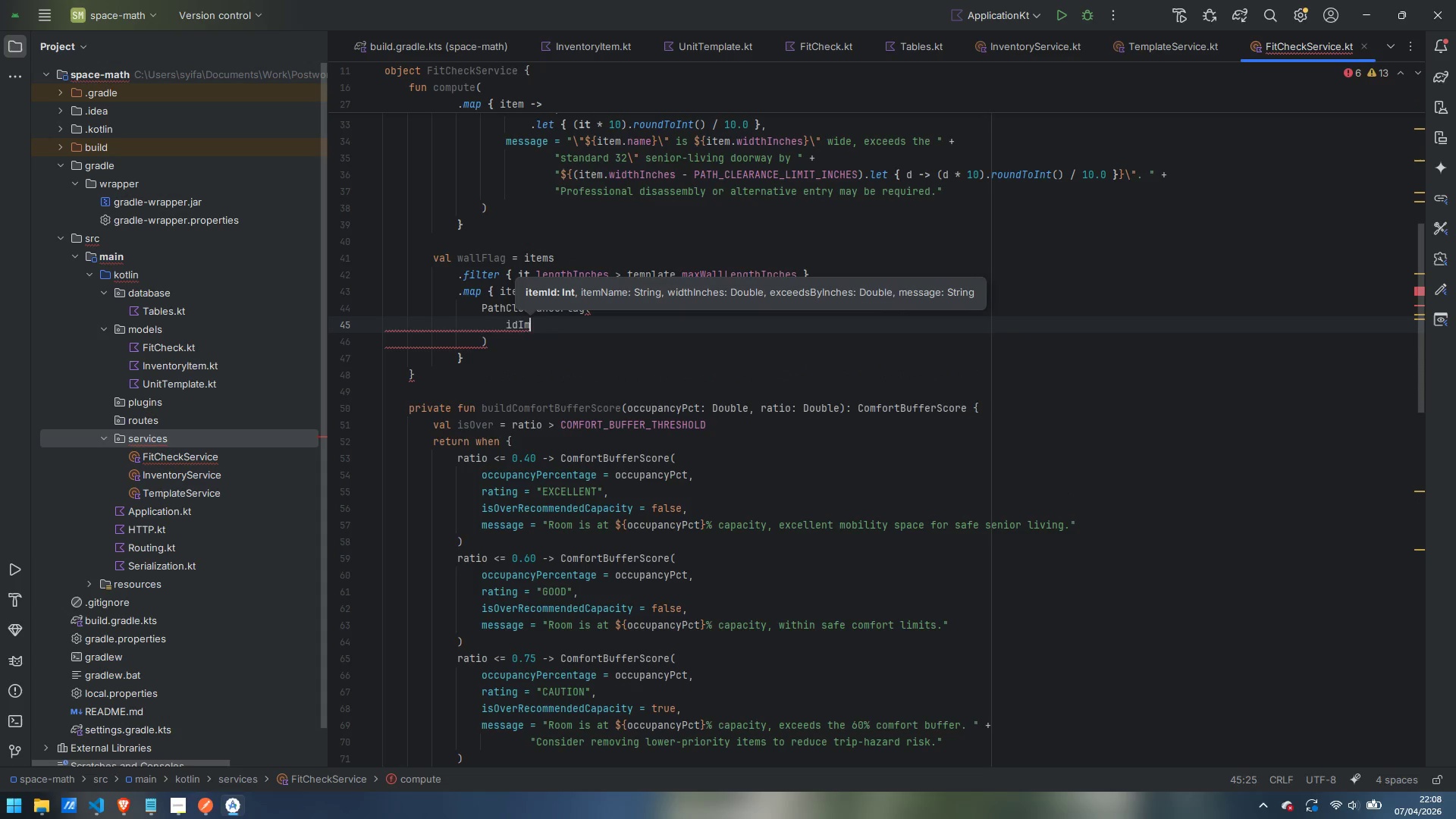 
key(Control+ControlLeft)
 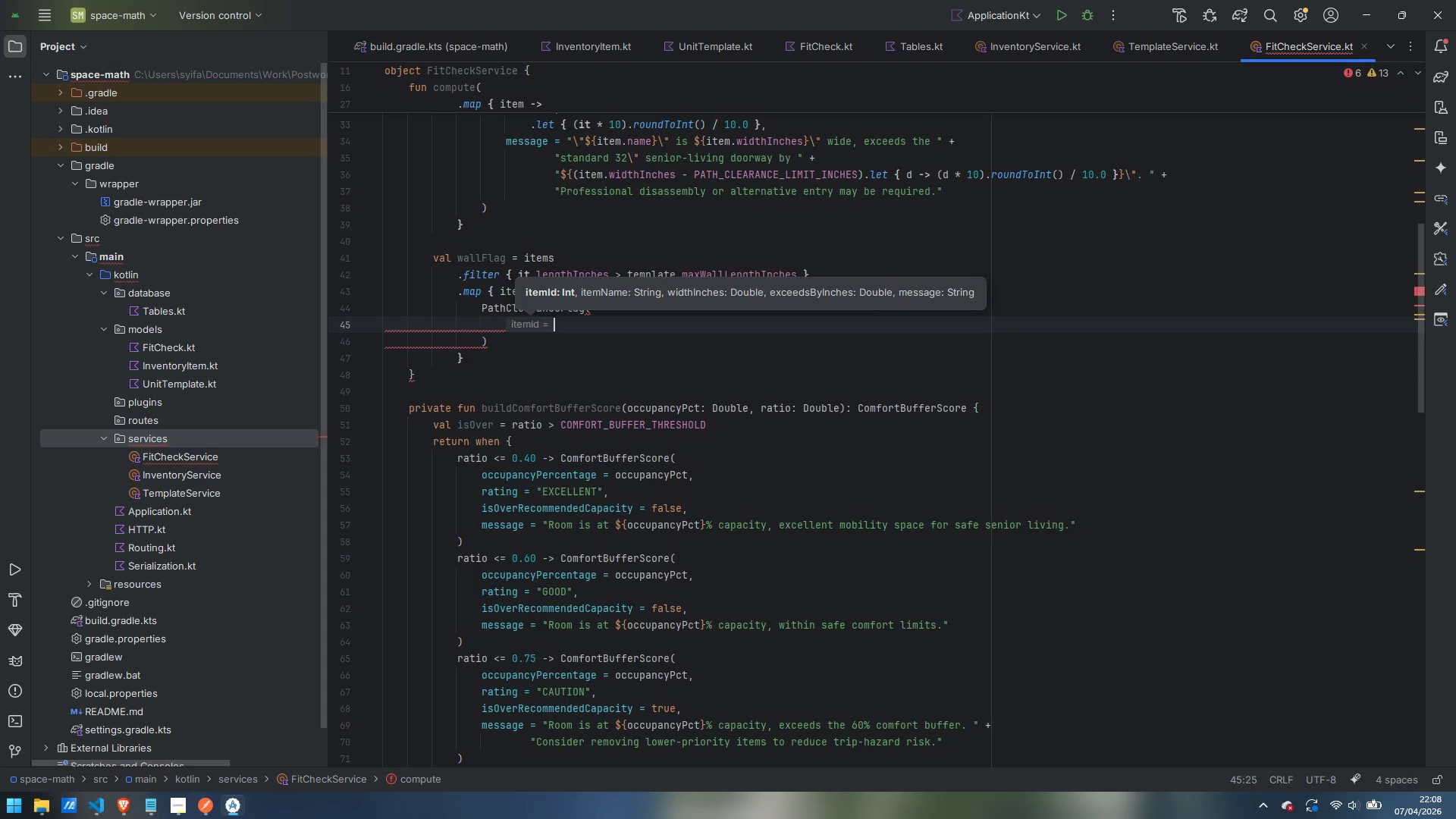 
key(Control+Backspace)
 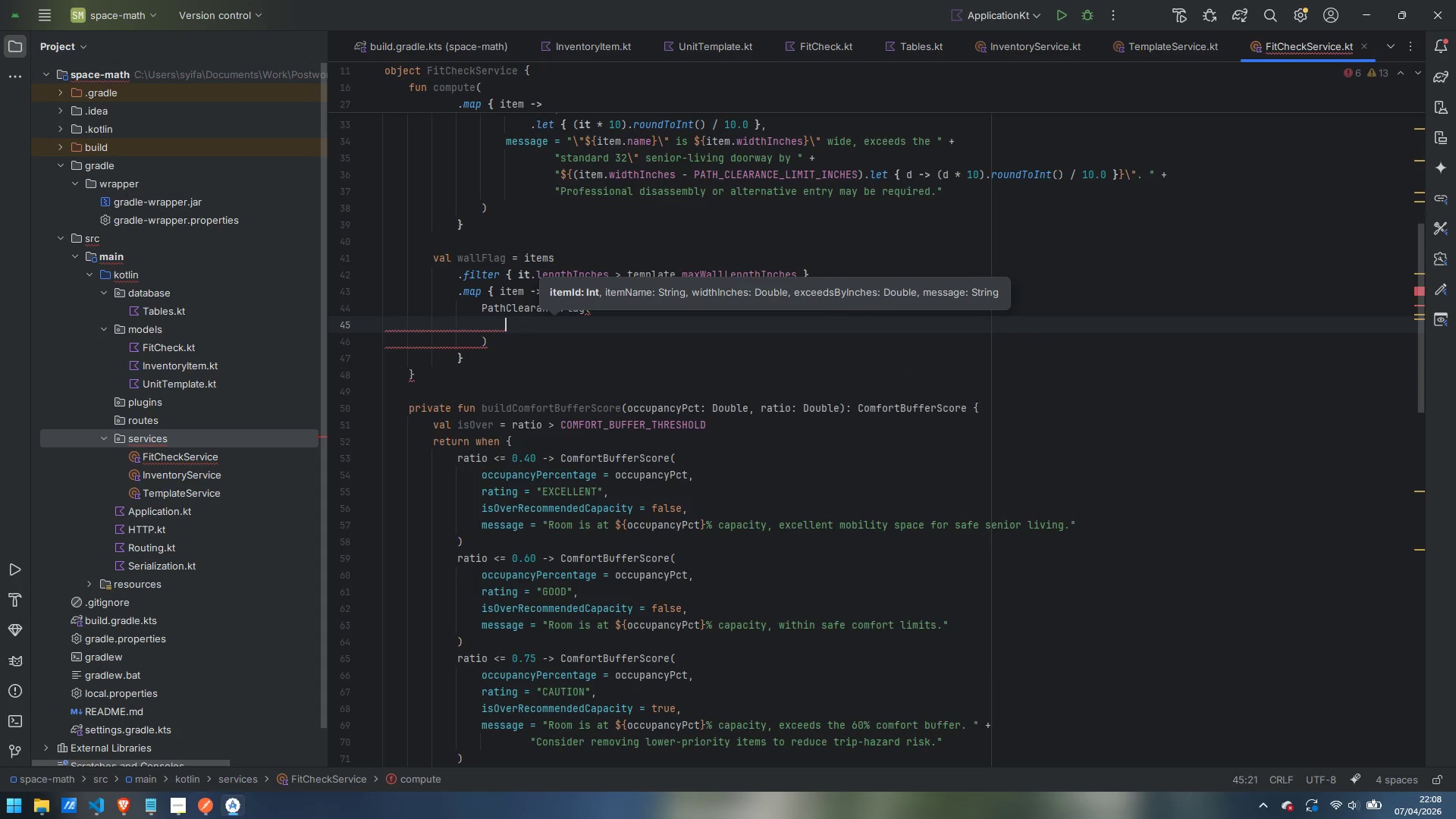 
type(itemId = item.id,)
 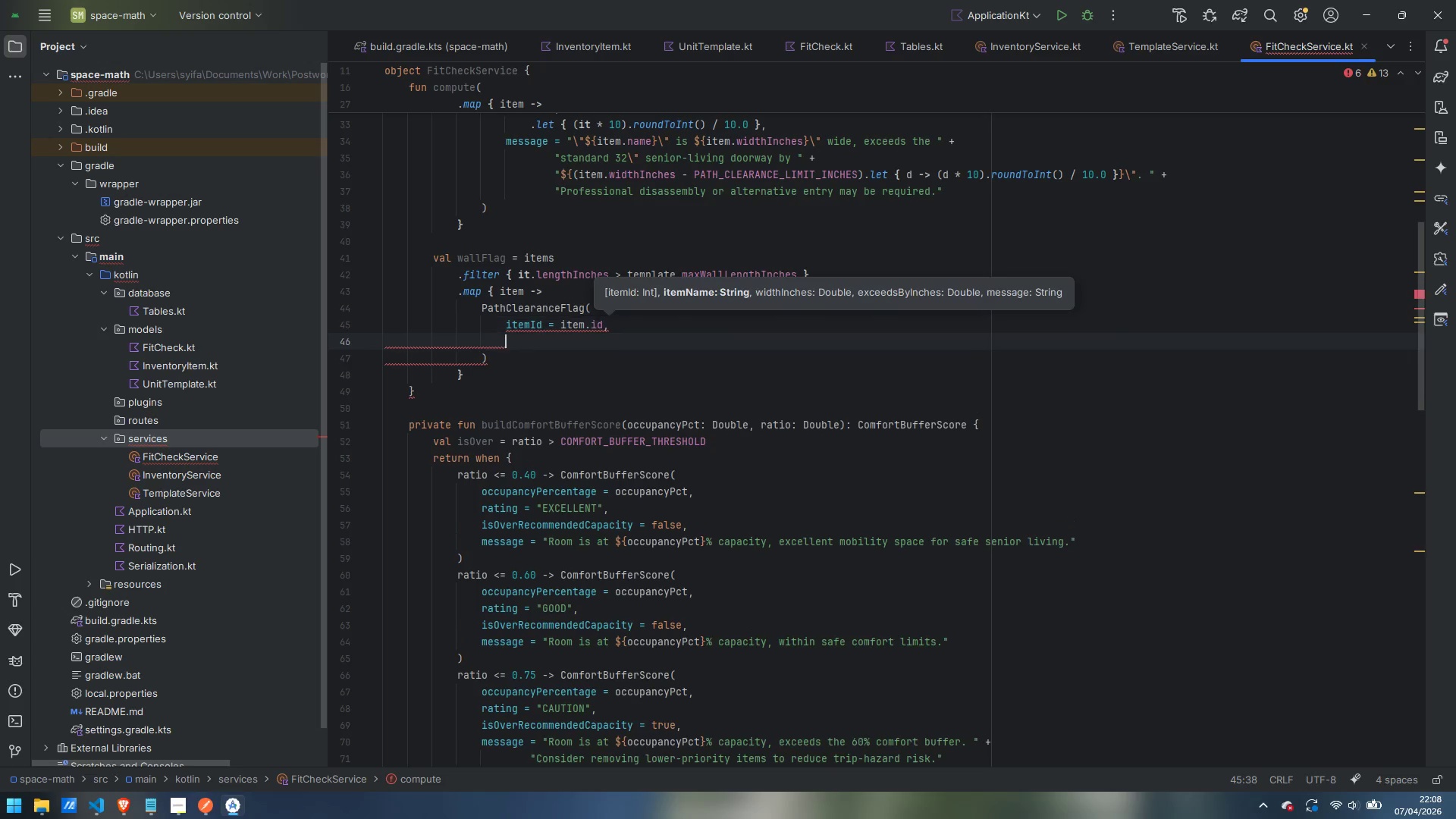 
key(Enter)
 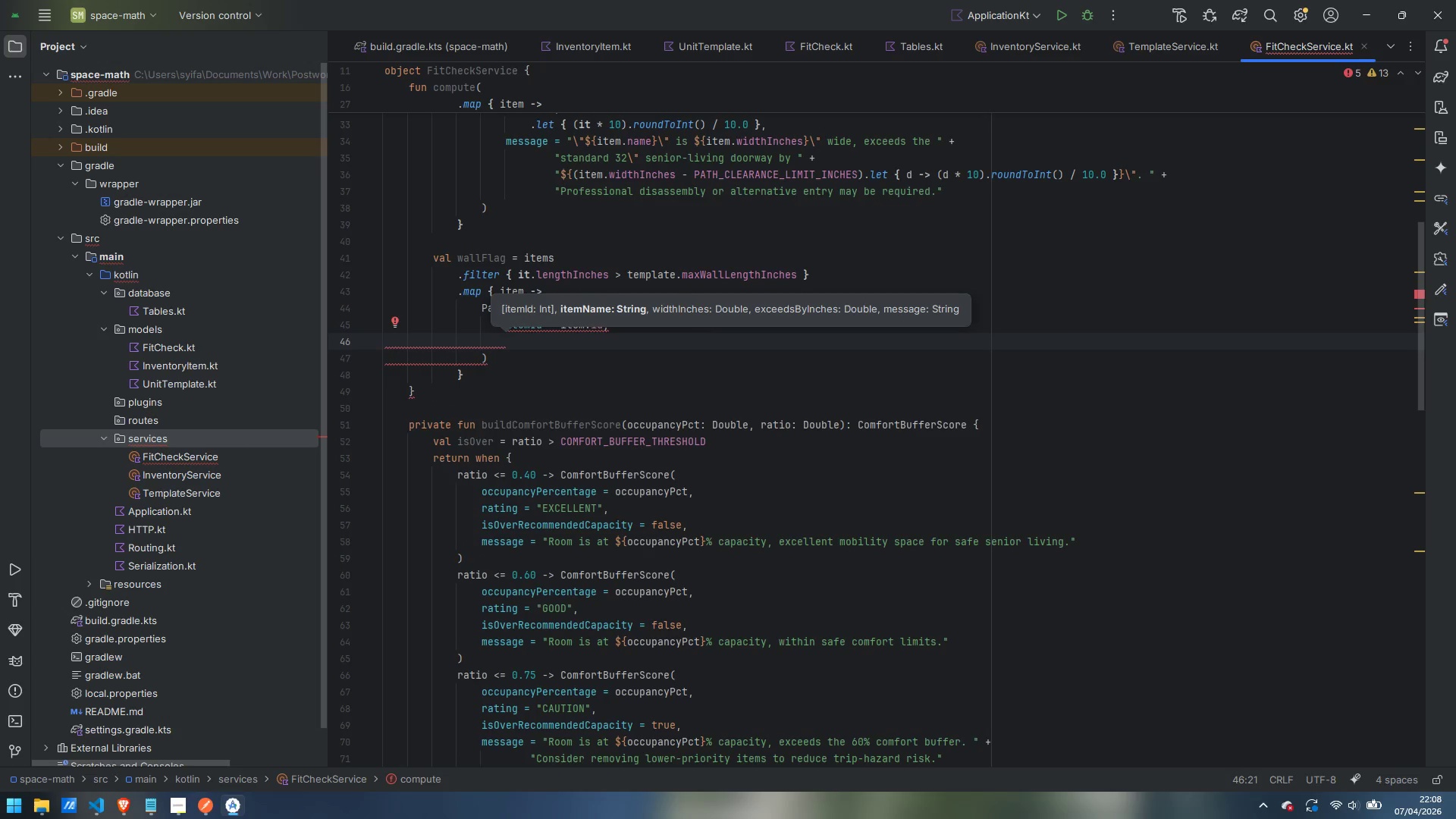 
type(itemName = item.name,)
 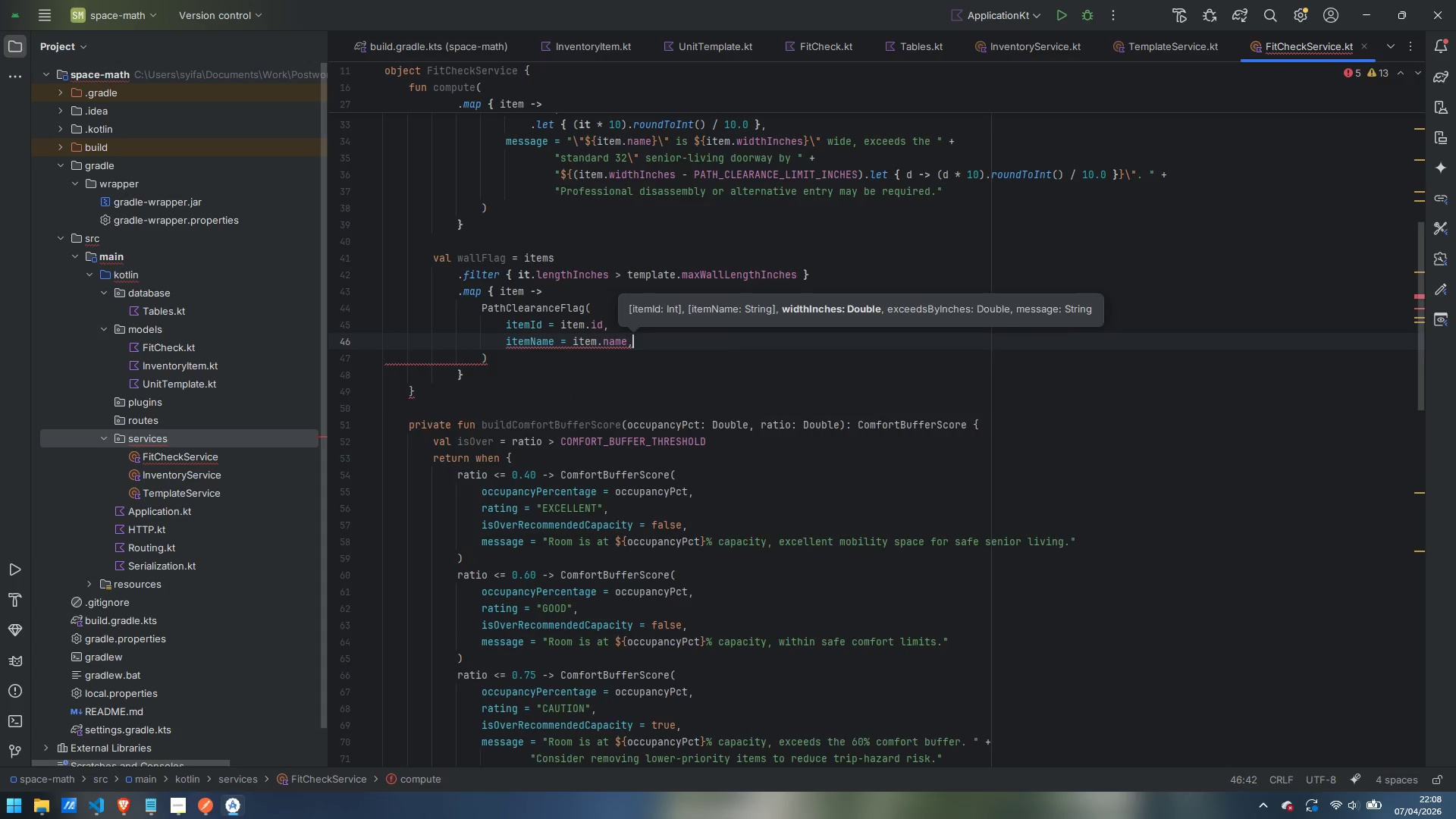 
key(Enter)
 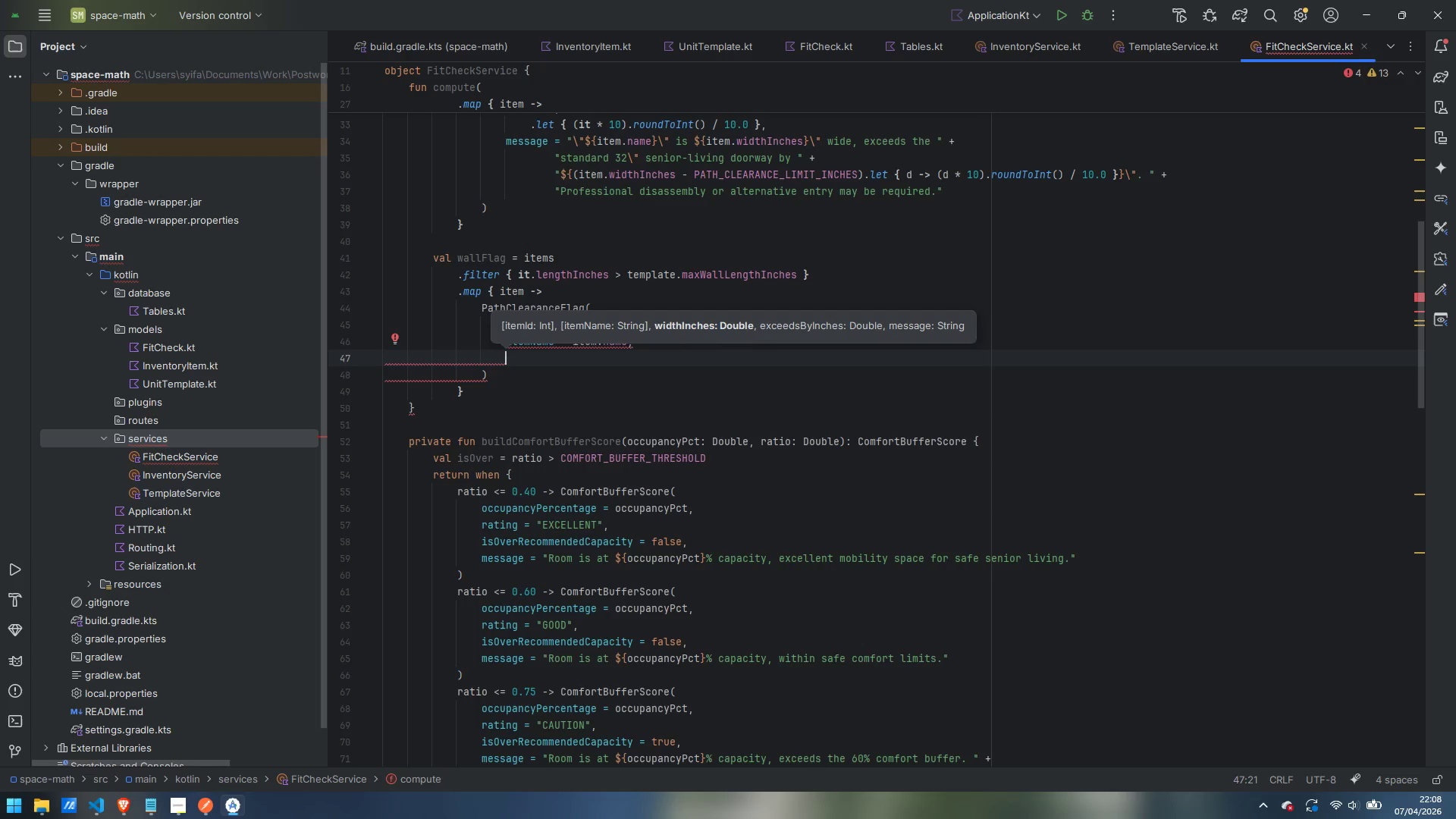 
type(widthInches = item.widthInches,)
 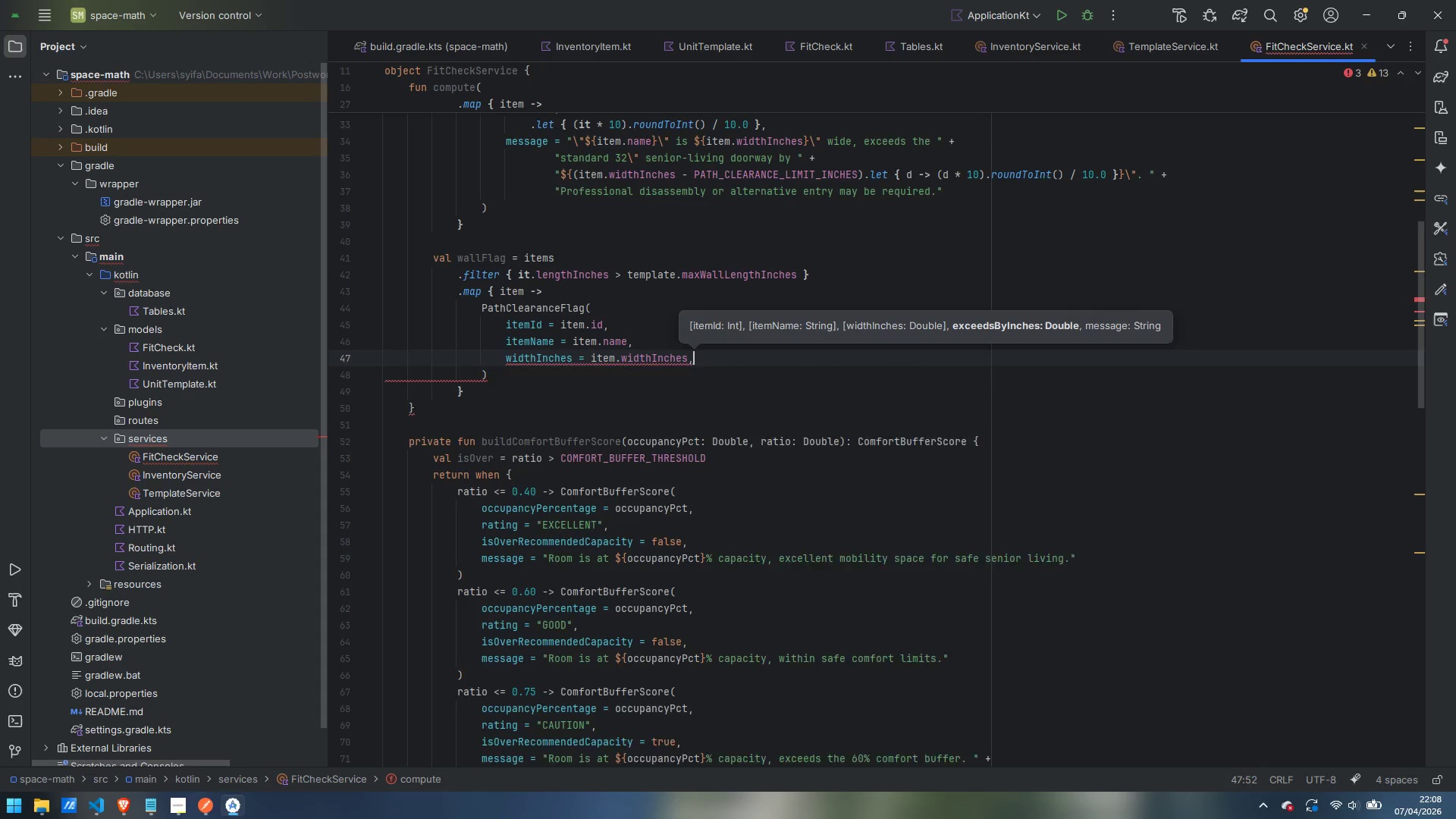 
key(Enter)
 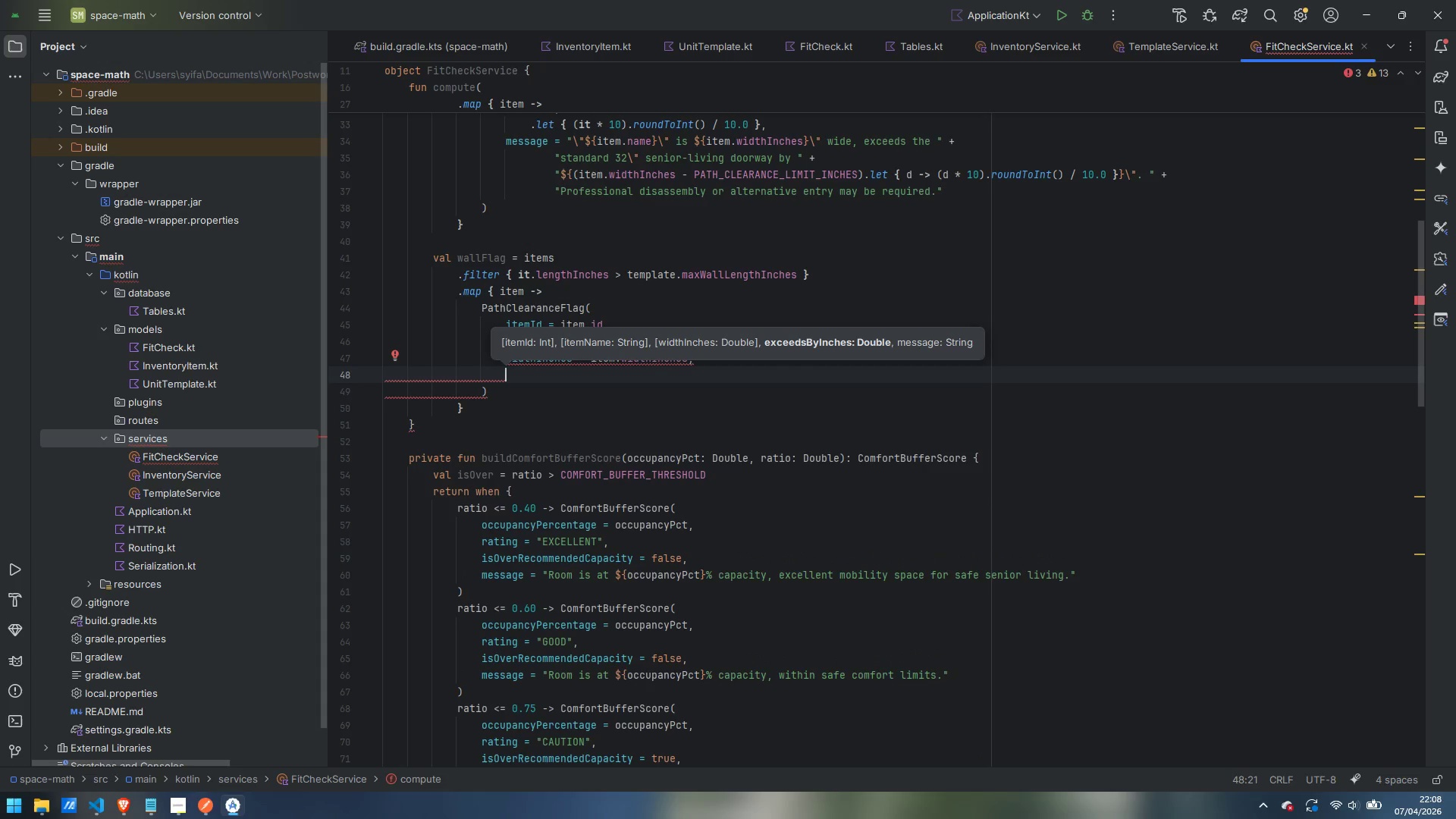 
type(exceedsByInches = (item.widthInches - PATH_CLEARANCE_LIMIT_INCHES)
 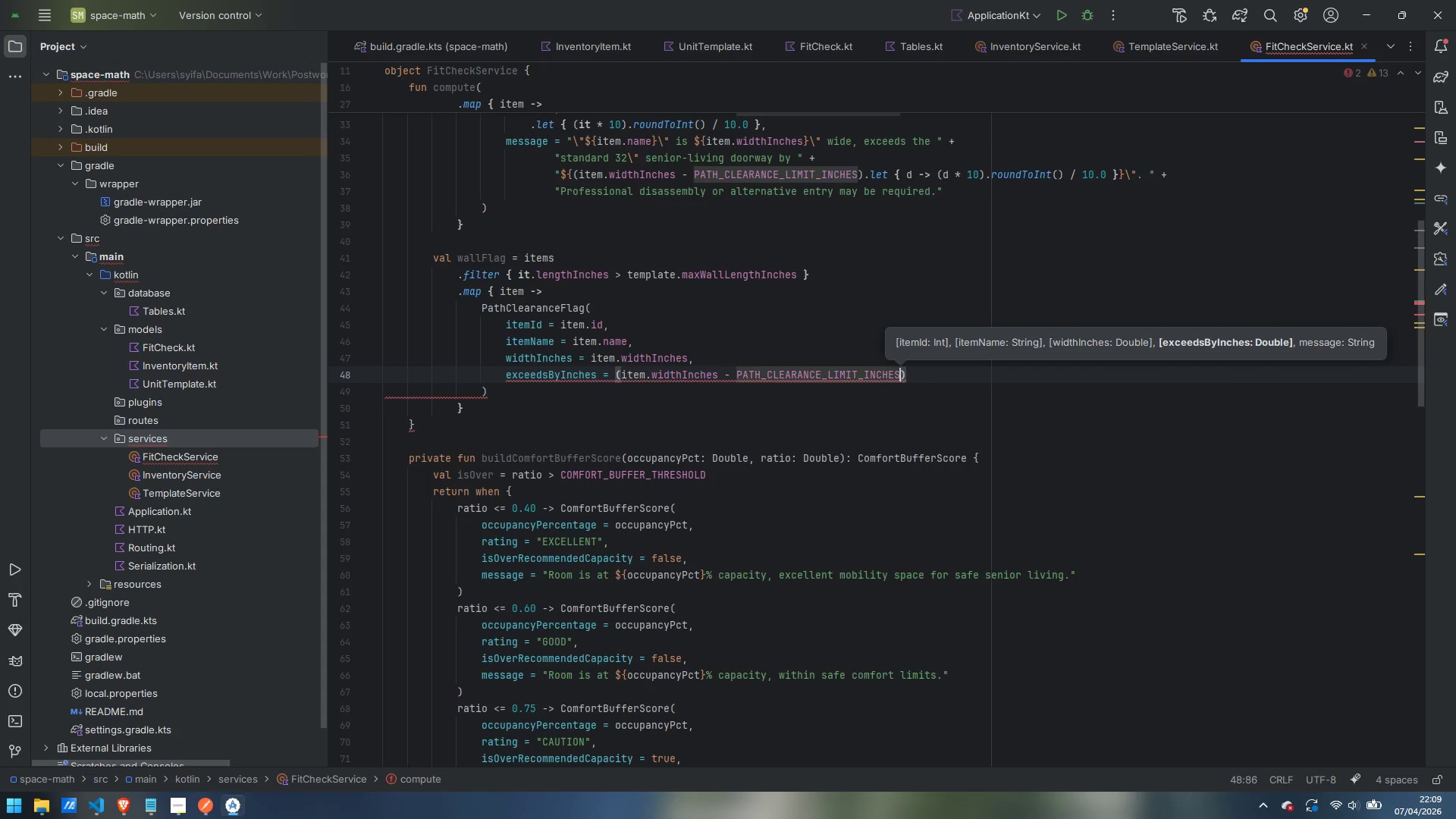 
key(ArrowRight)
 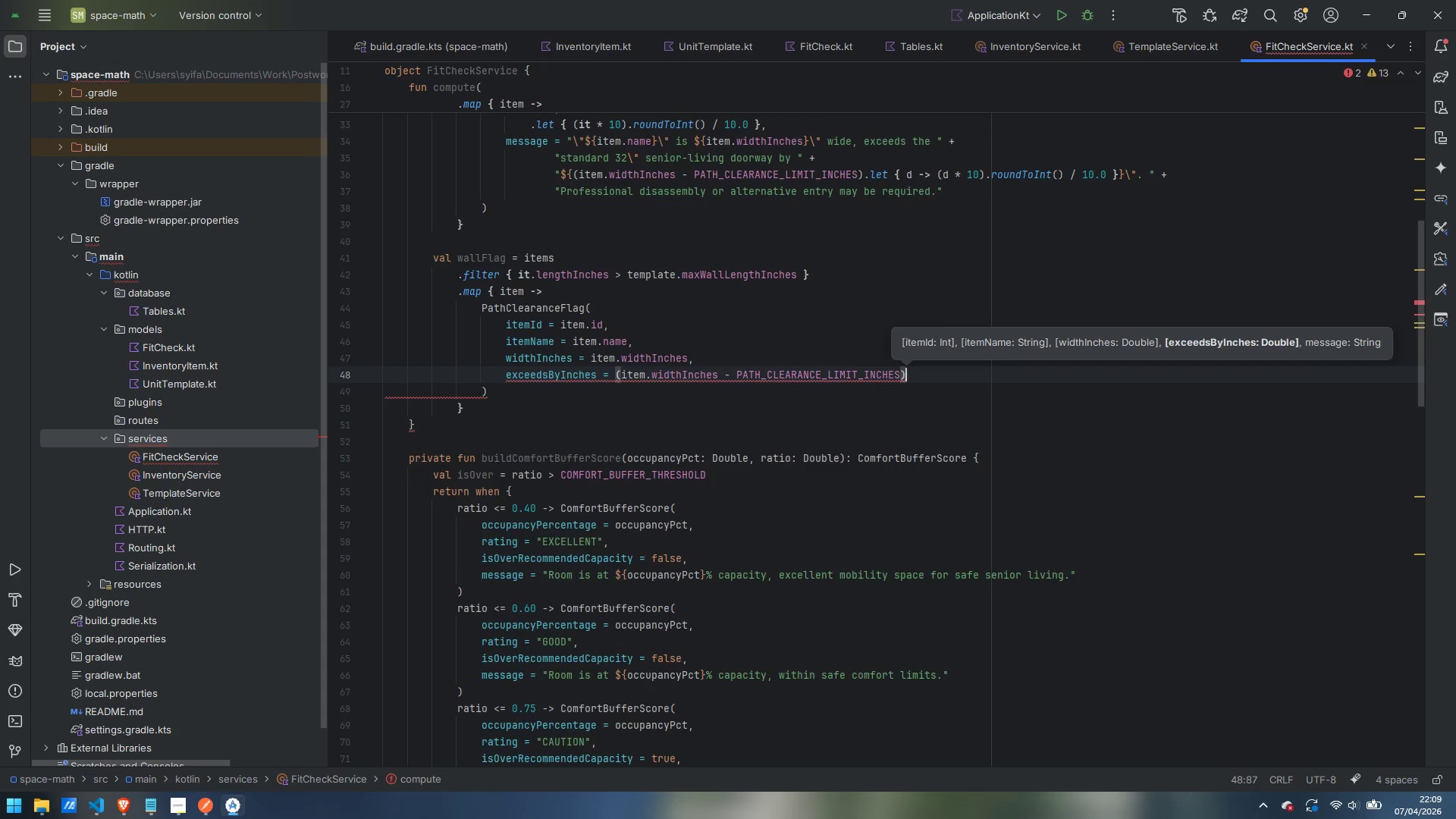 
key(Enter)
 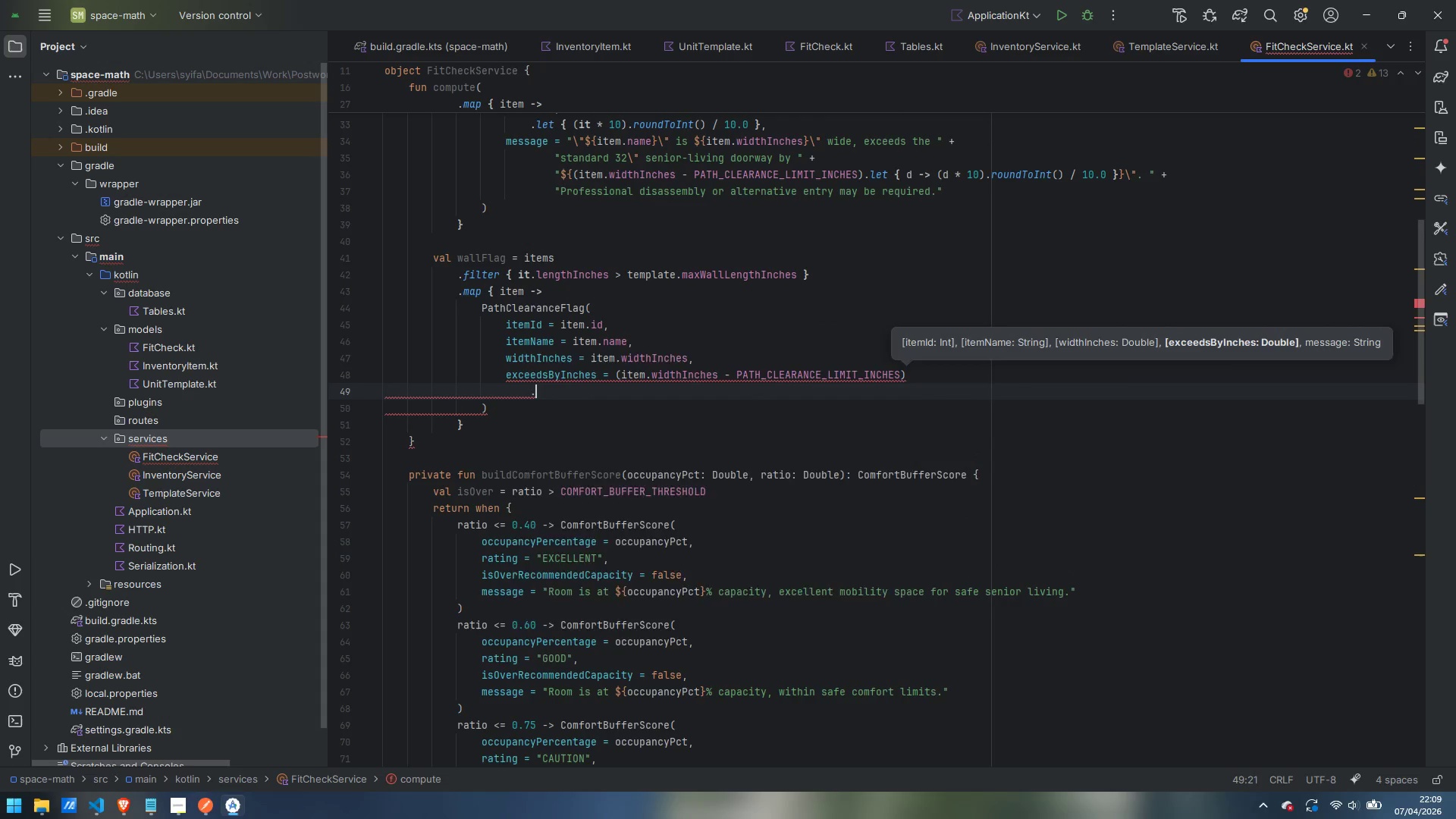 
type(.let {  )
 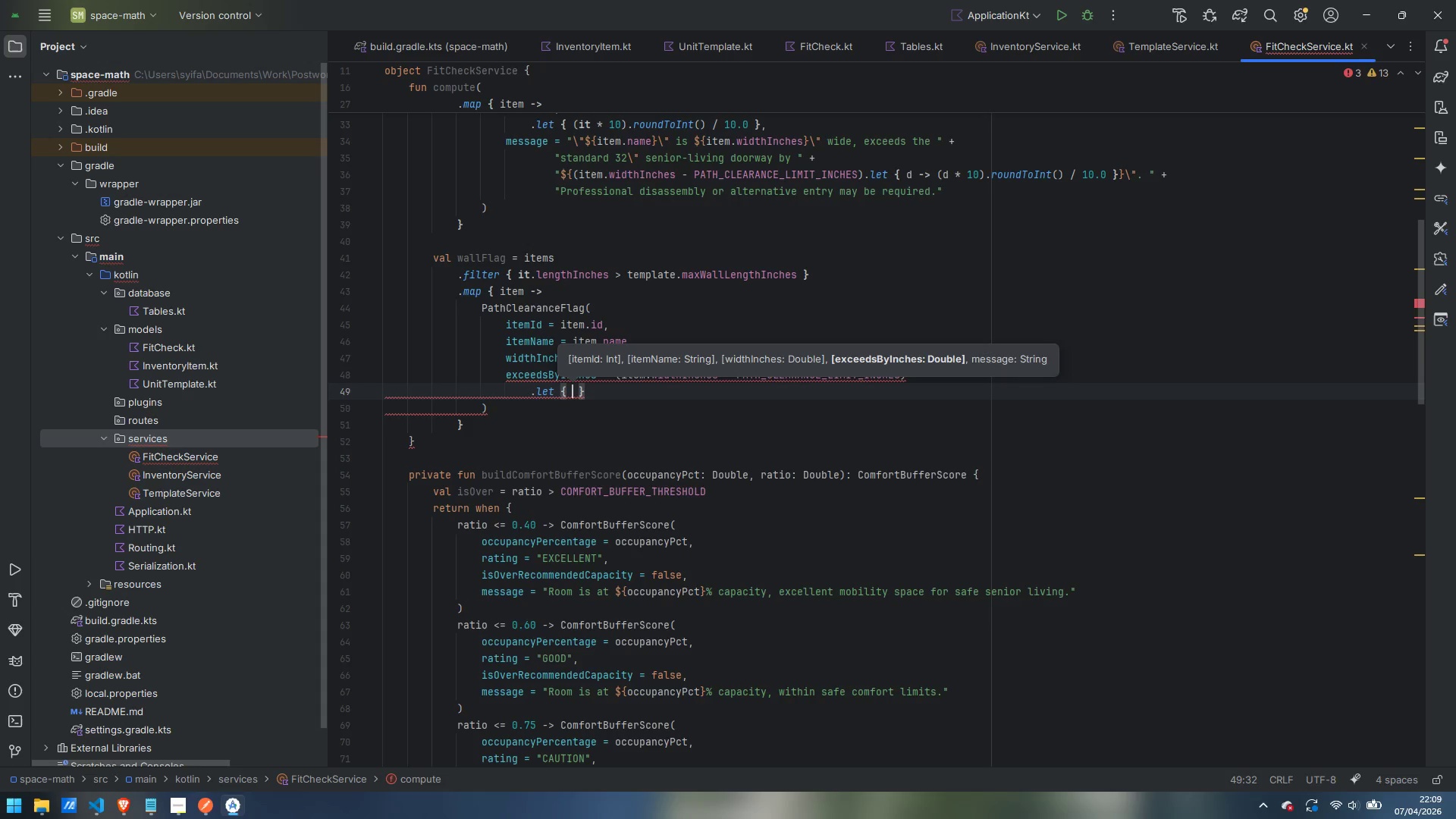 
 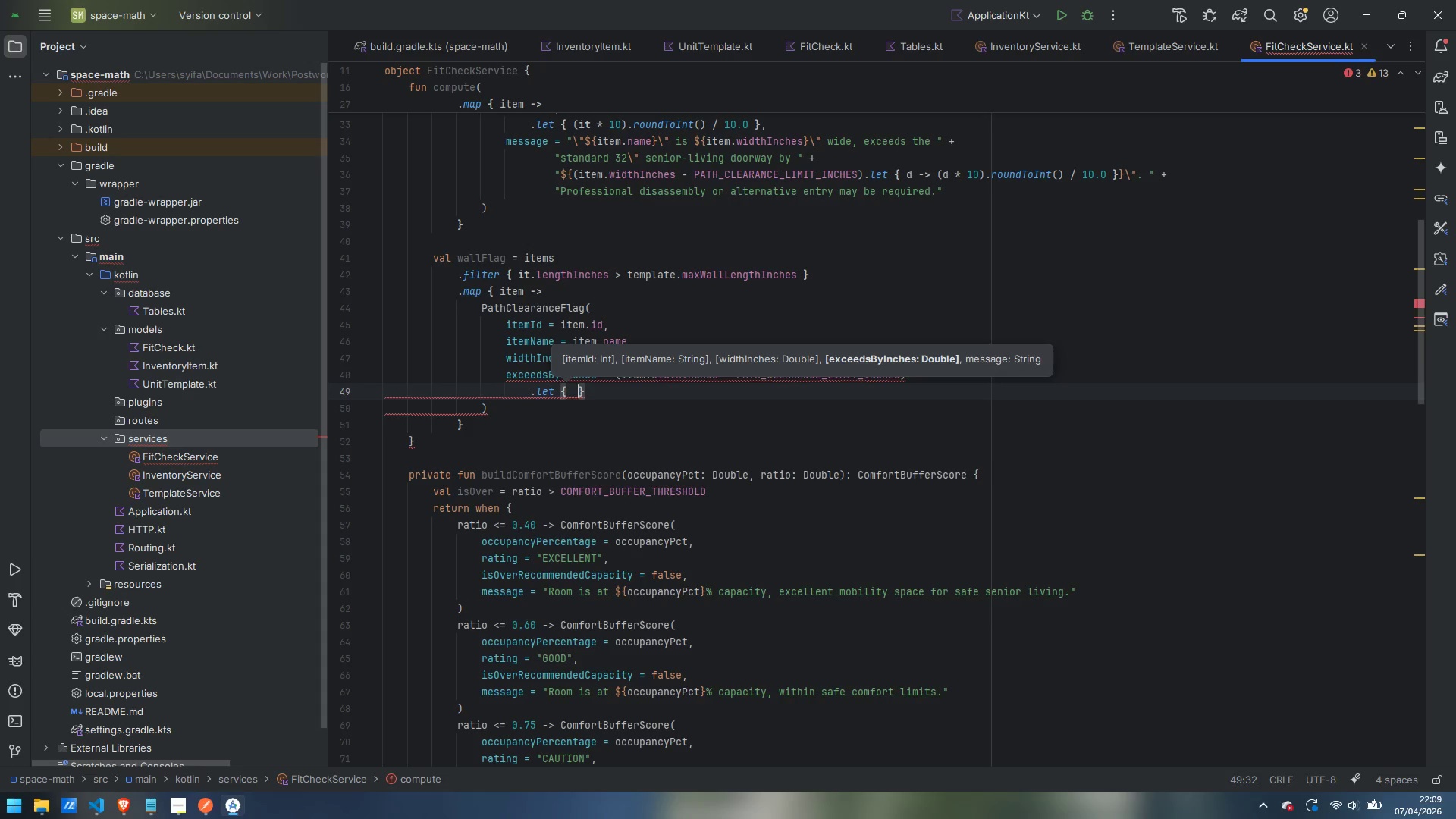 
key(ArrowLeft)
 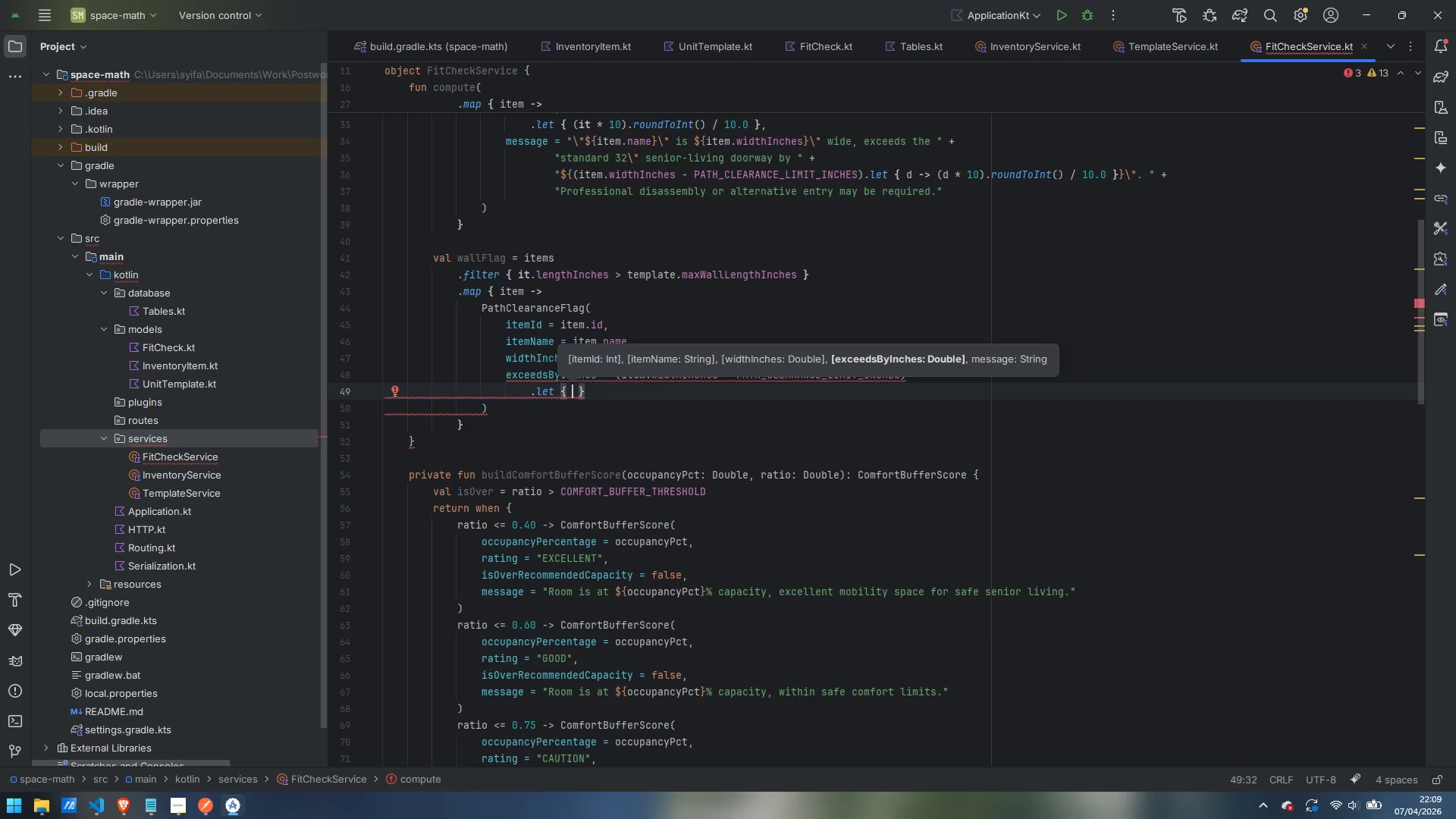 
type((it * 10)
 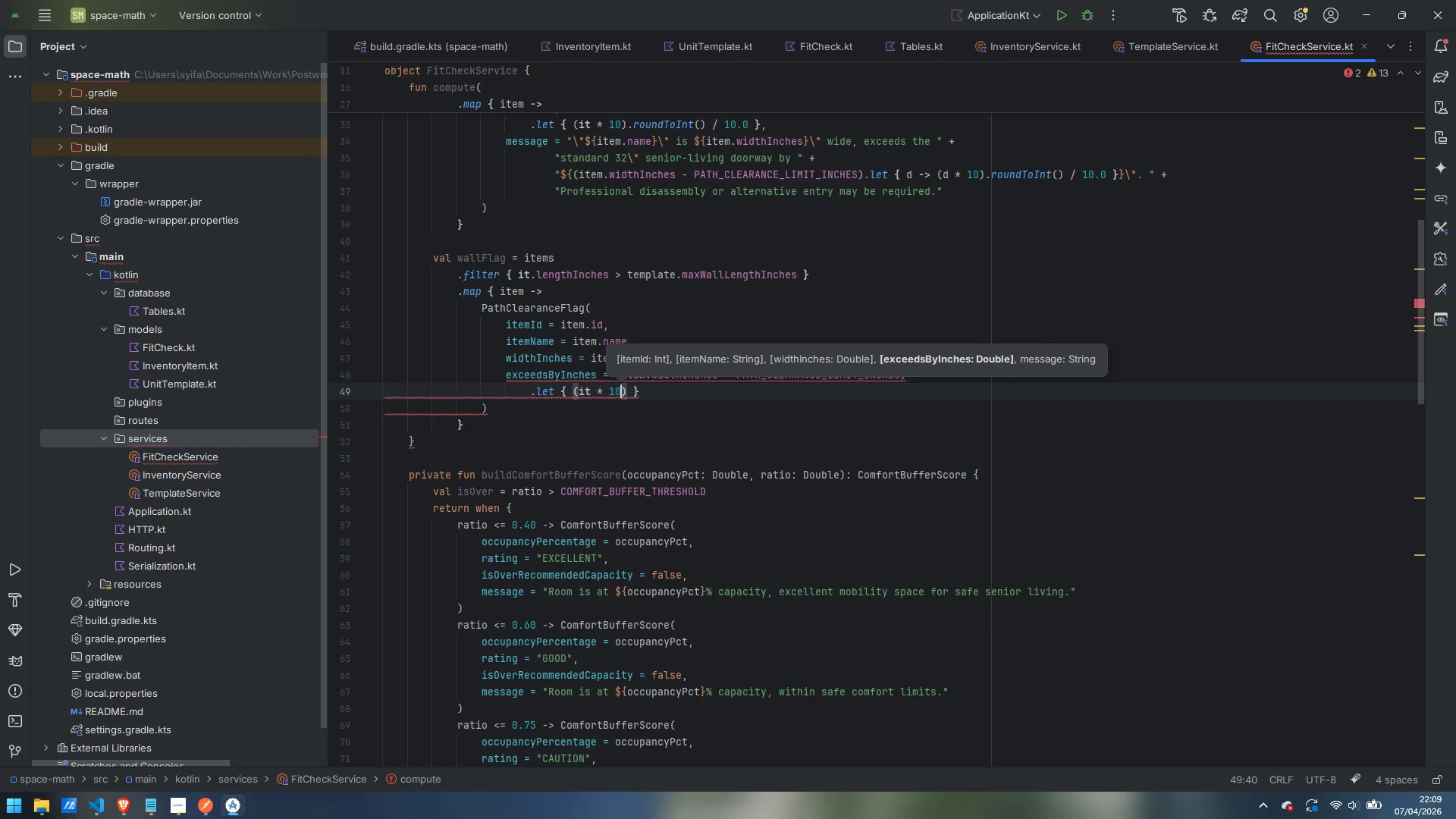 
key(ArrowRight)
 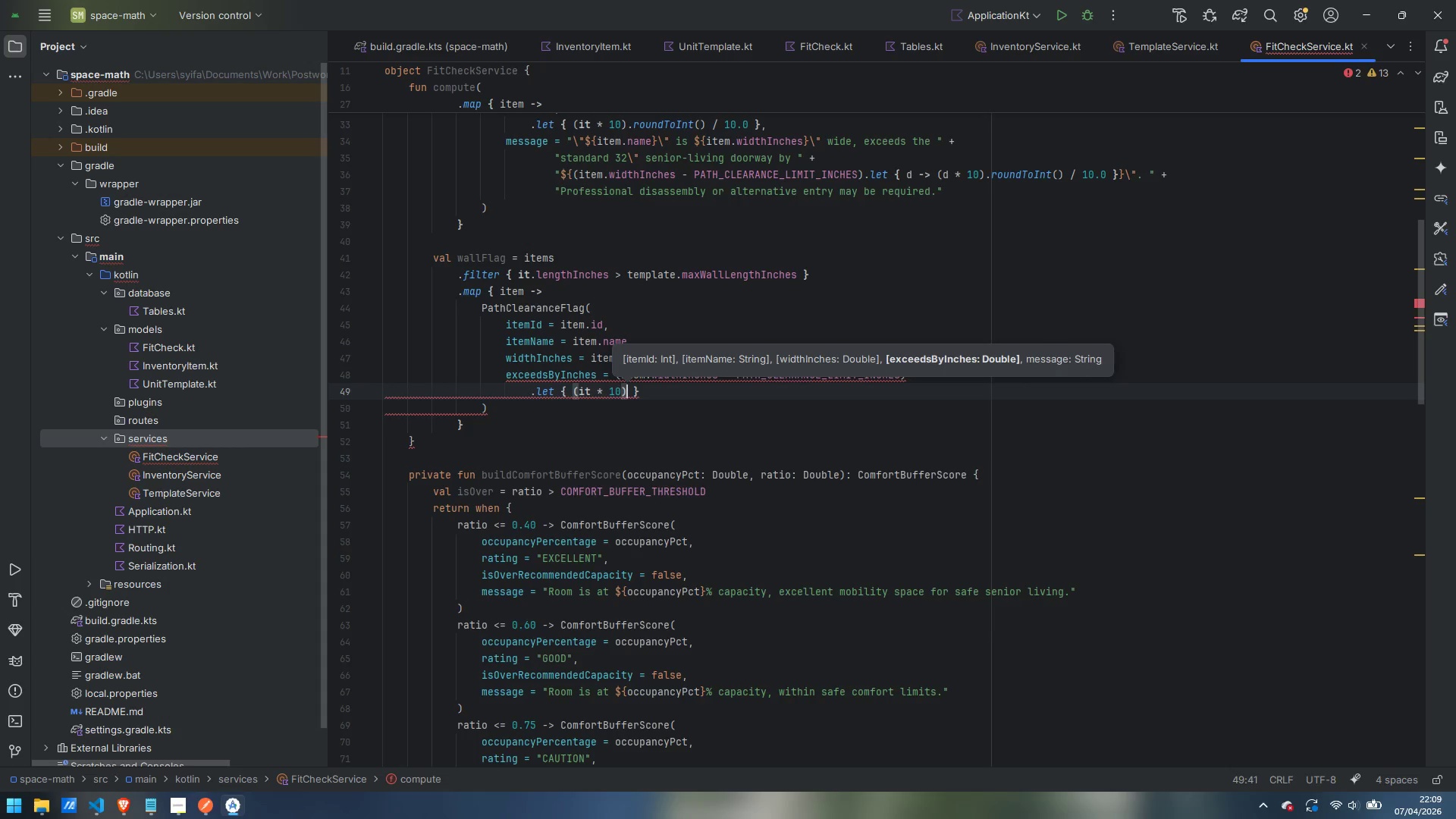 
type(.roundToInt)
 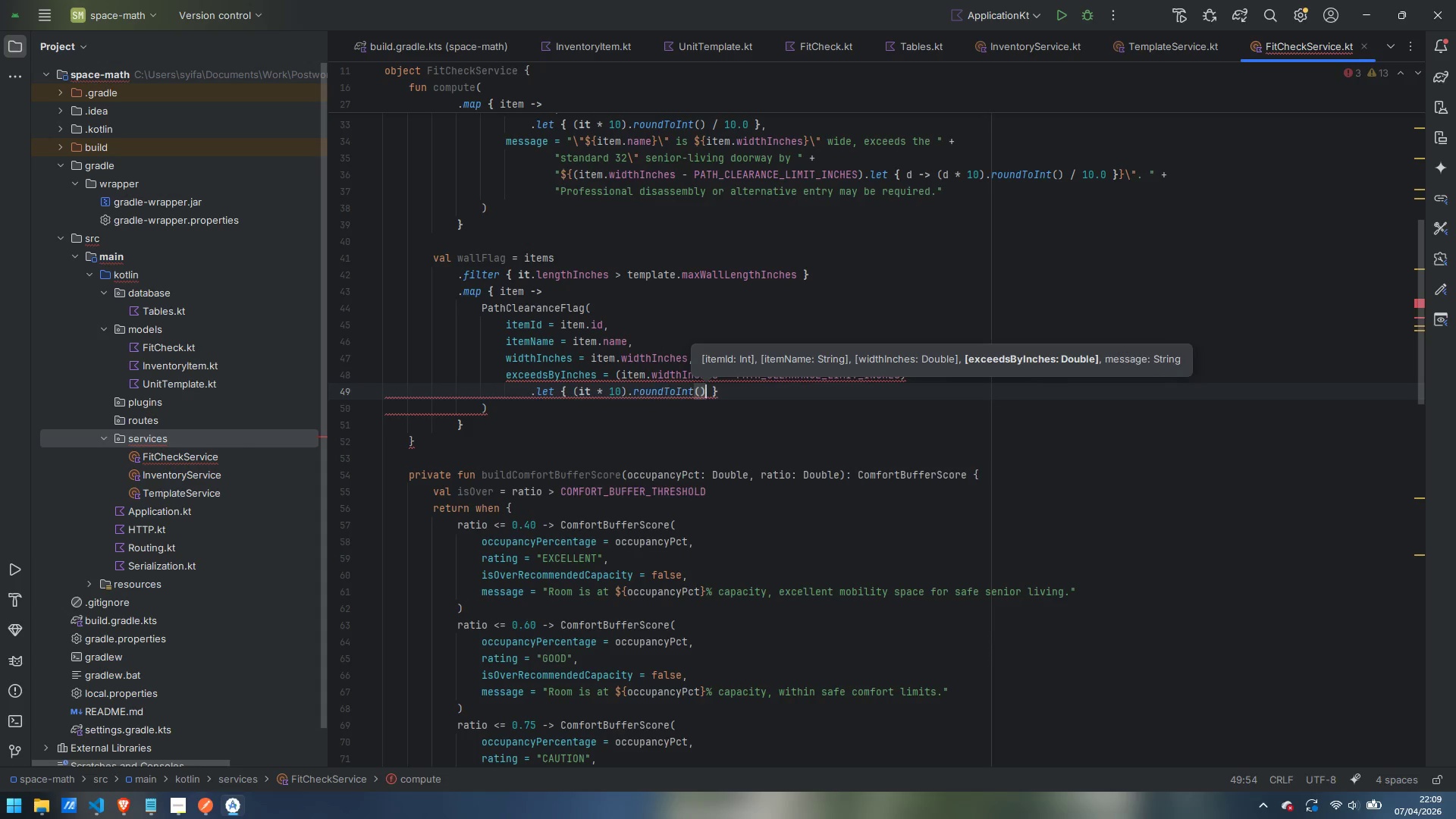 
 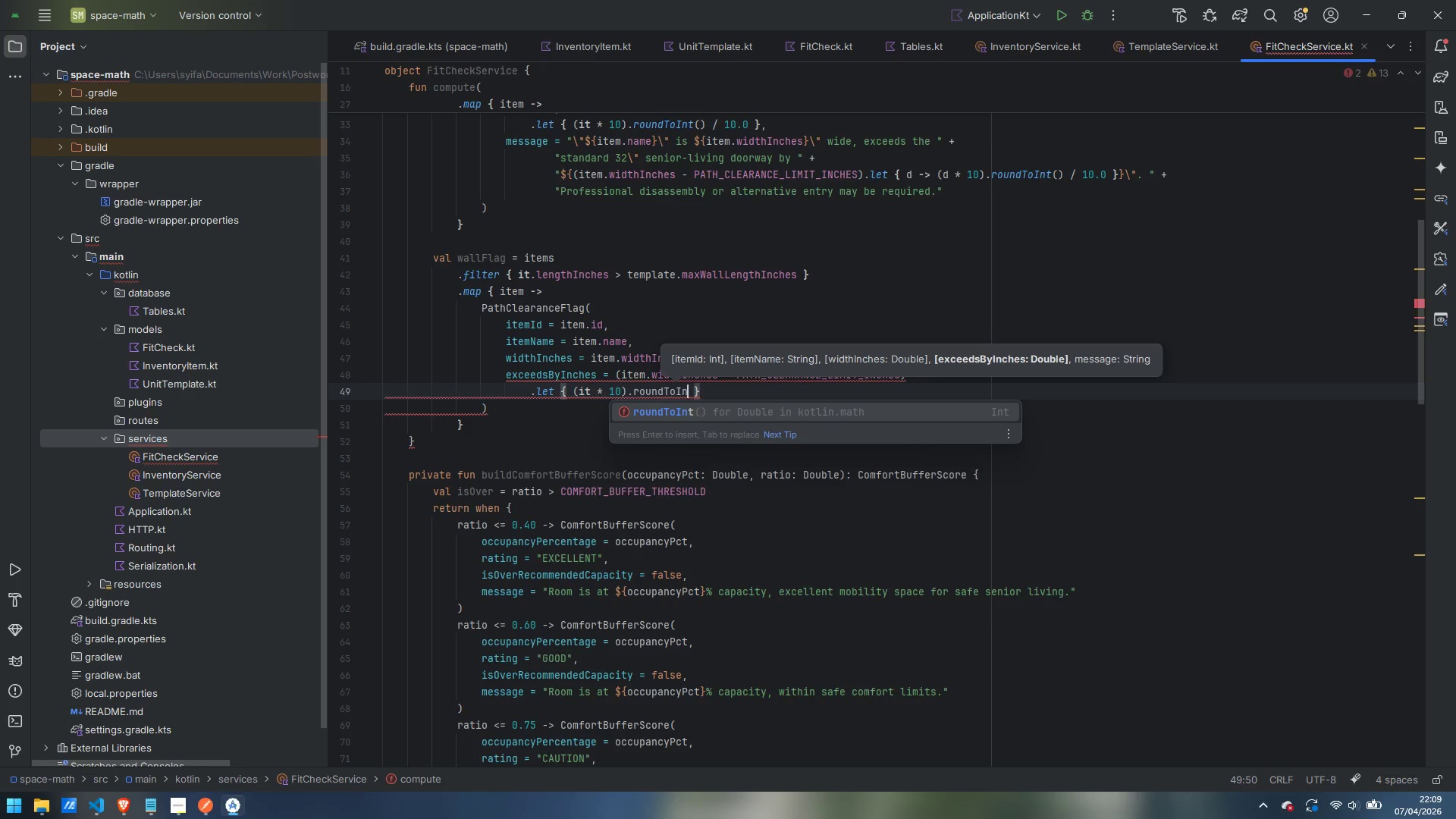 
key(Enter)
 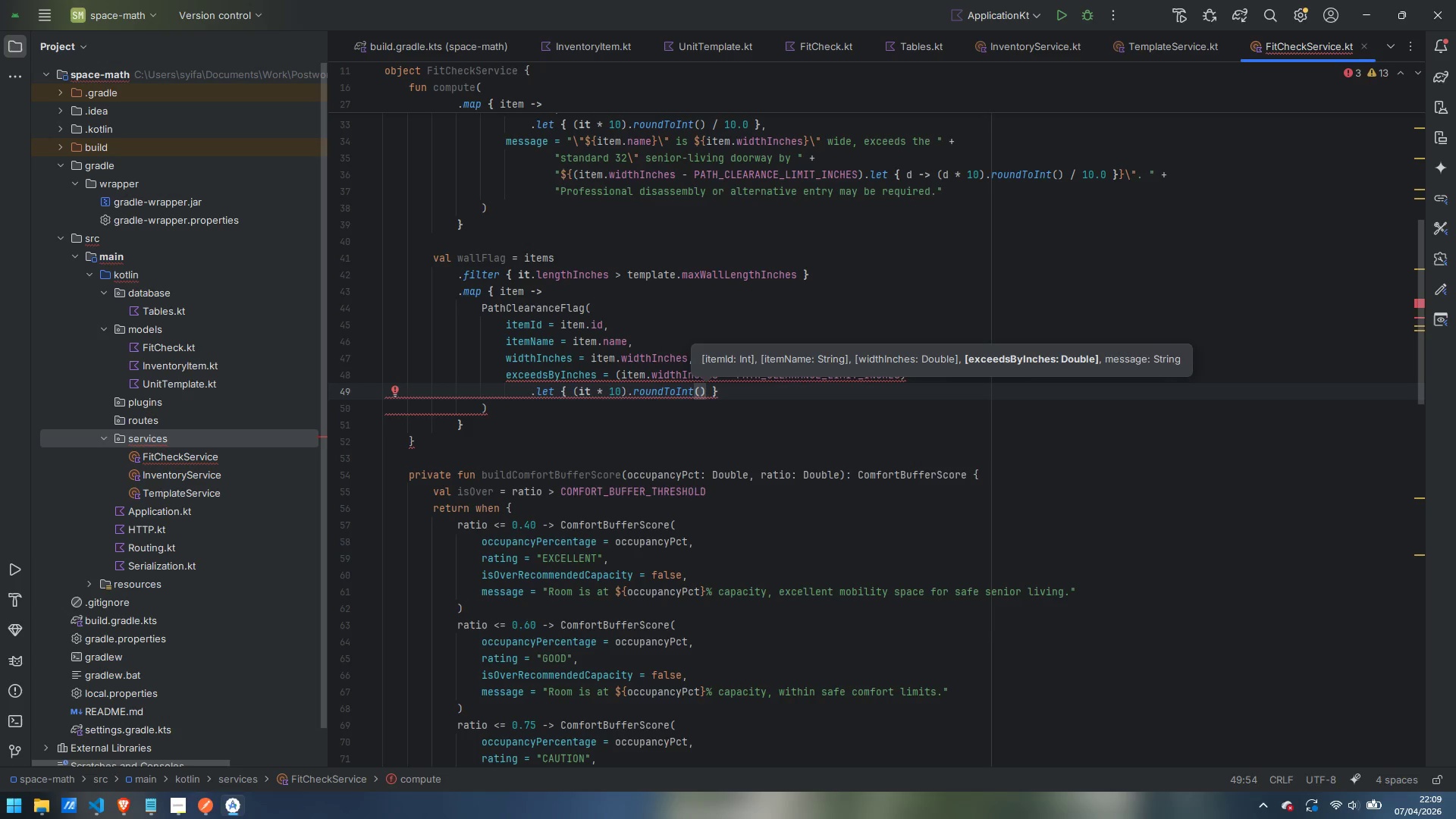 
type( / 10.0)
 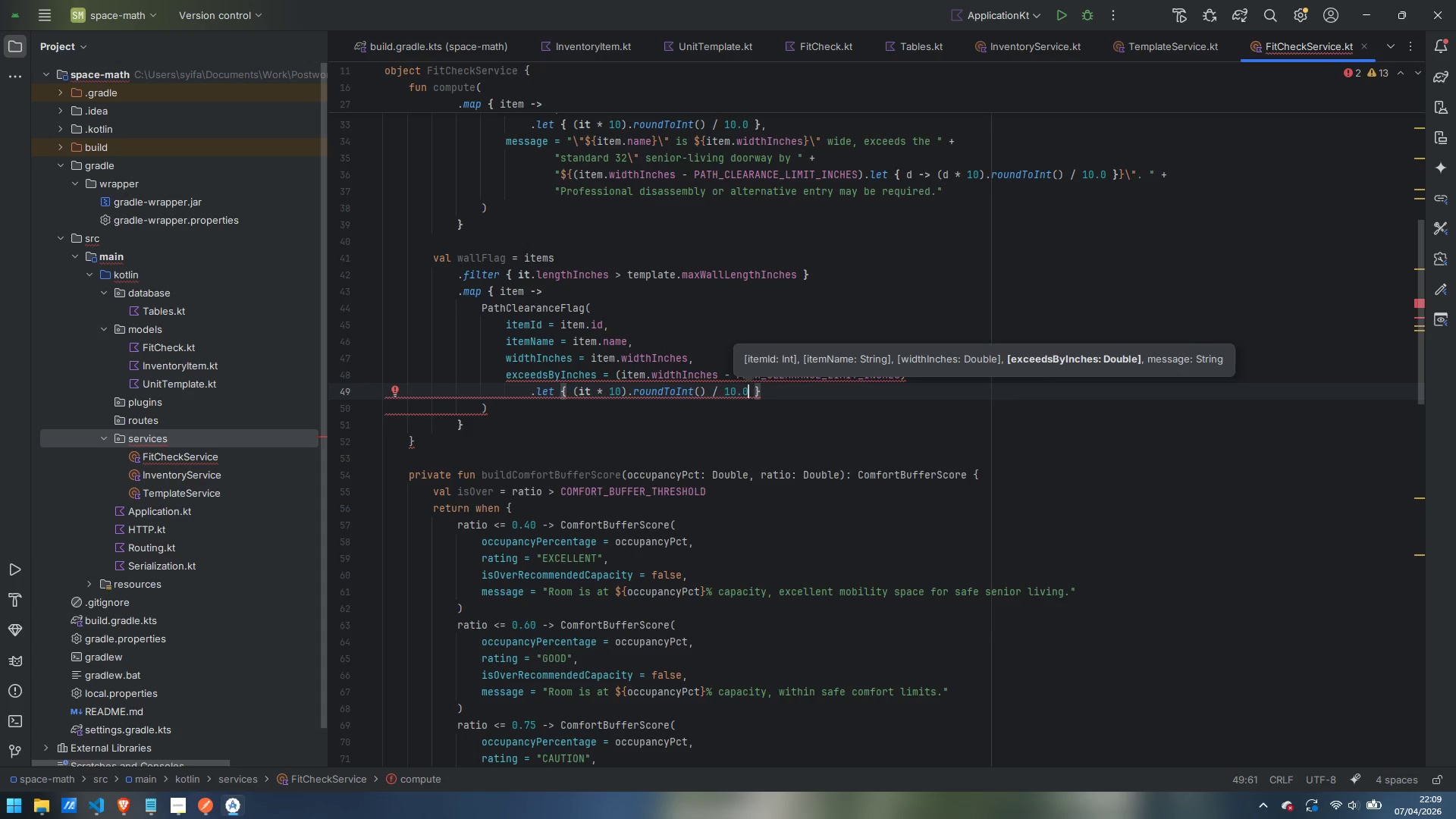 
key(ArrowRight)
 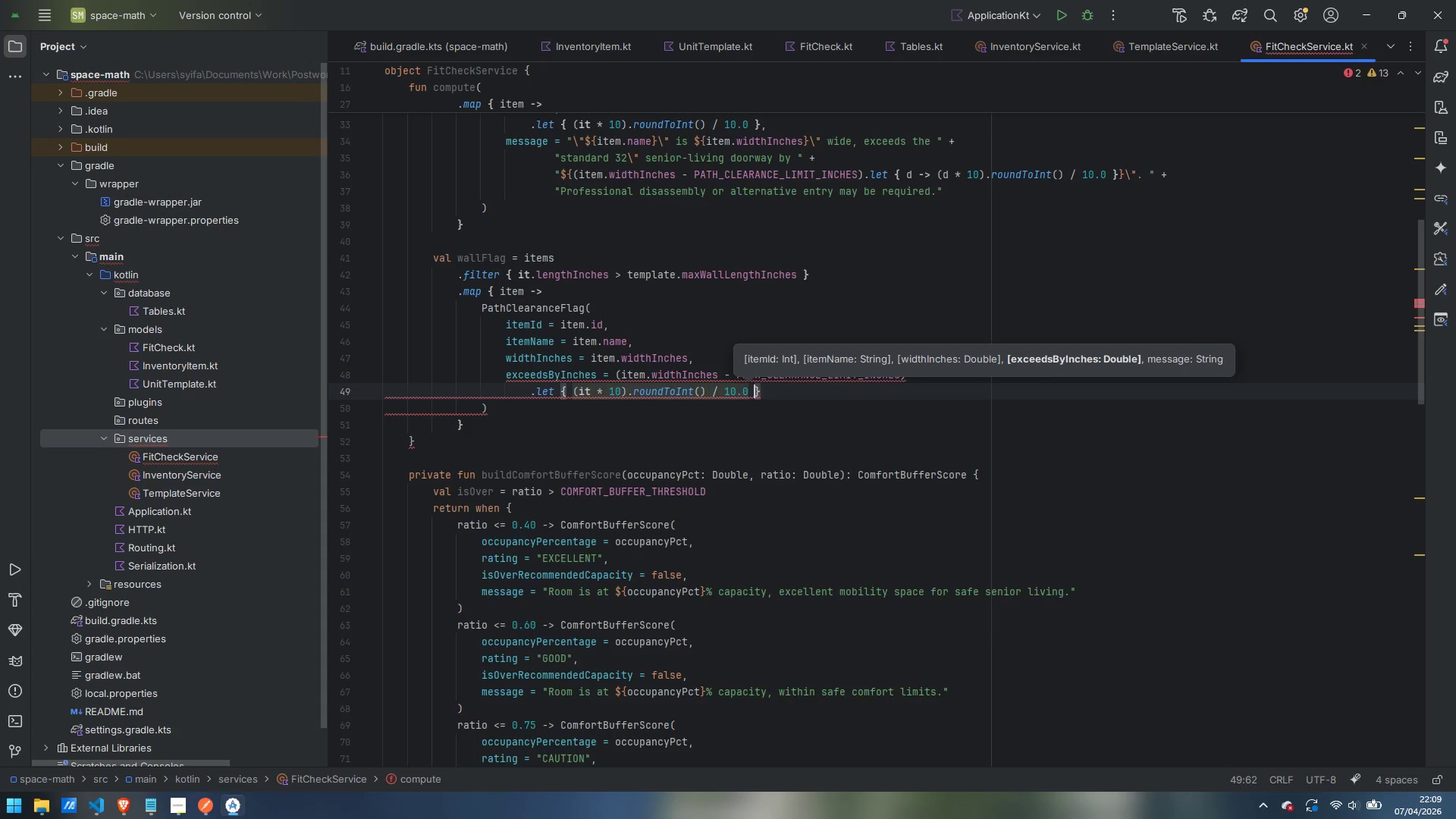 
key(ArrowRight)
 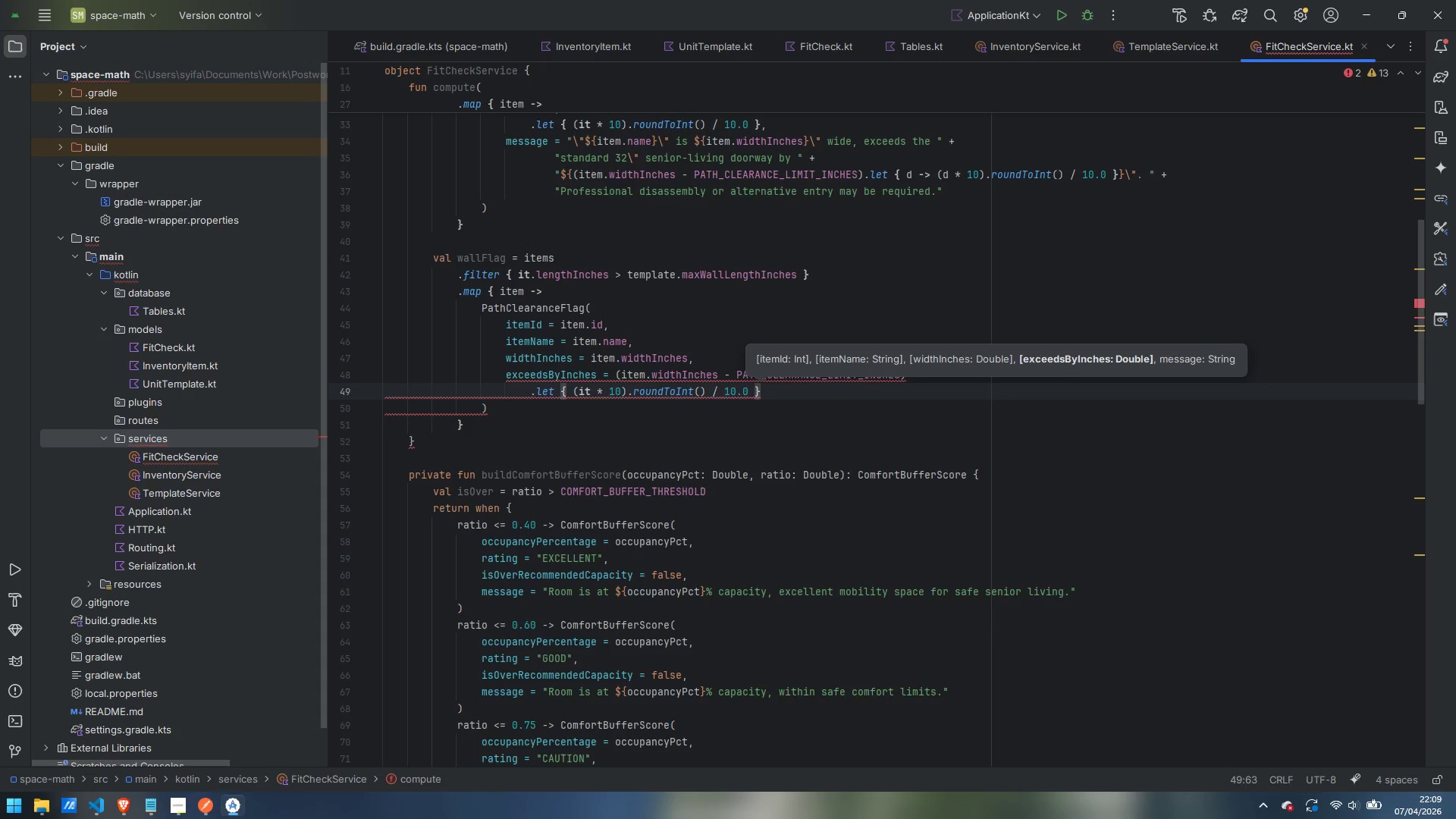 
key(Comma)
 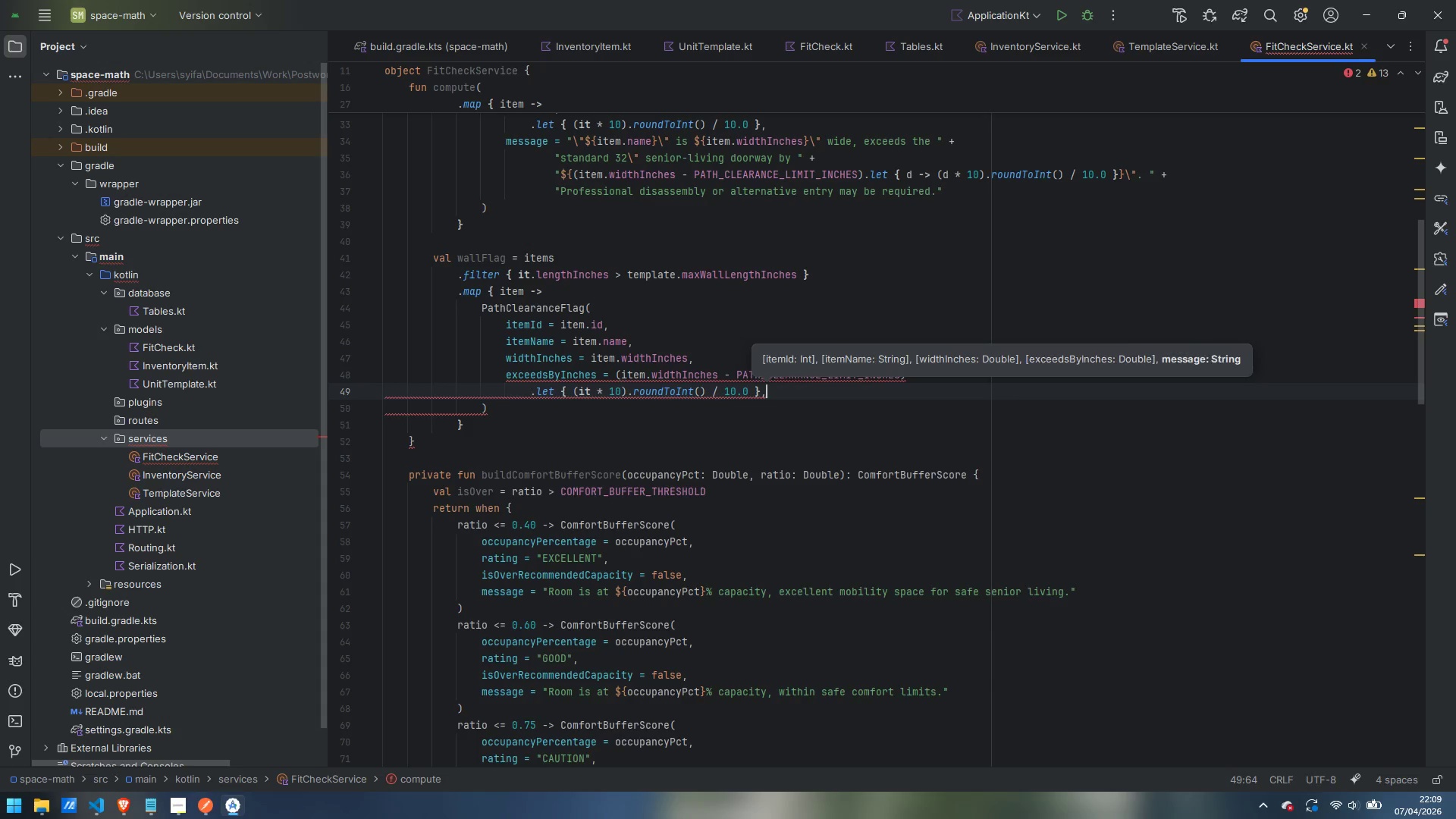 
key(Enter)
 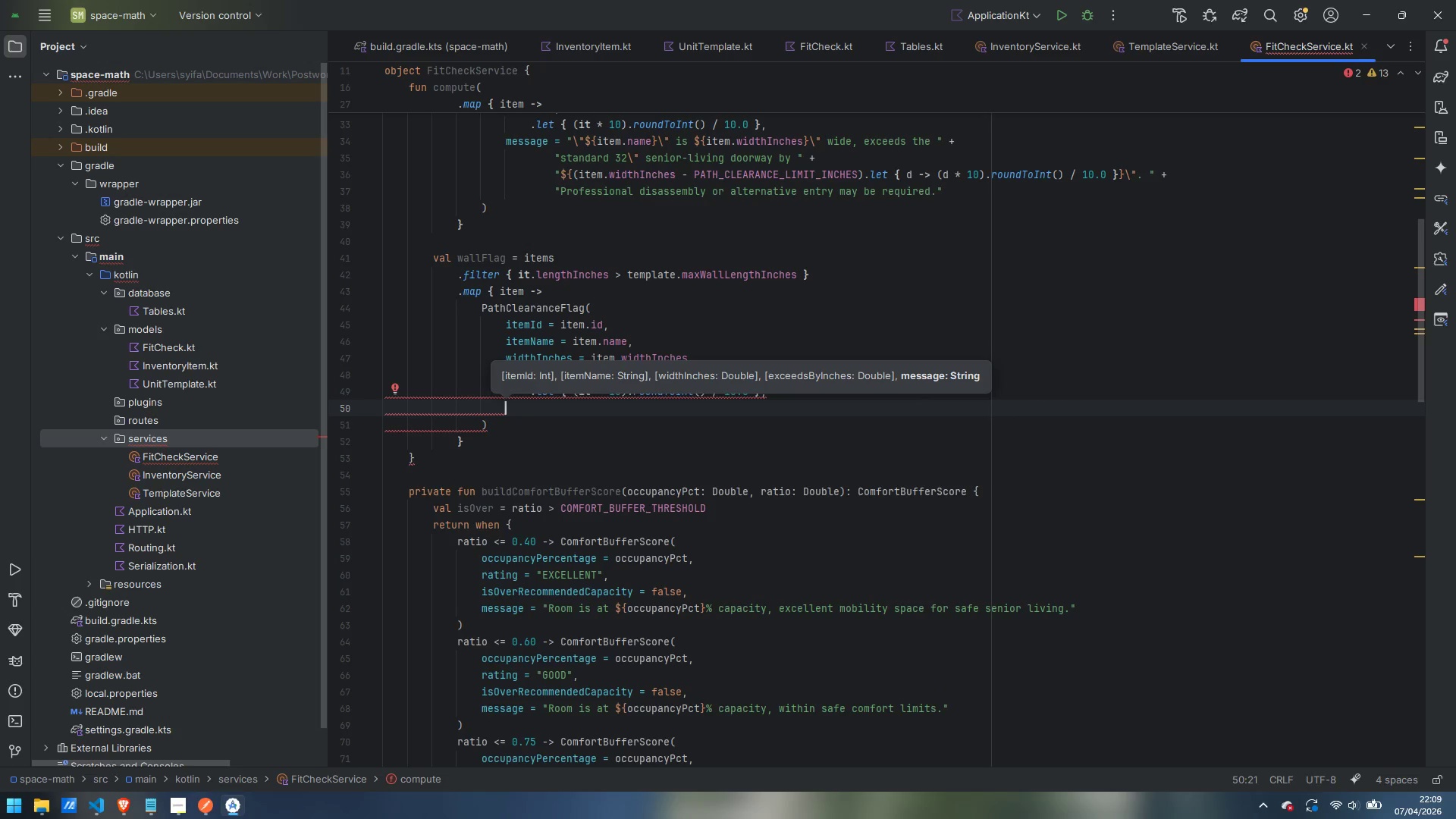 
type(message = "\"${})
 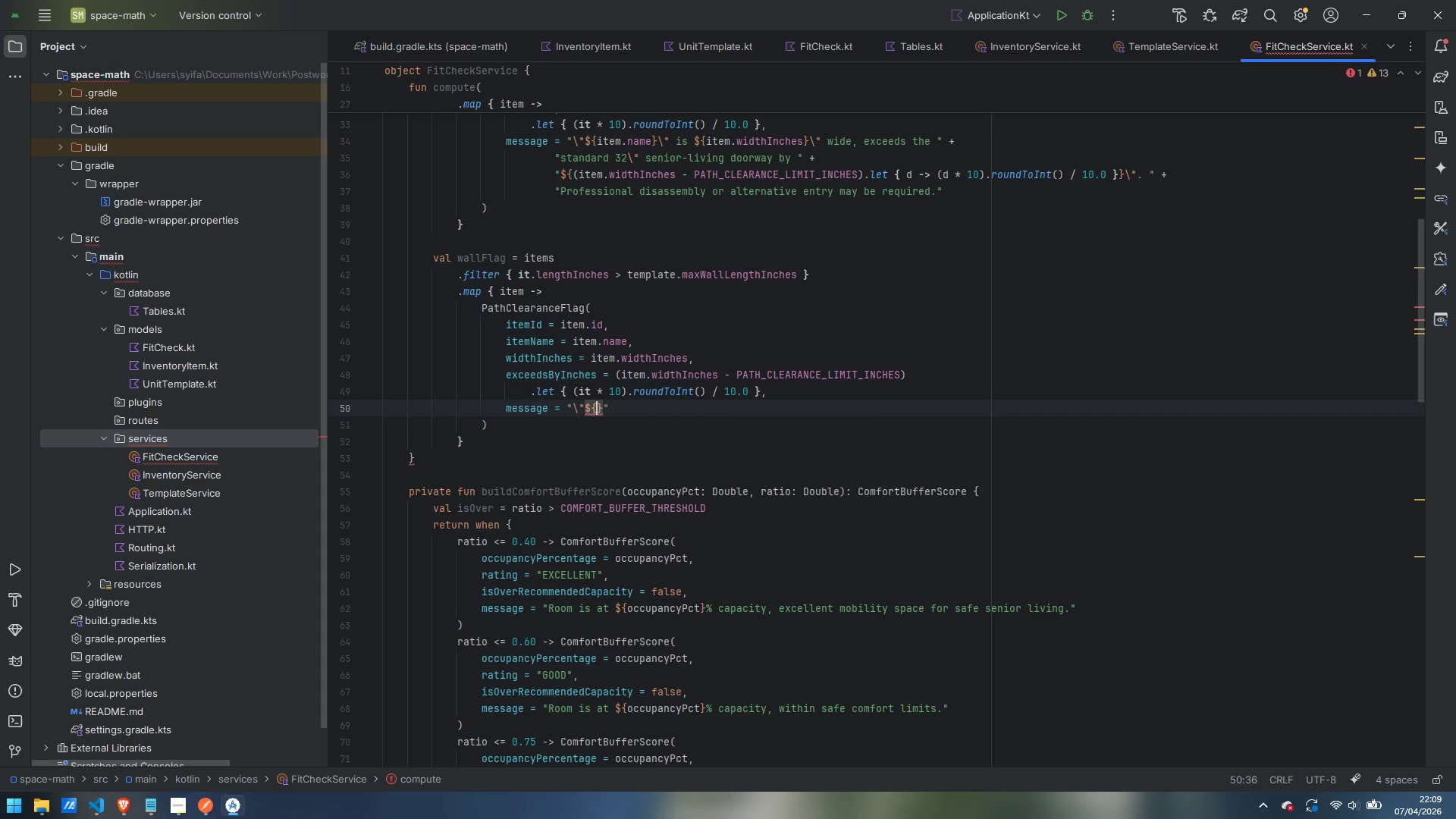 
 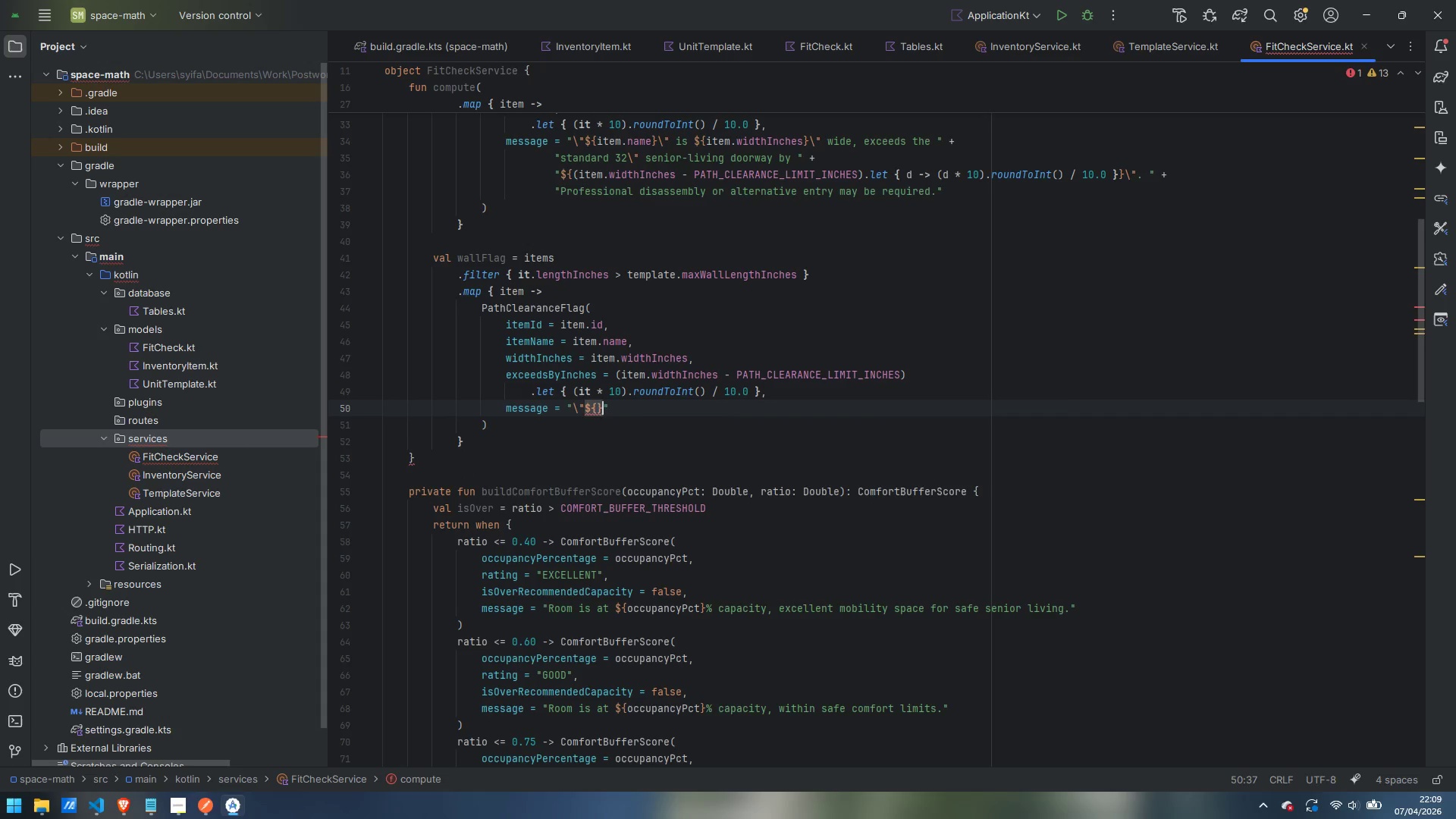 
key(ArrowLeft)
 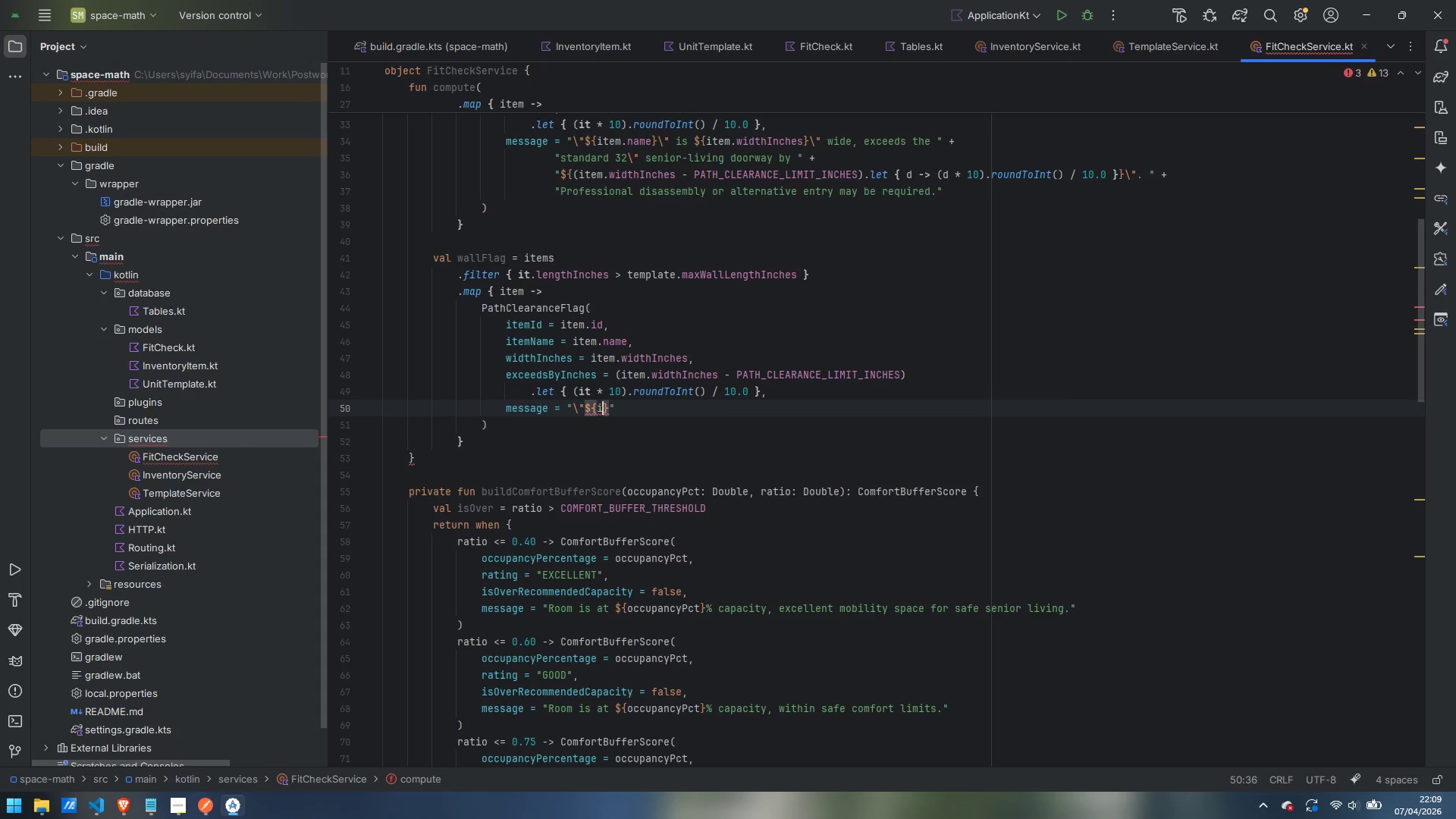 
type(item.name)
 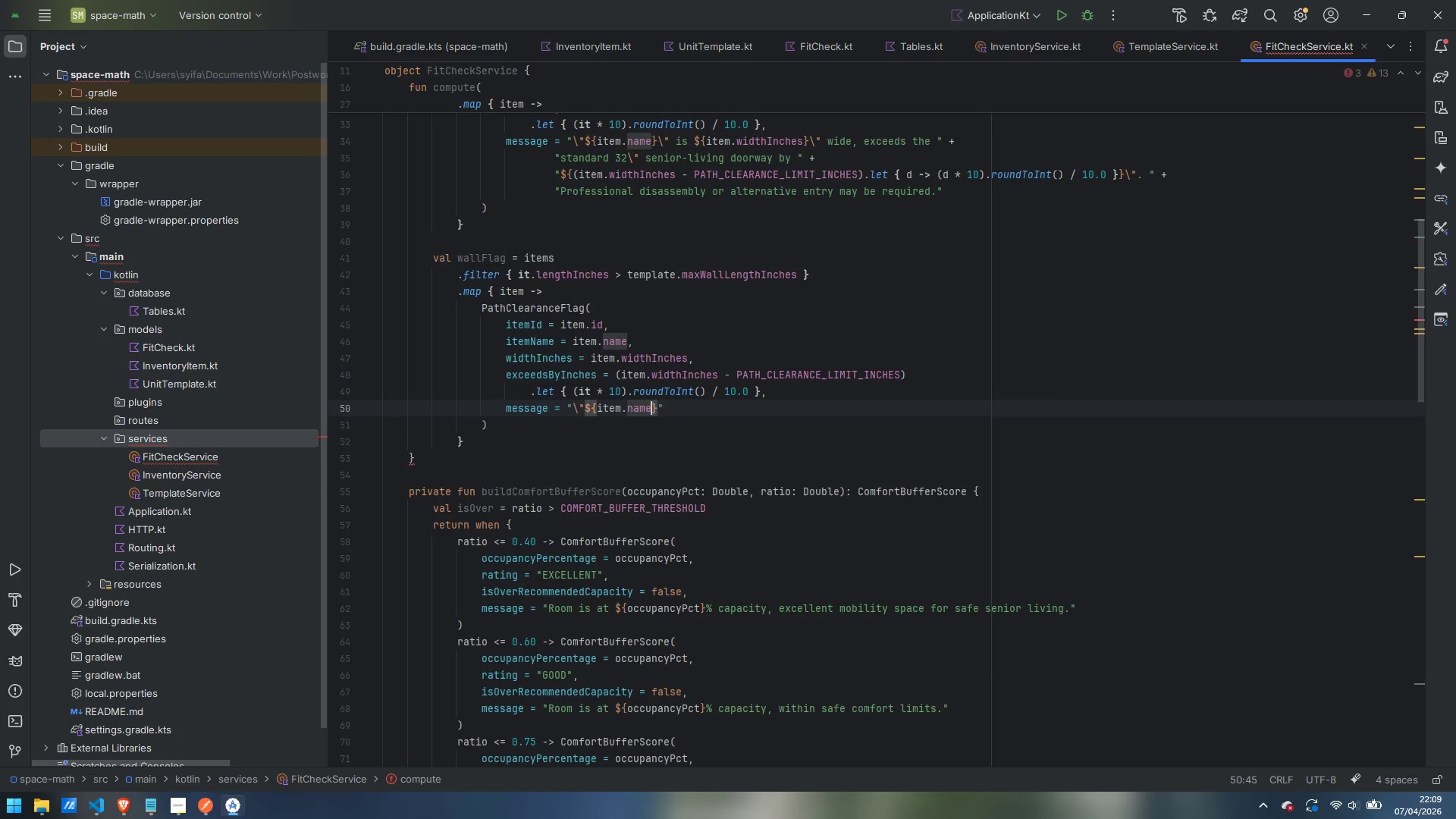 
key(ArrowRight)
 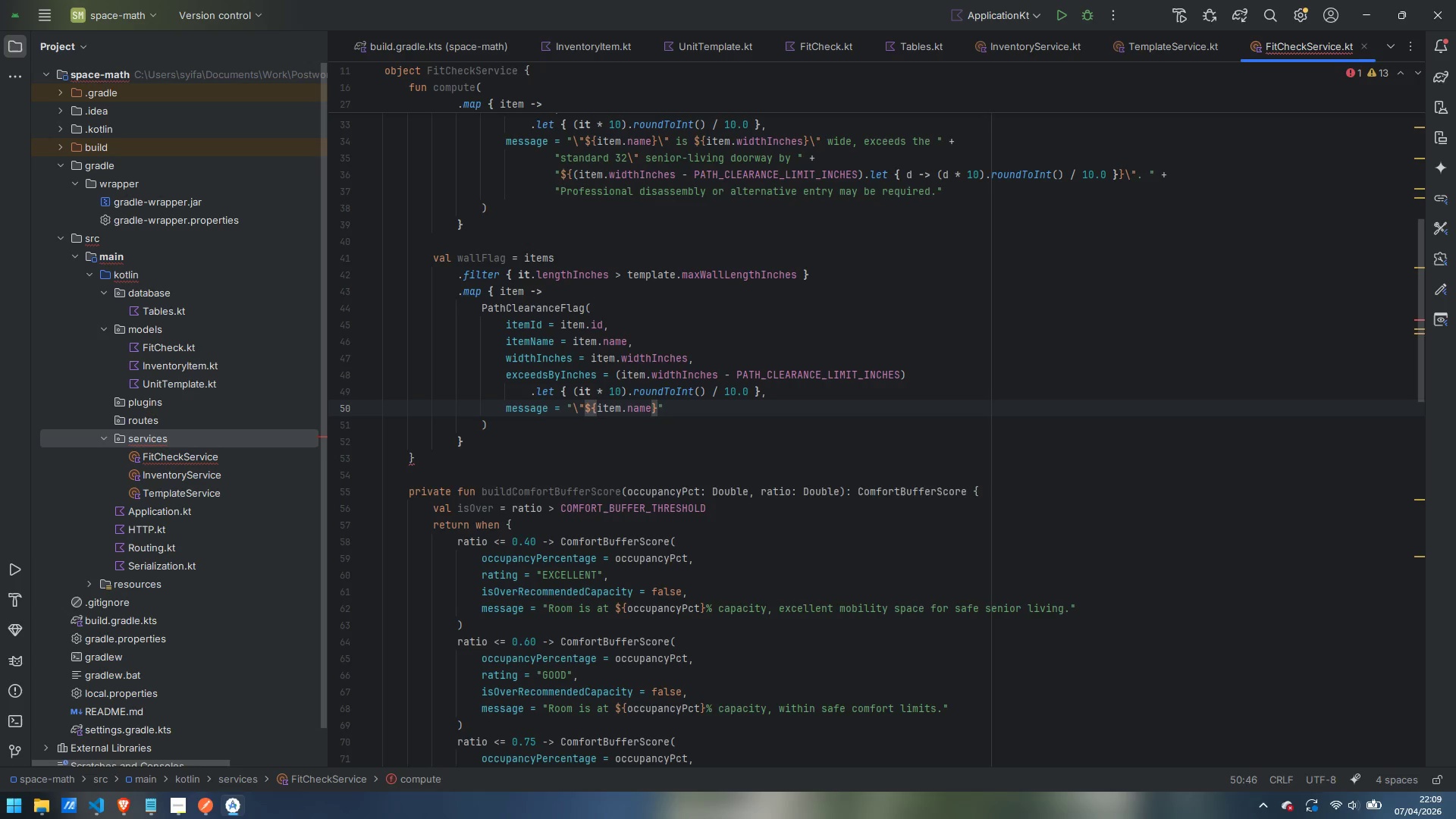 
type(\" is ${})
 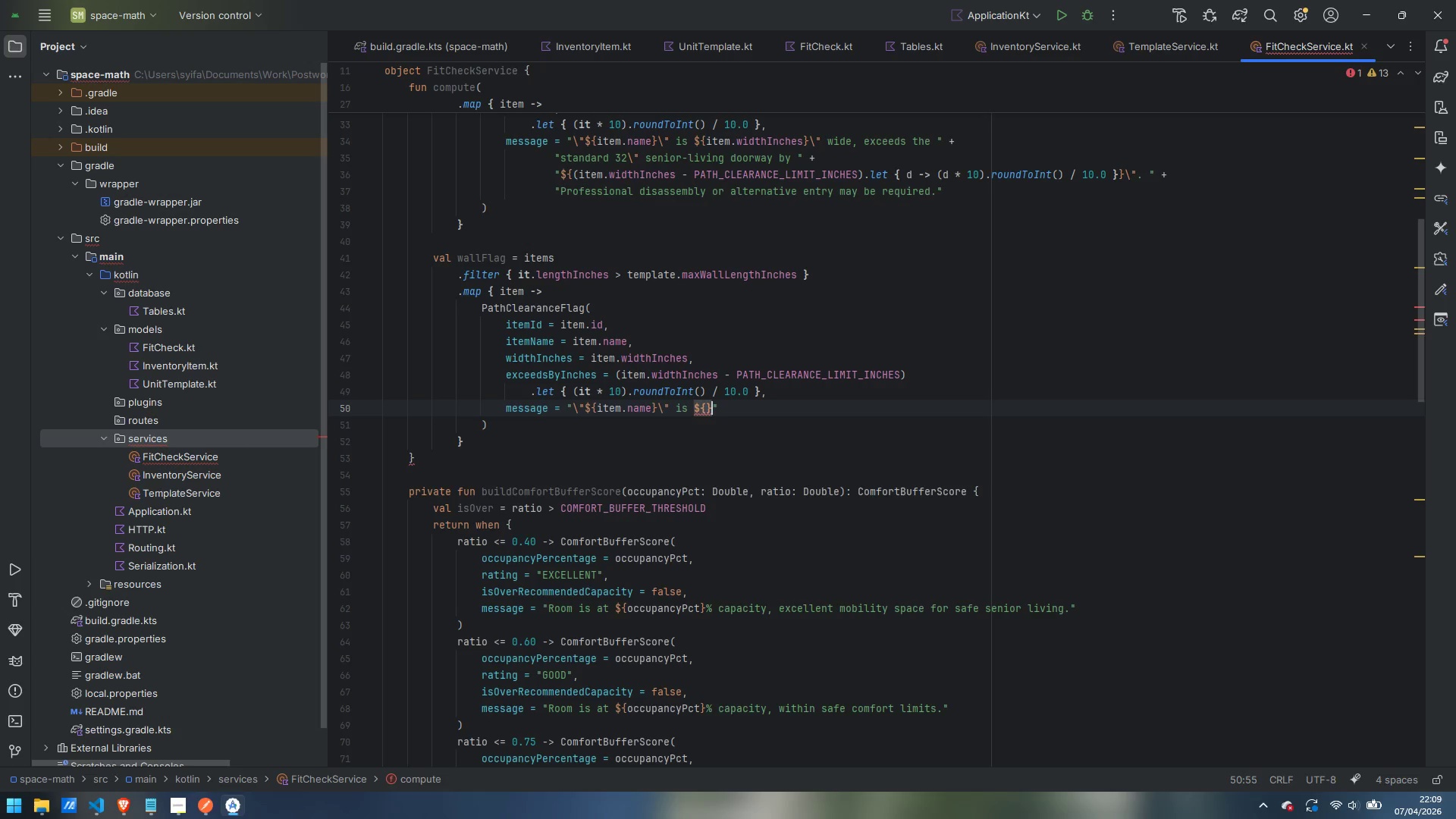 
key(ArrowLeft)
 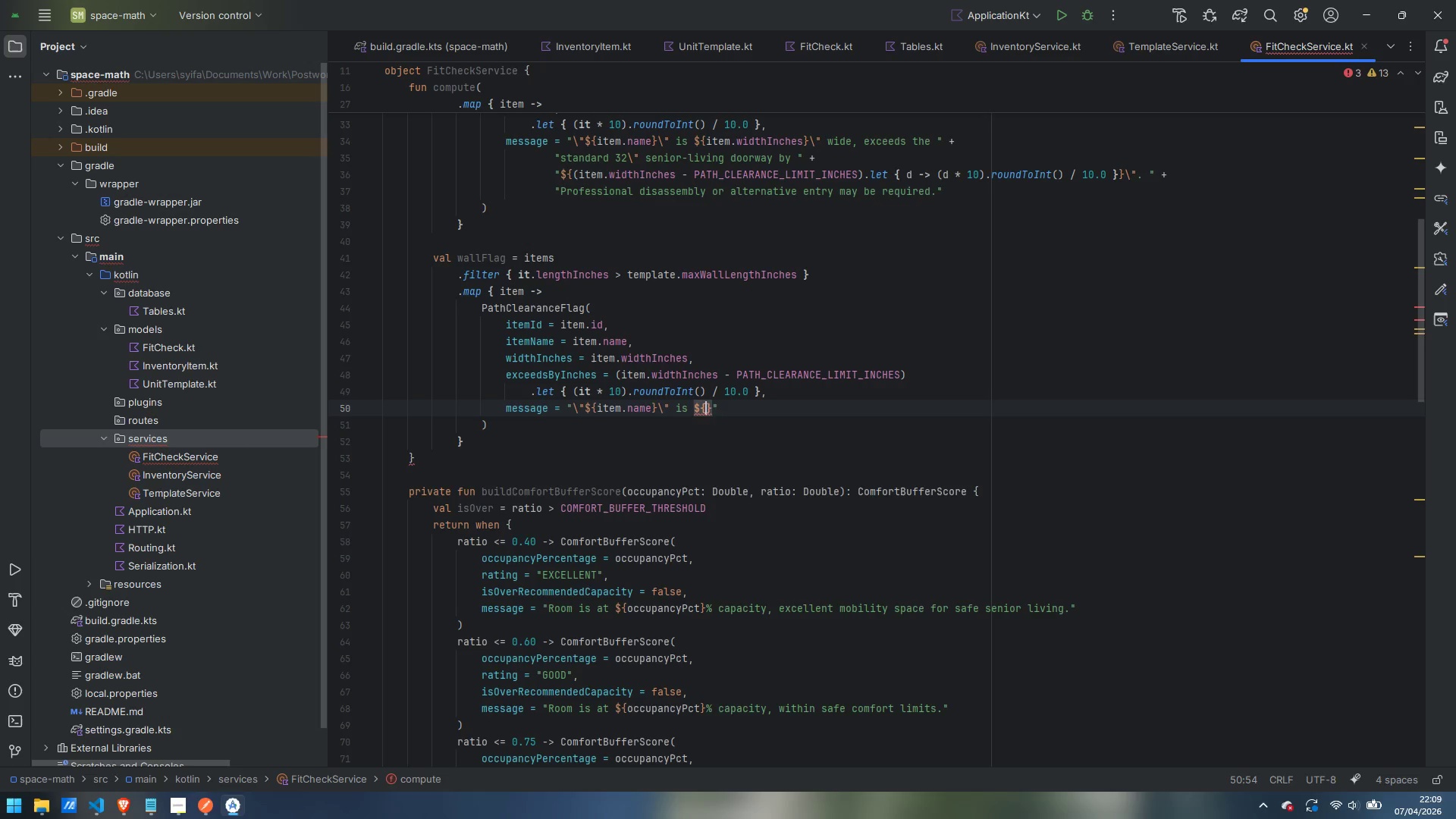 
type(item.widthInches)
 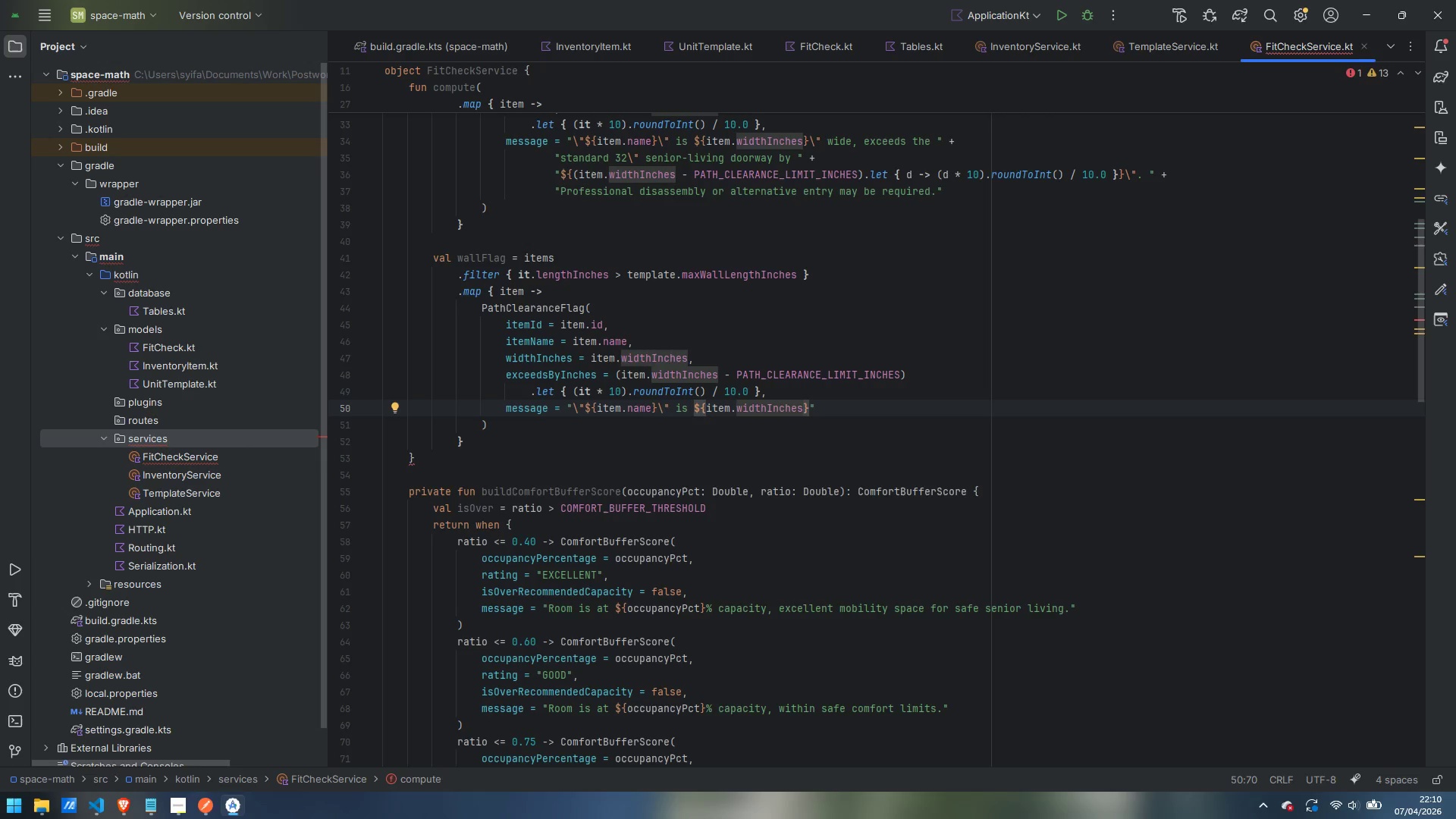 
key(ArrowRight)
 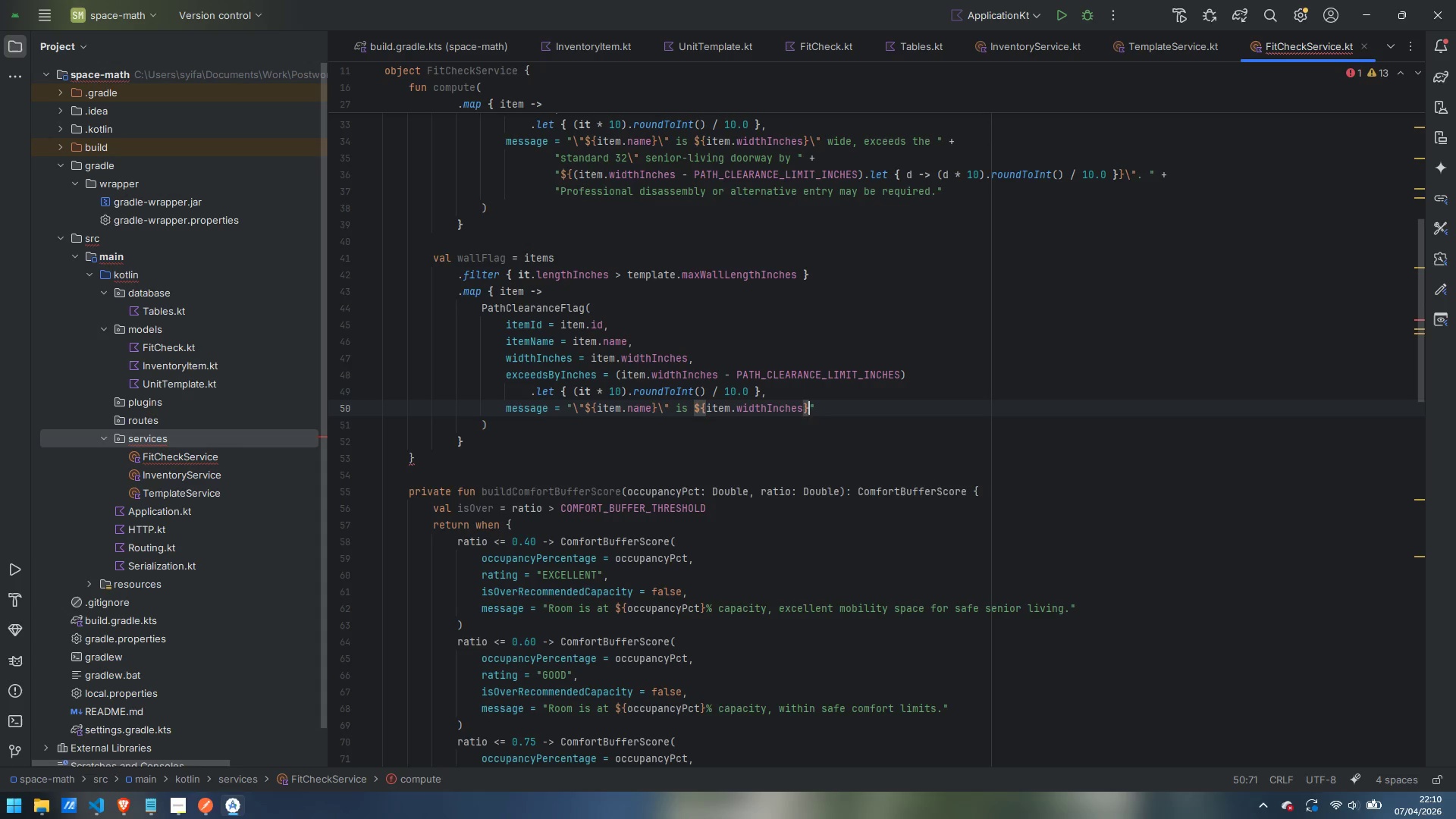 
type(\" wide, exceeds the )
 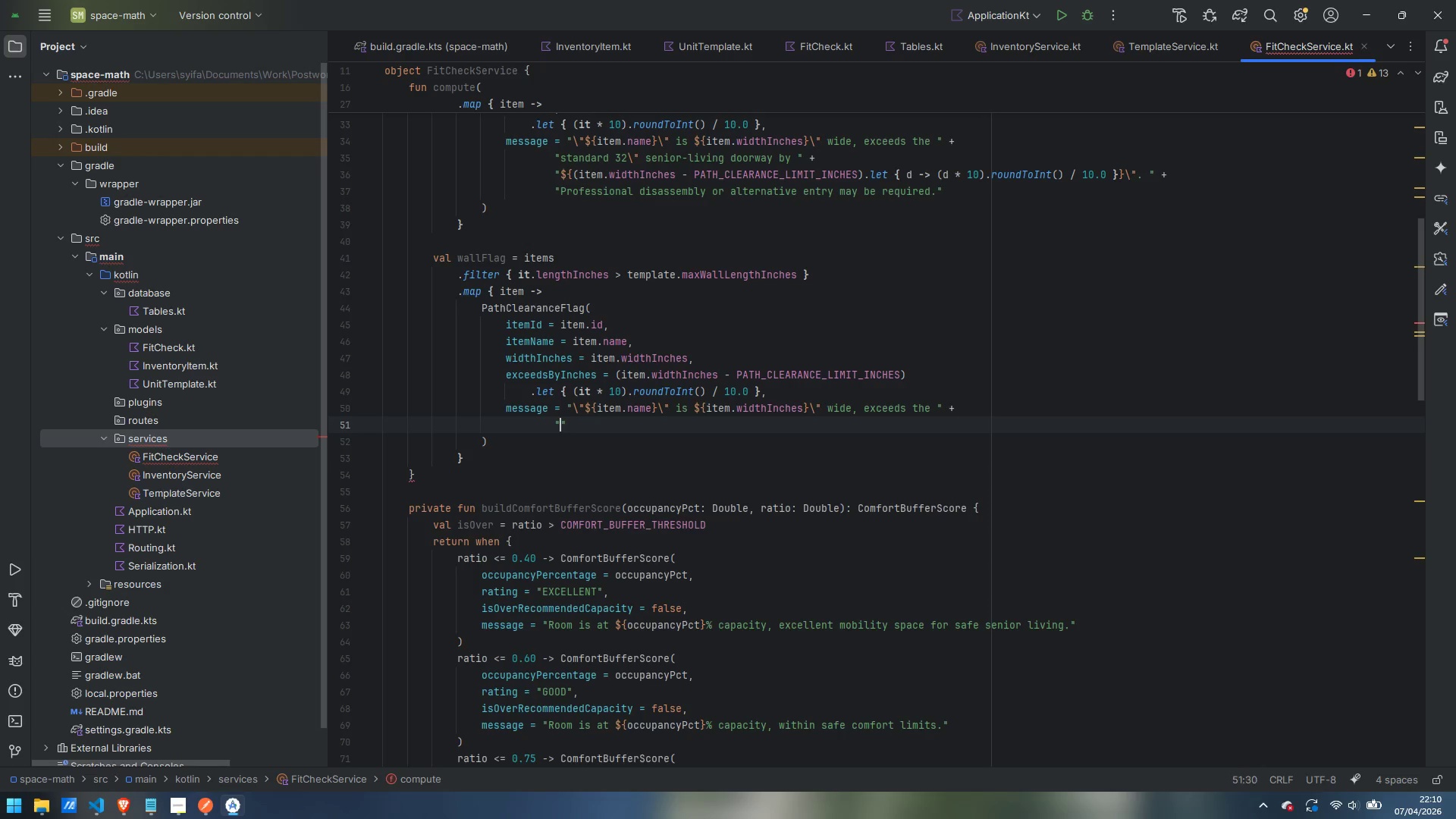 
 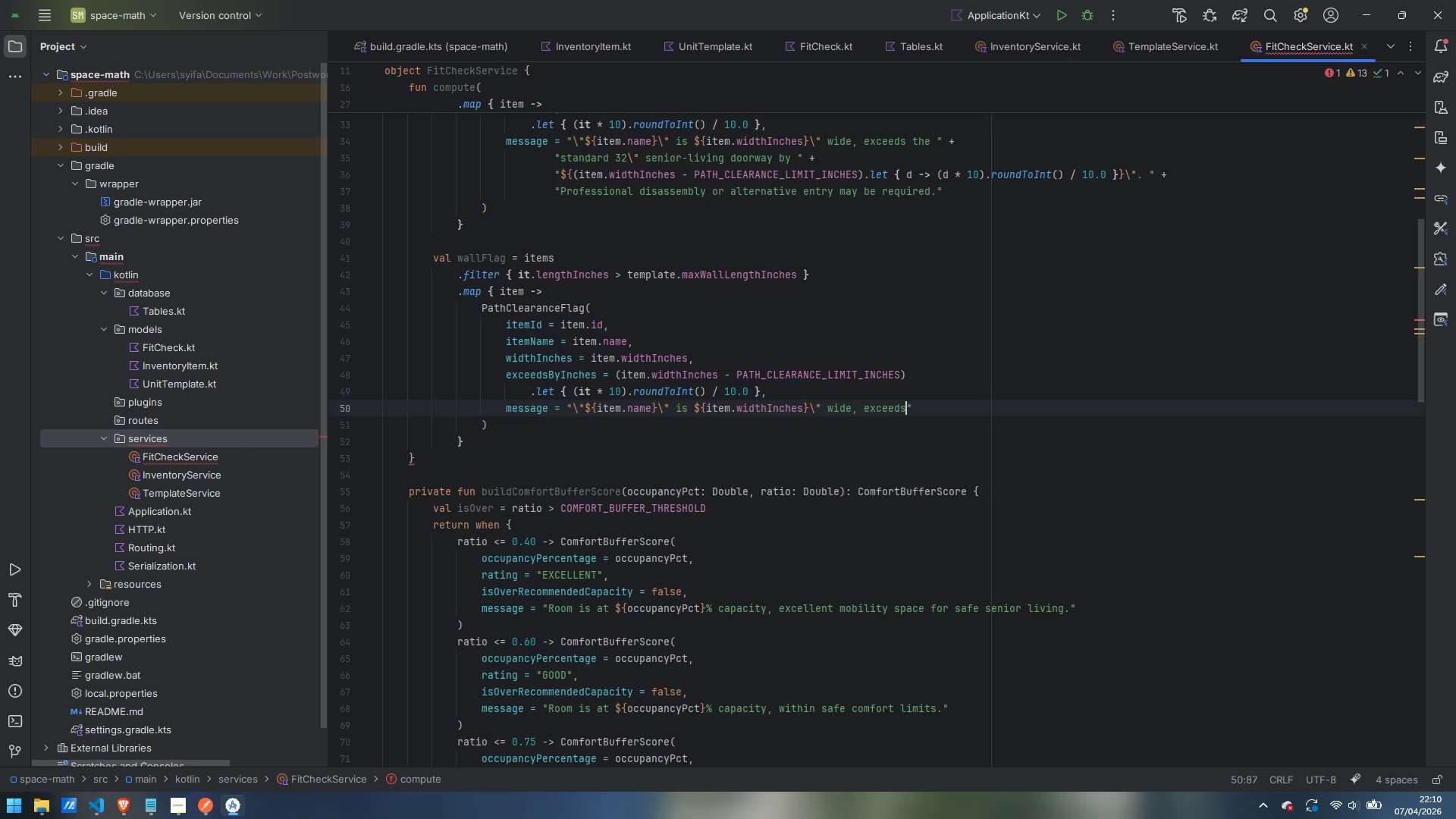 
key(Enter)
 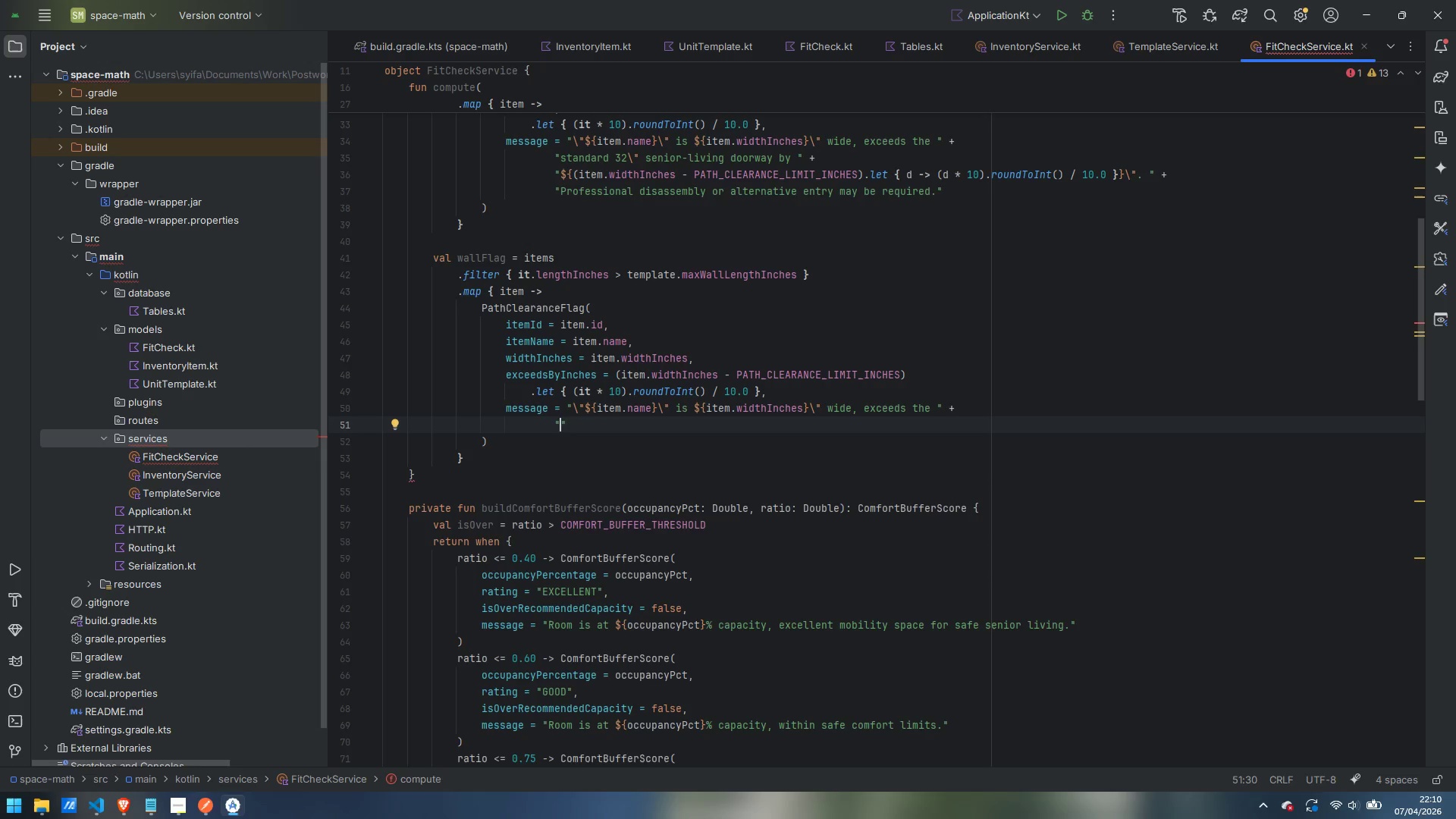 
type(sa)
key(Backspace)
type(tan)
 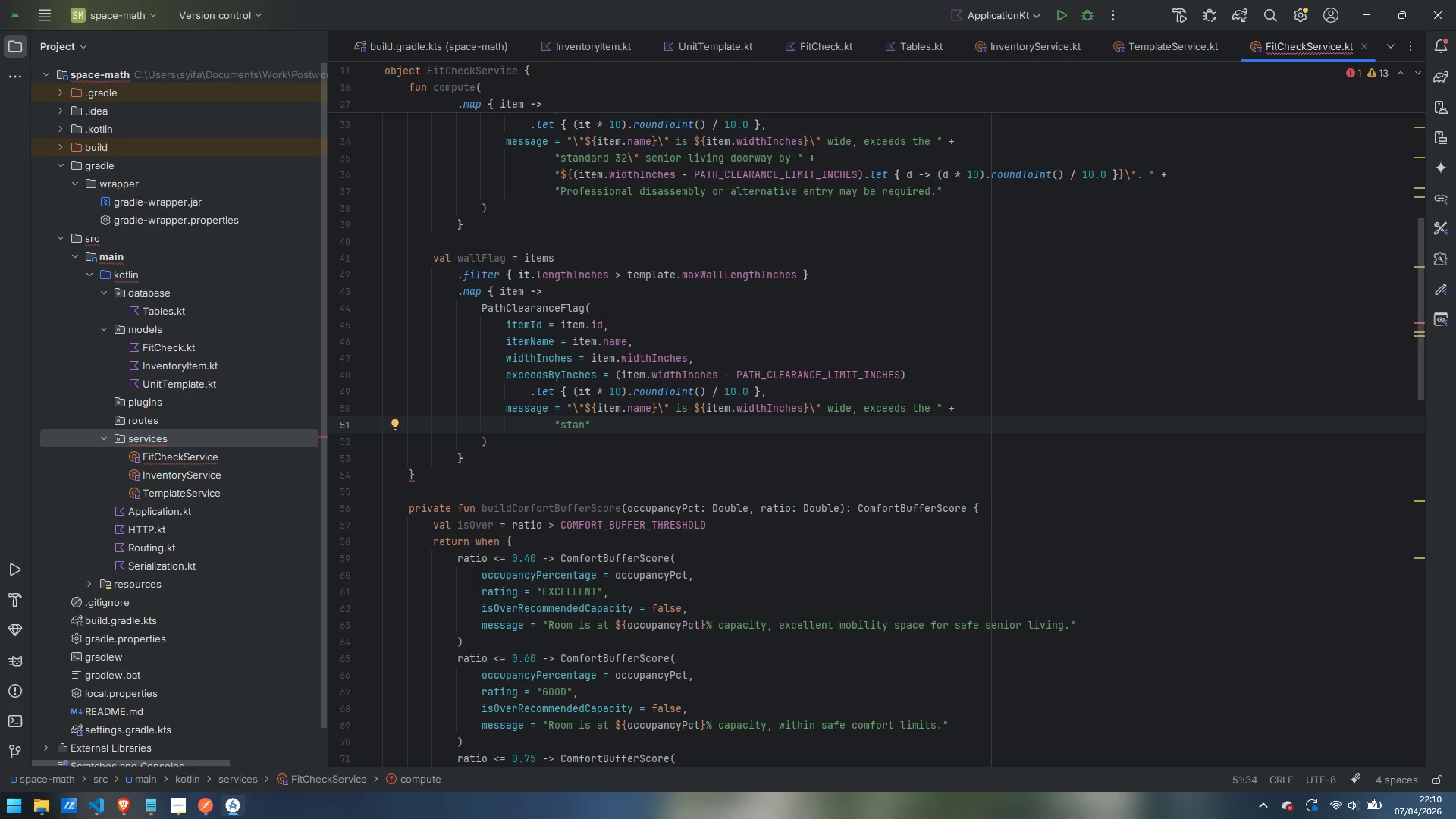 
key(Control+ControlLeft)
 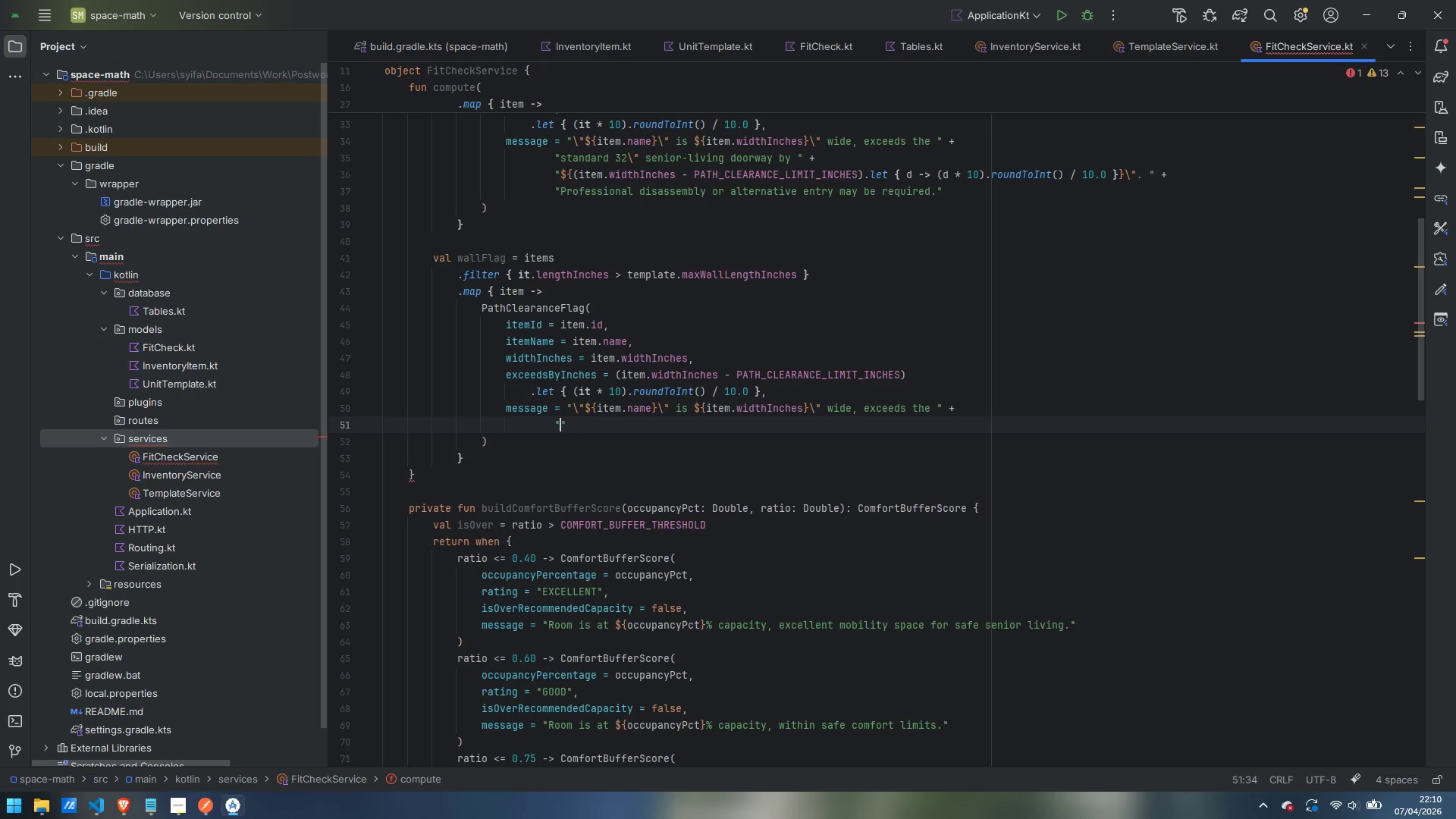 
key(Control+Backspace)
 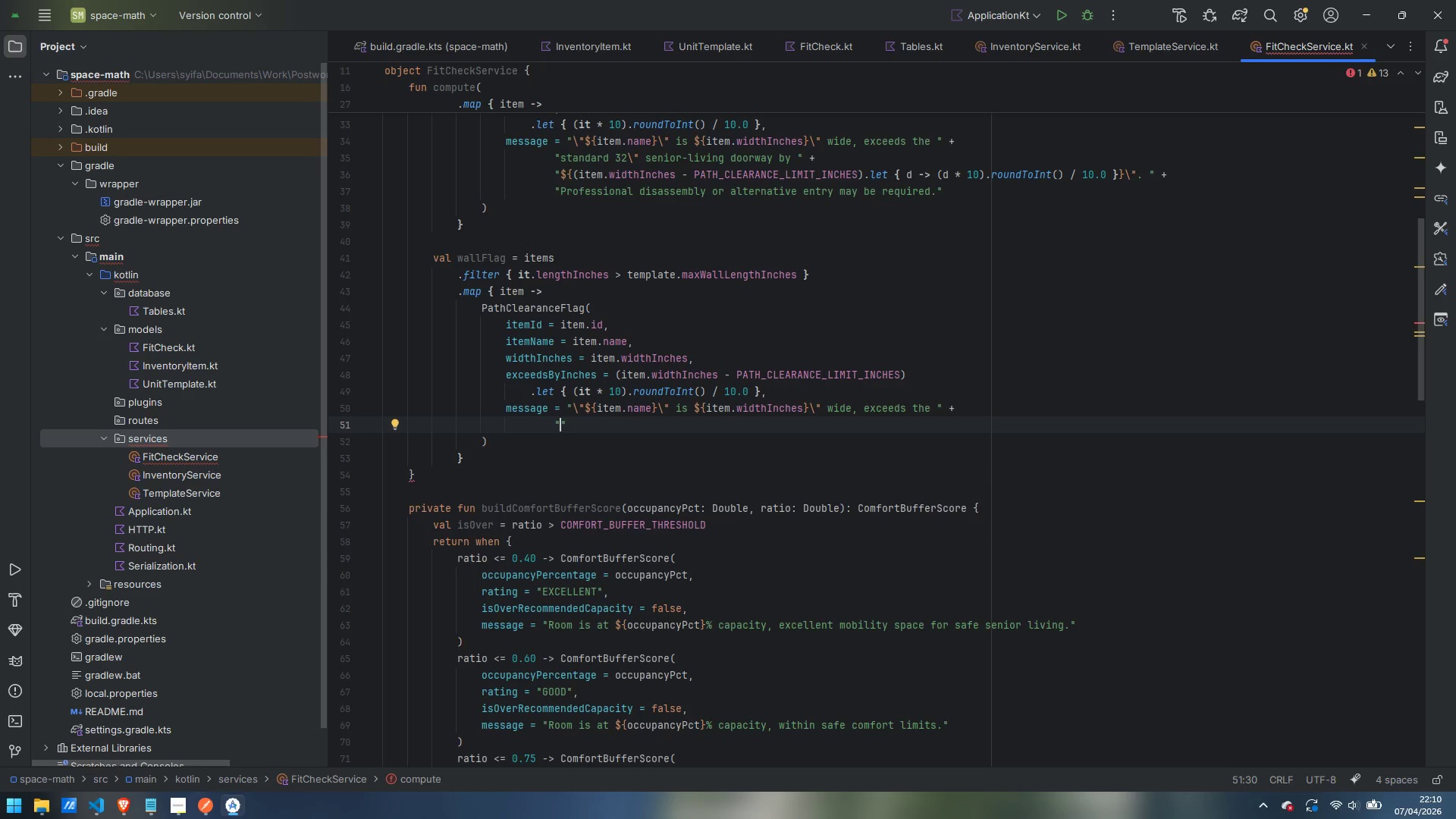 
wait(10.83)
 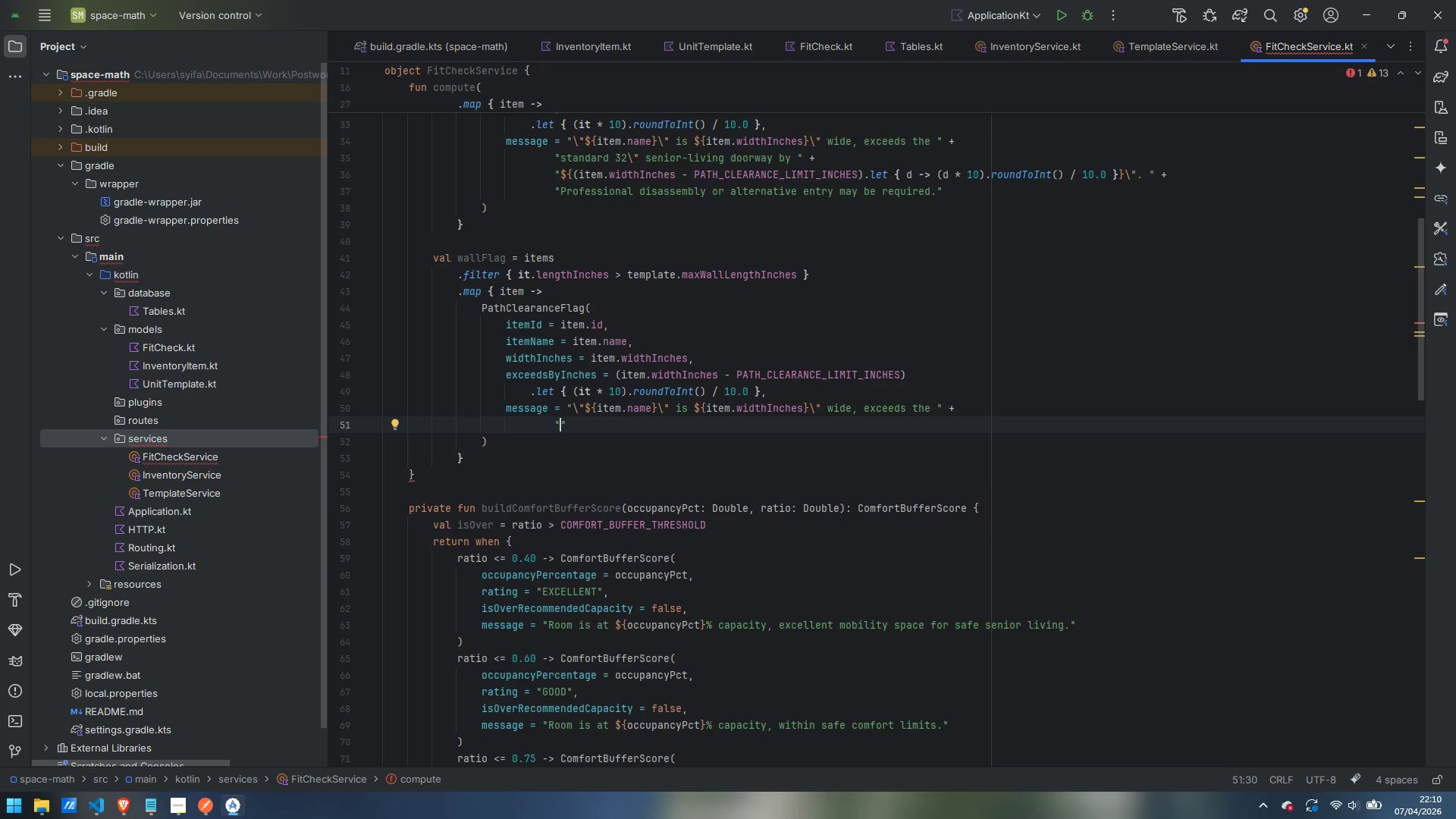 
double_click([545, 356])
 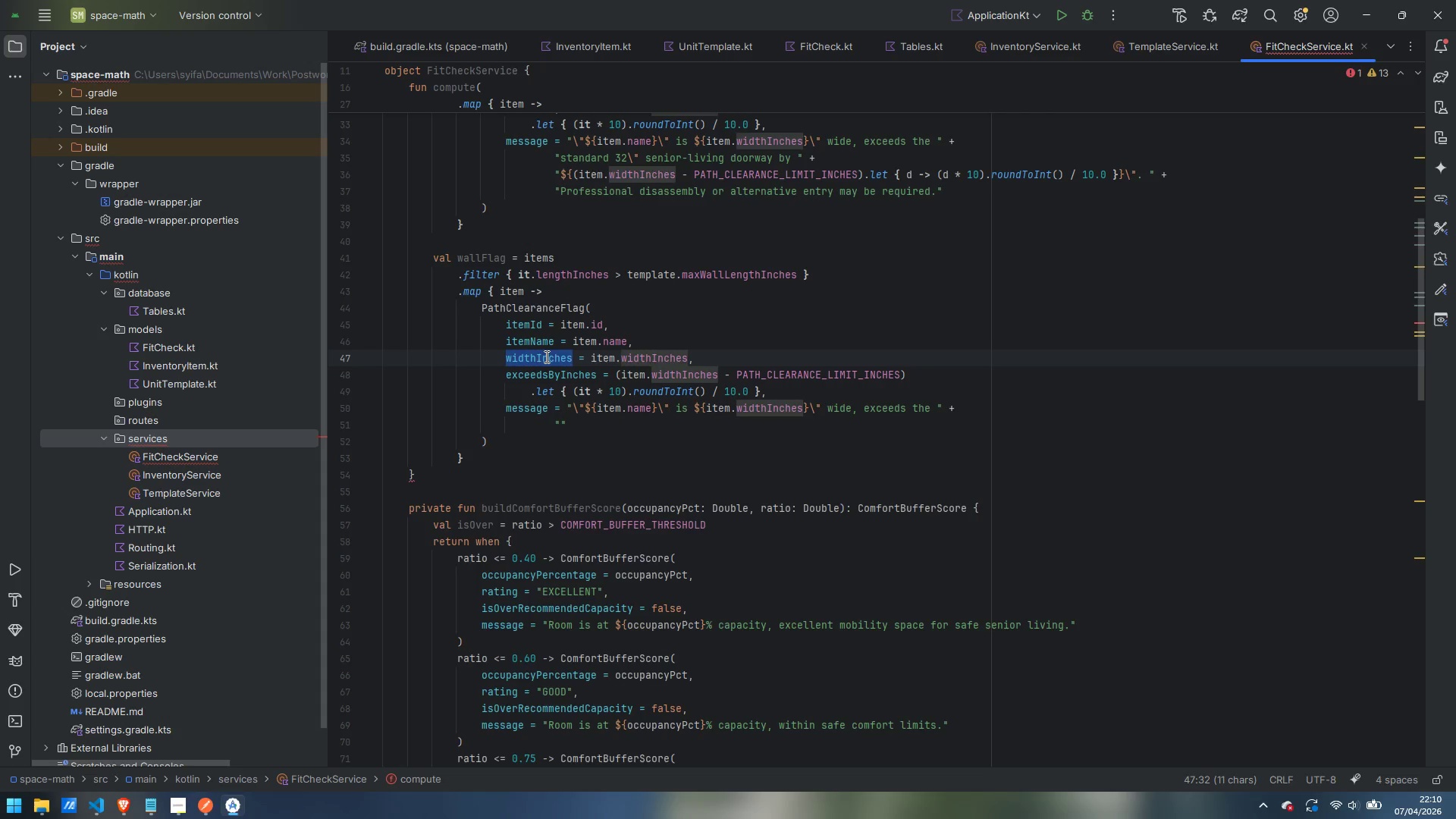 
type(lengthInches)
 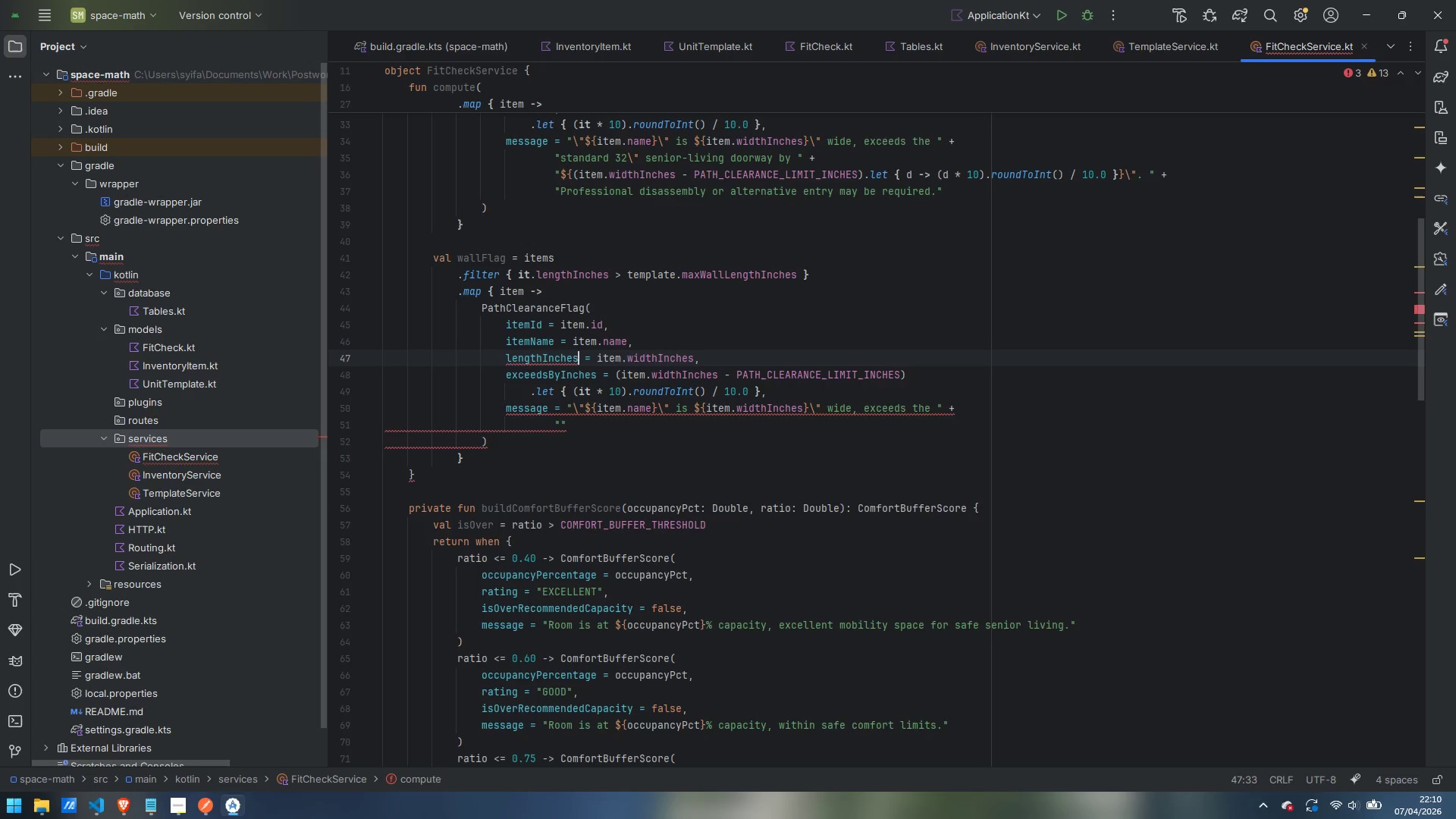 
hold_key(key=ControlLeft, duration=0.31)
 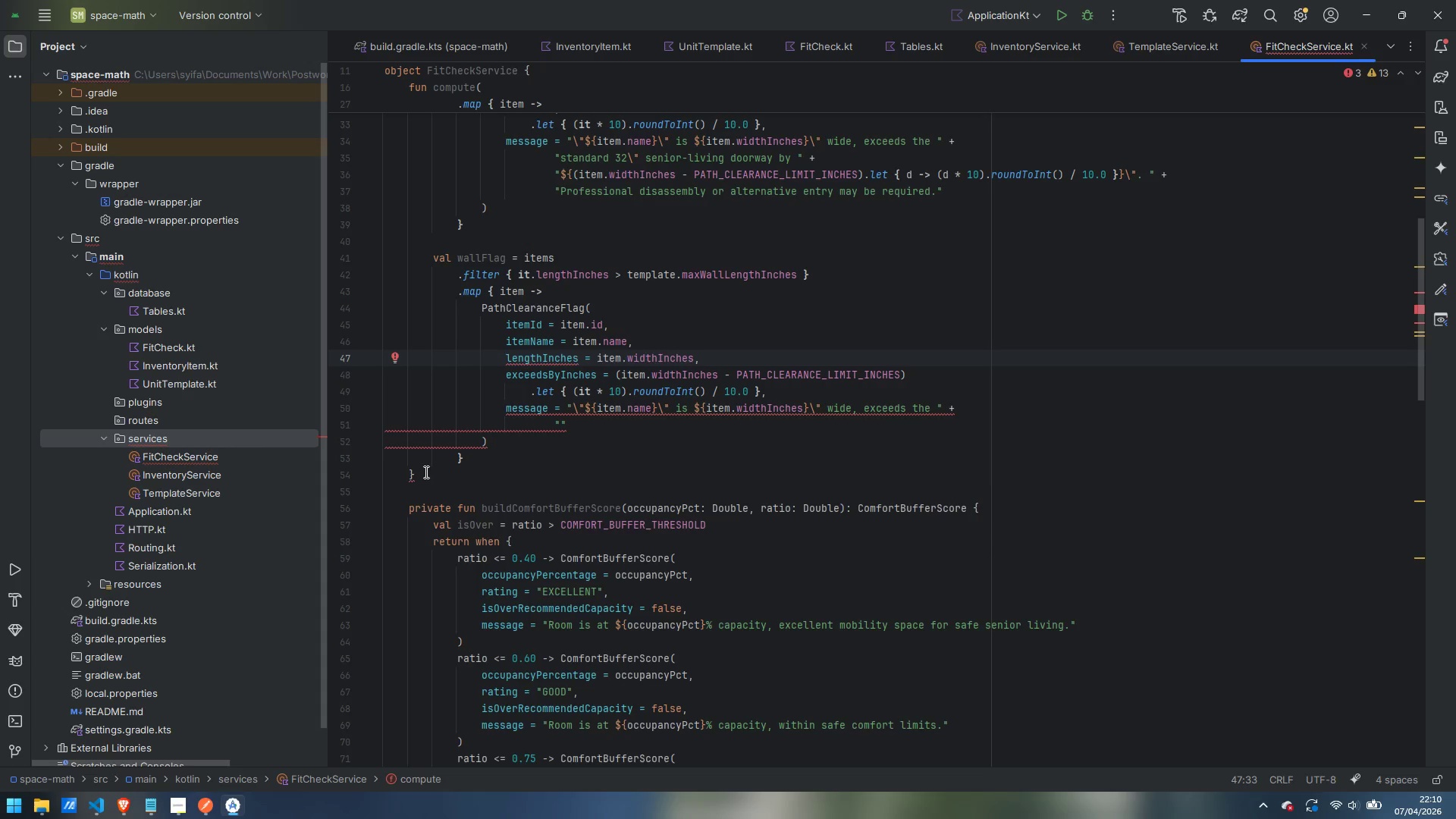 
left_click_drag(start_coordinate=[494, 440], to_coordinate=[481, 312])
 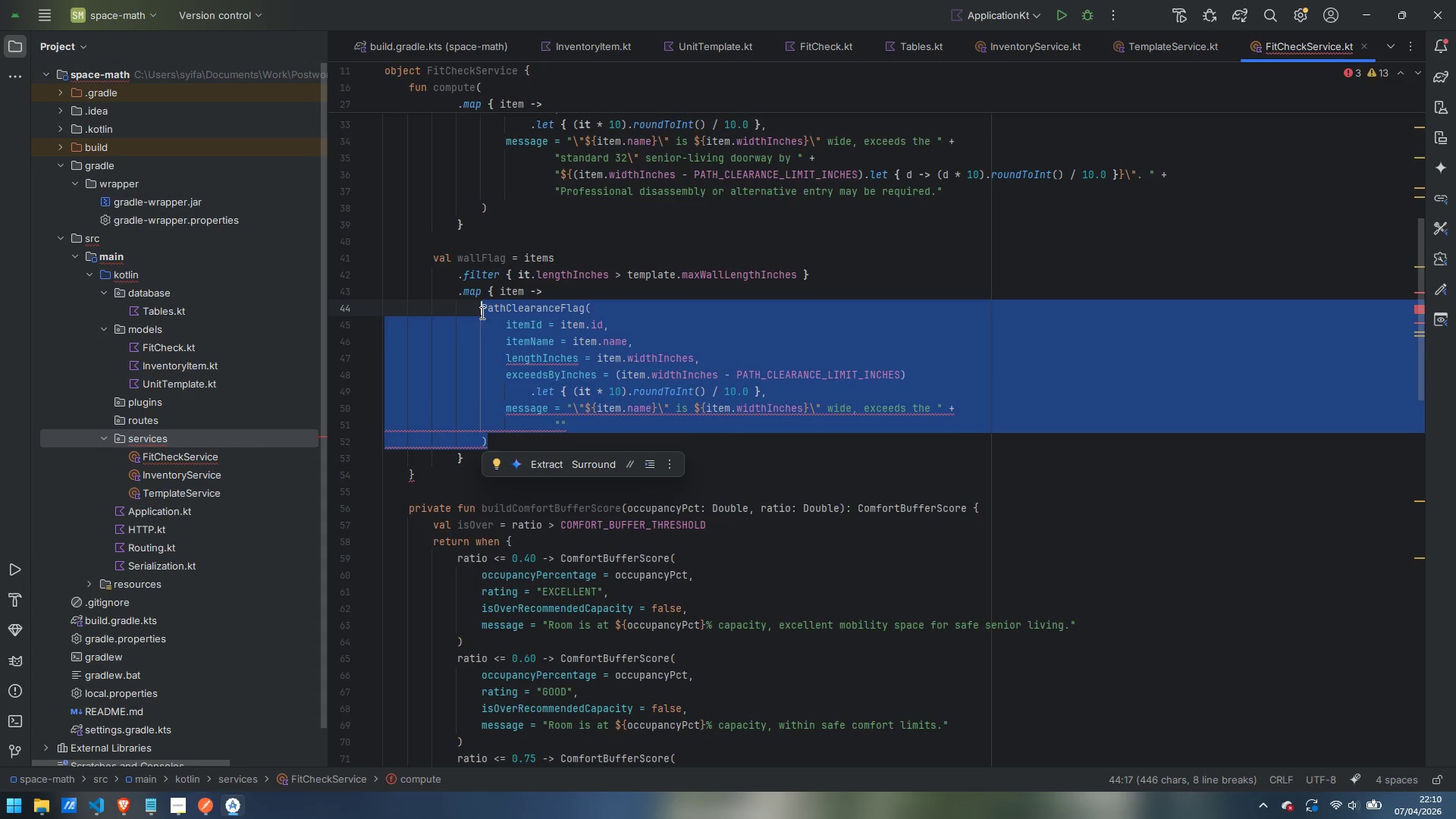 
type(w)
key(Backspace)
type(WallLengthFla)
 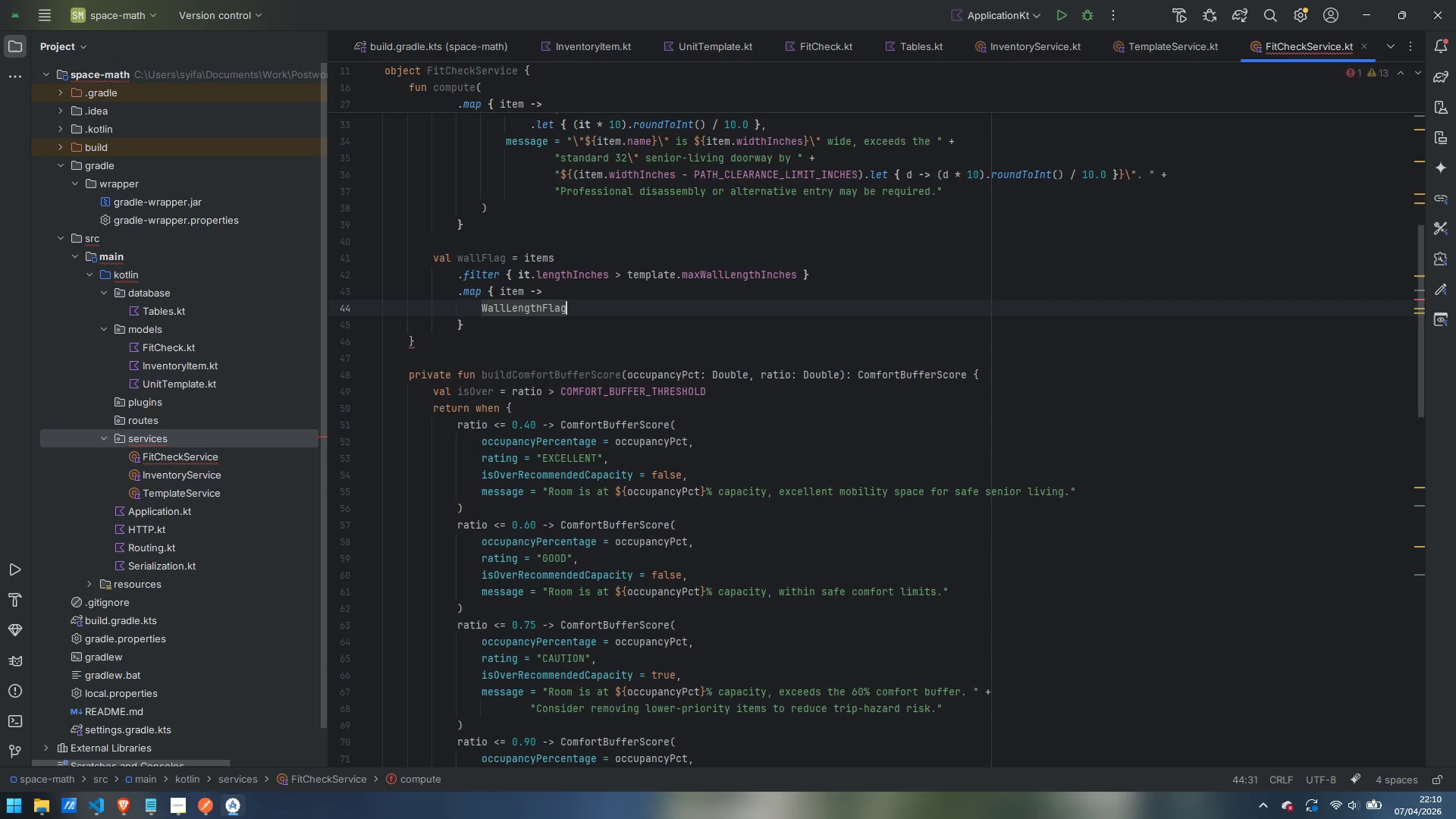 
 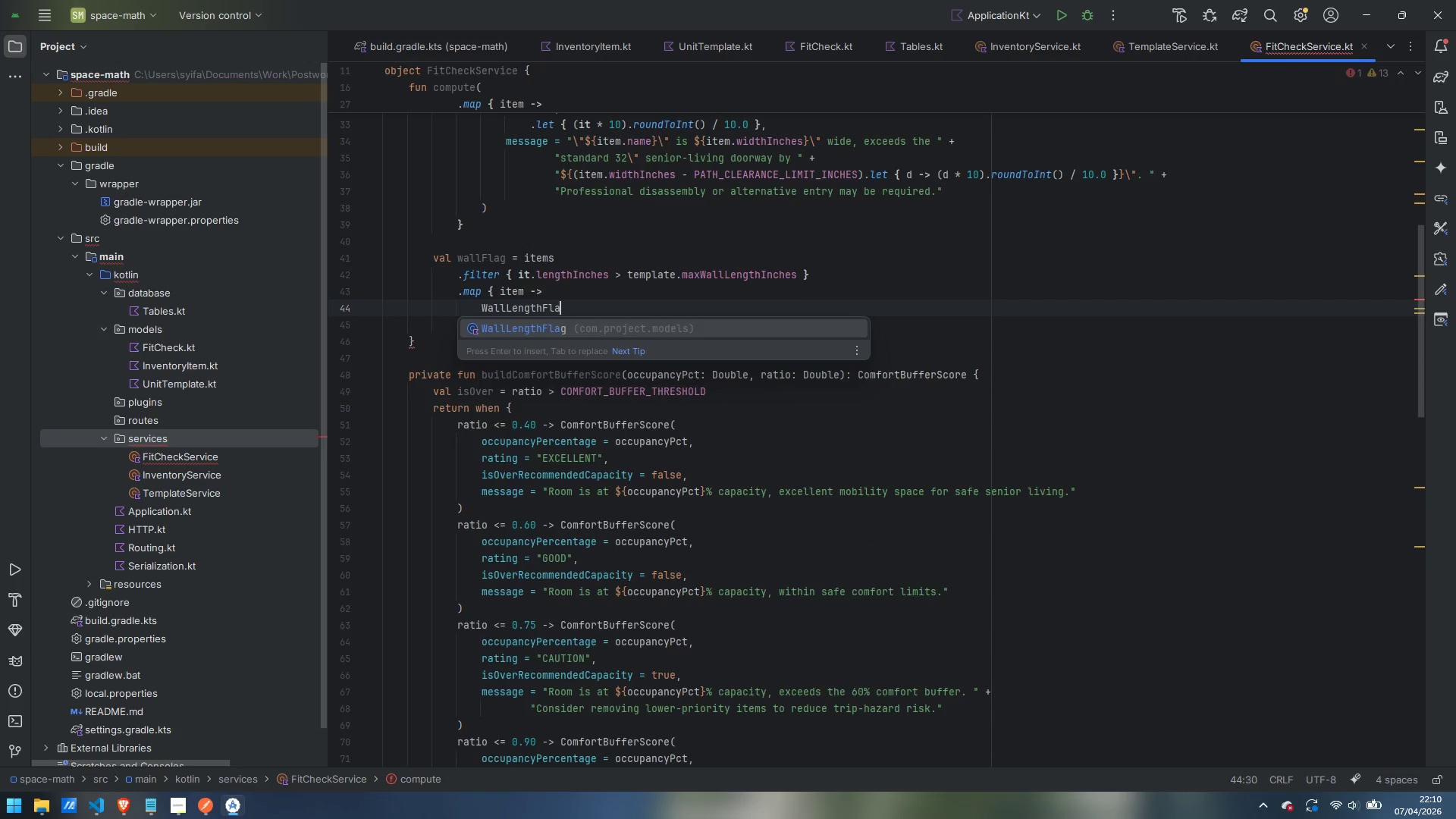 
key(Enter)
 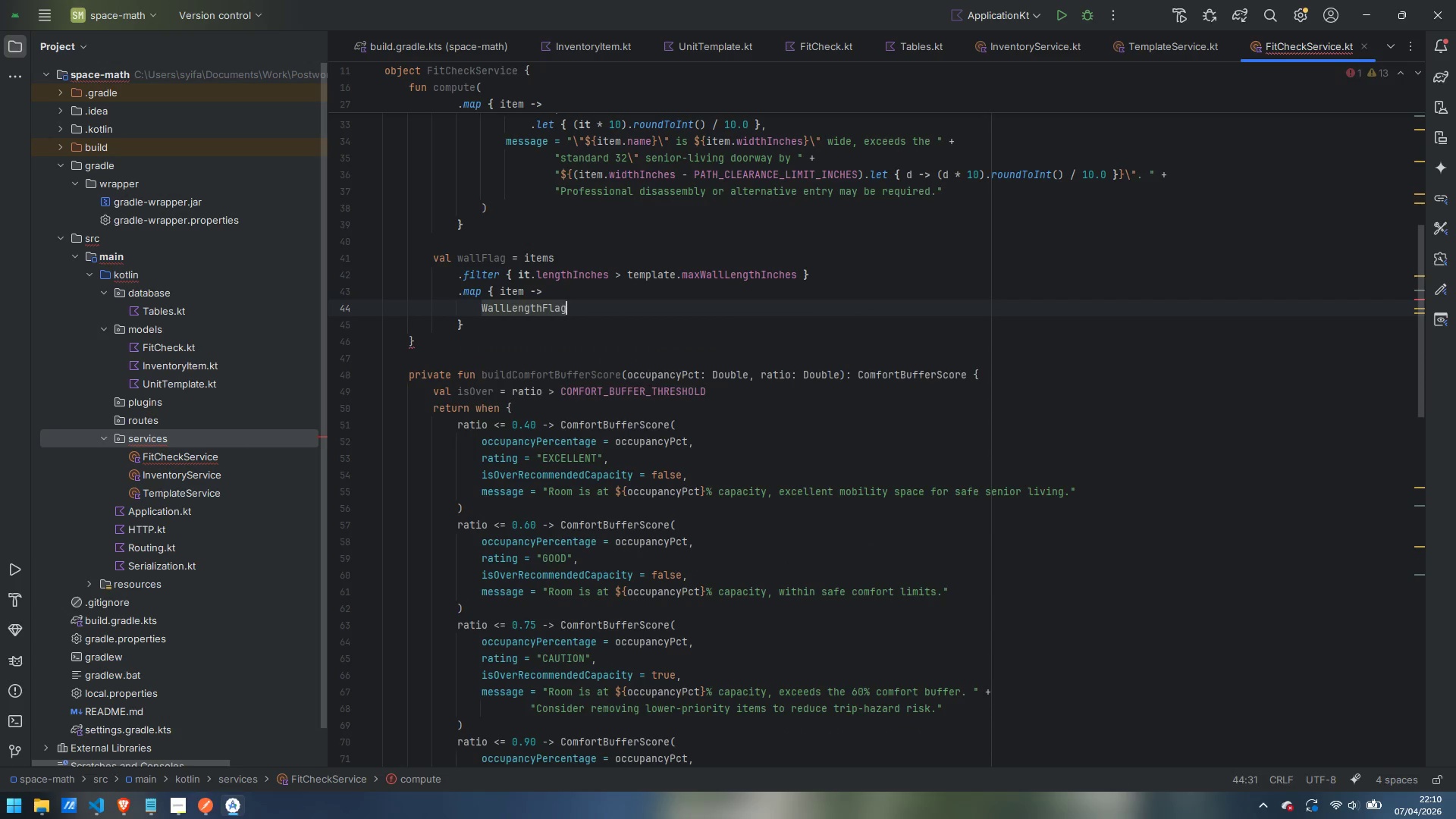 
key(Shift+9)
 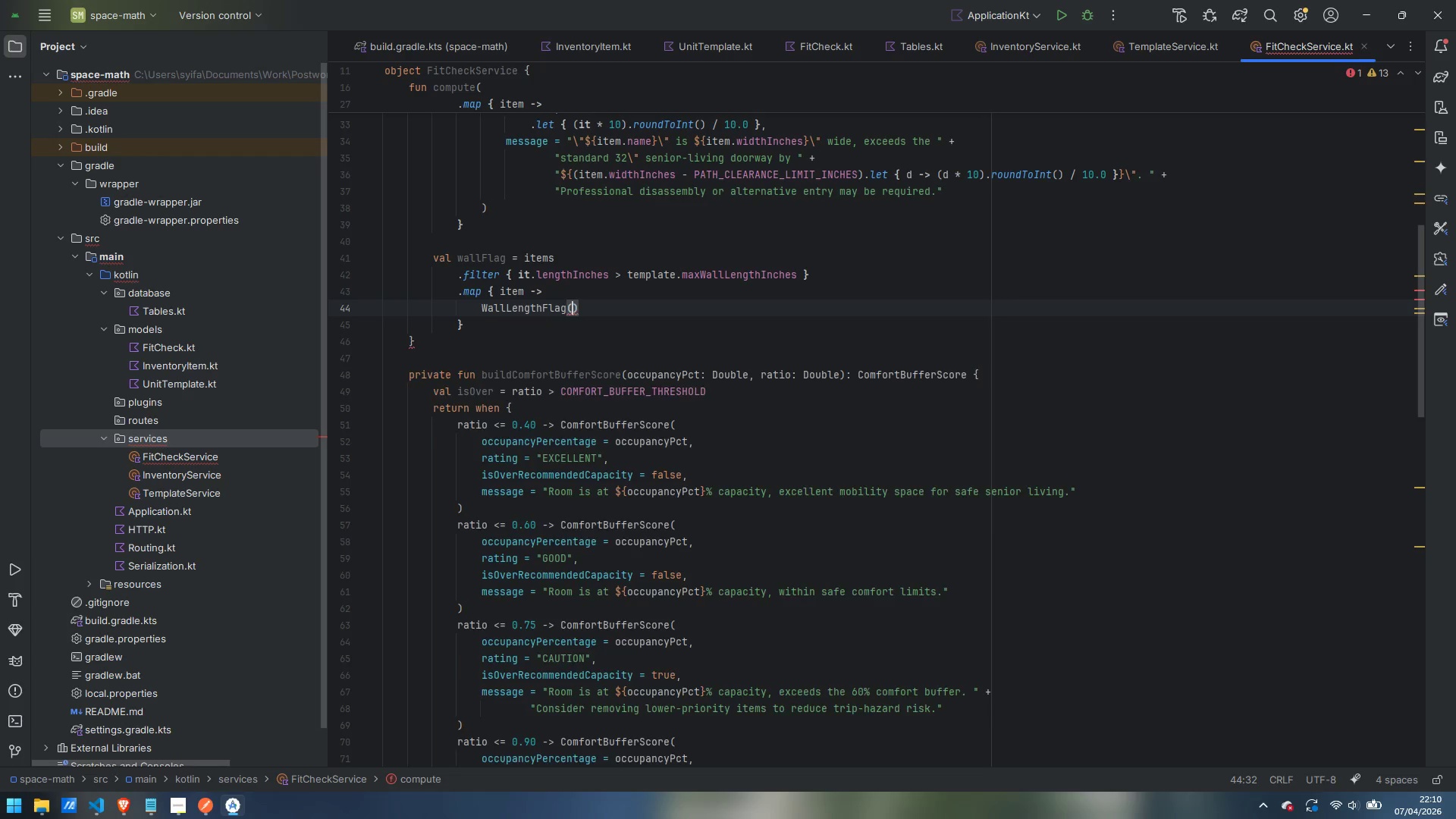 
key(Enter)
 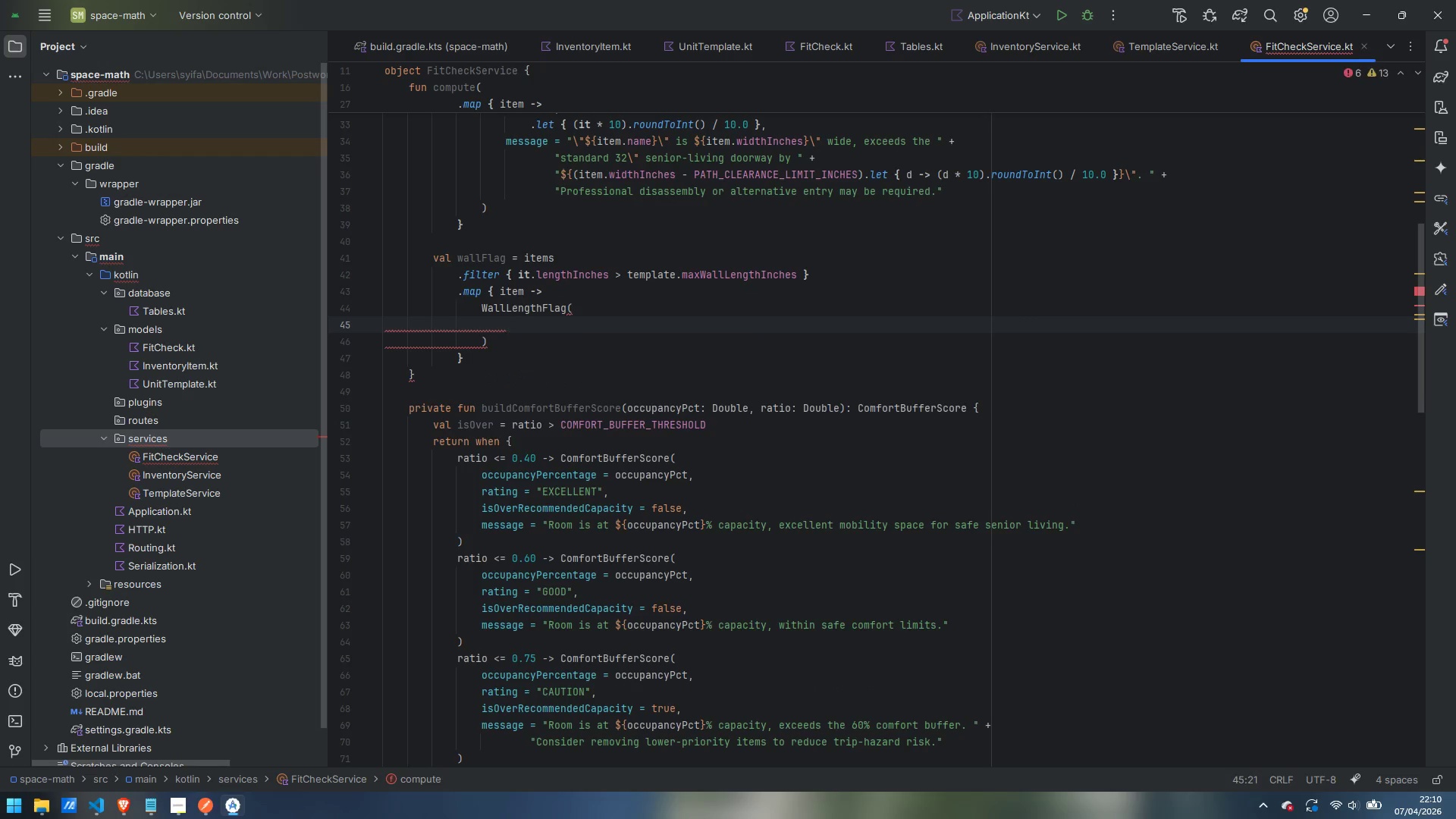 
type(itemId = item.id,)
 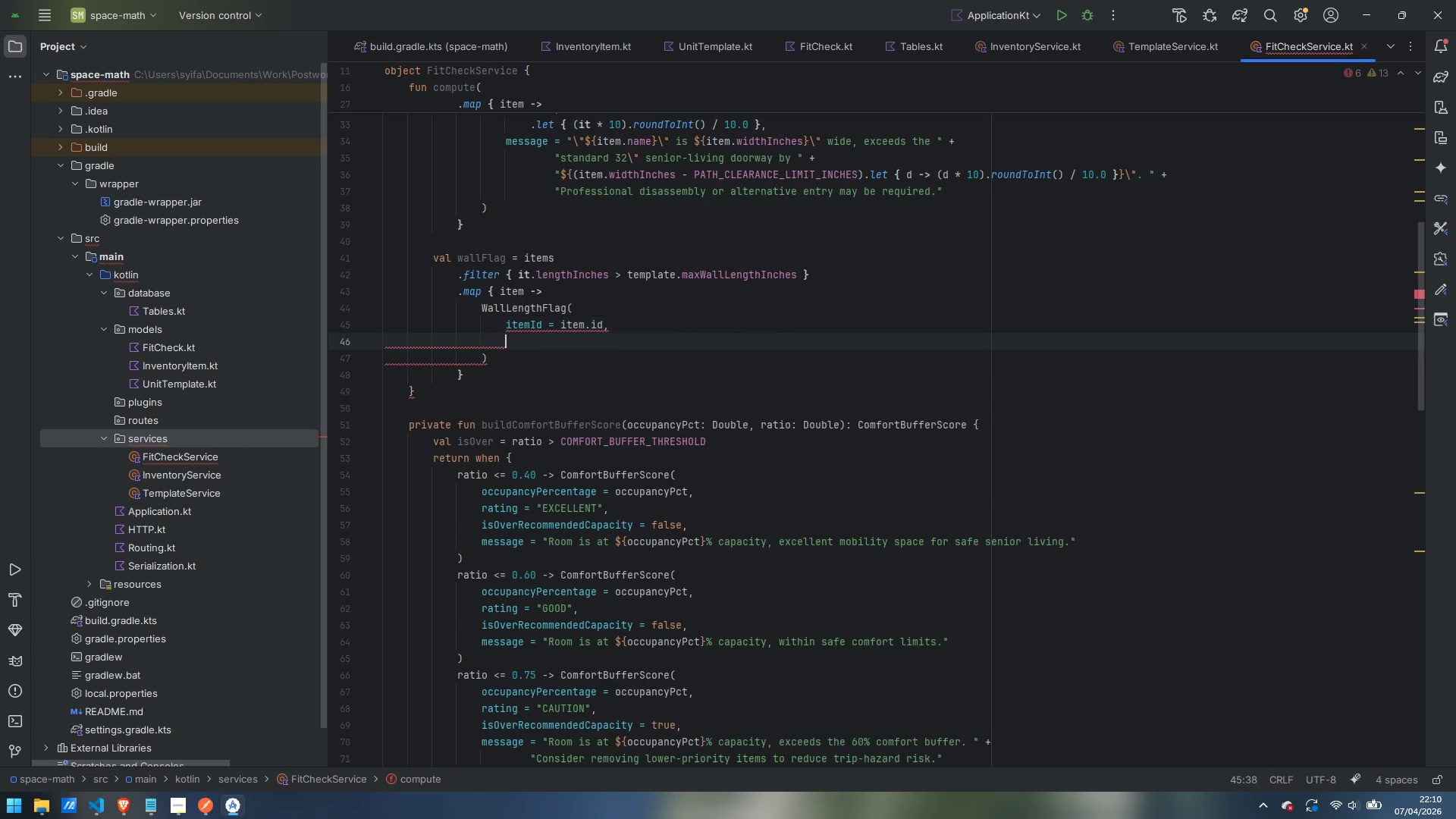 
key(Enter)
 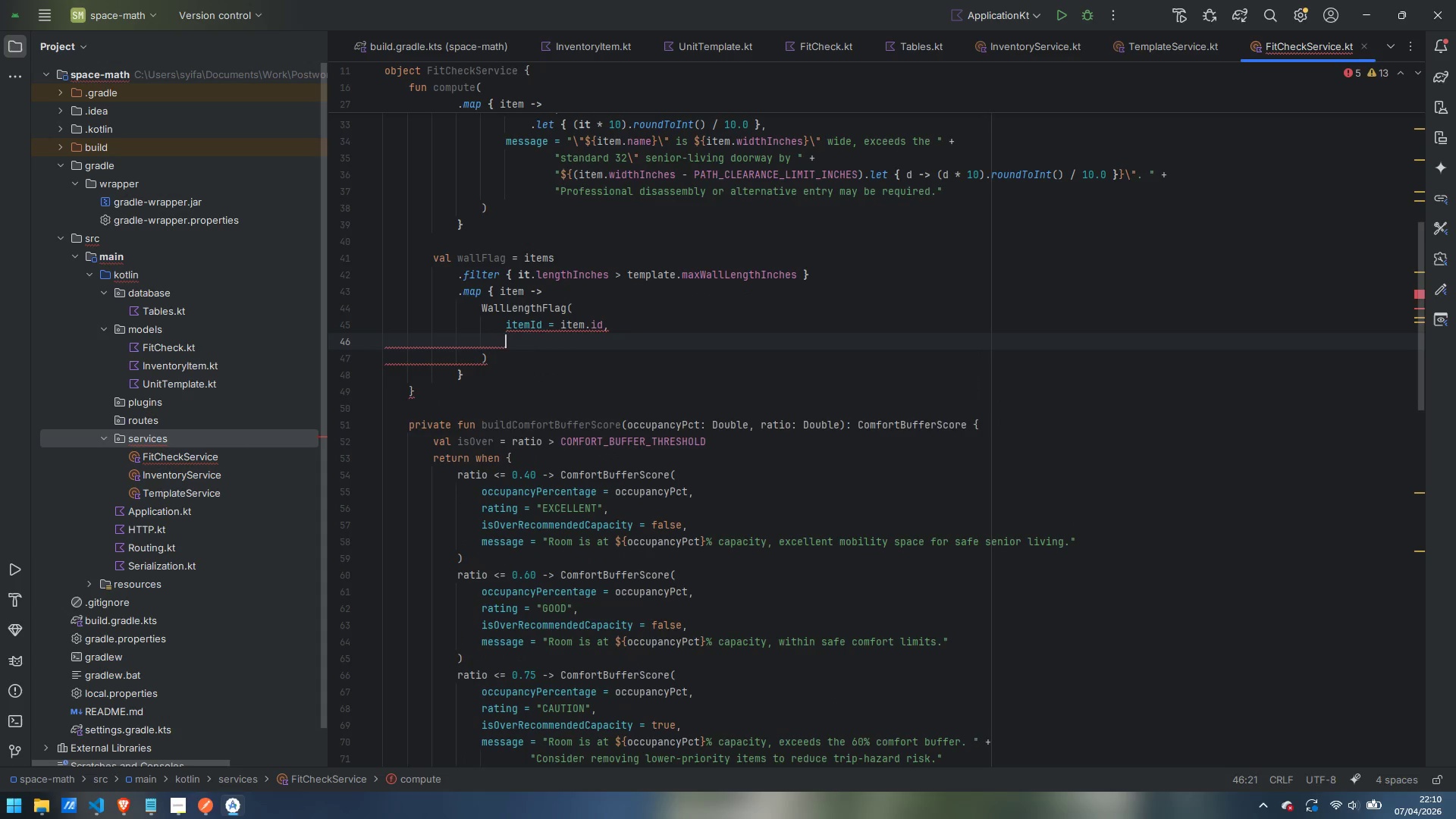 
type(itemName = item.name,)
 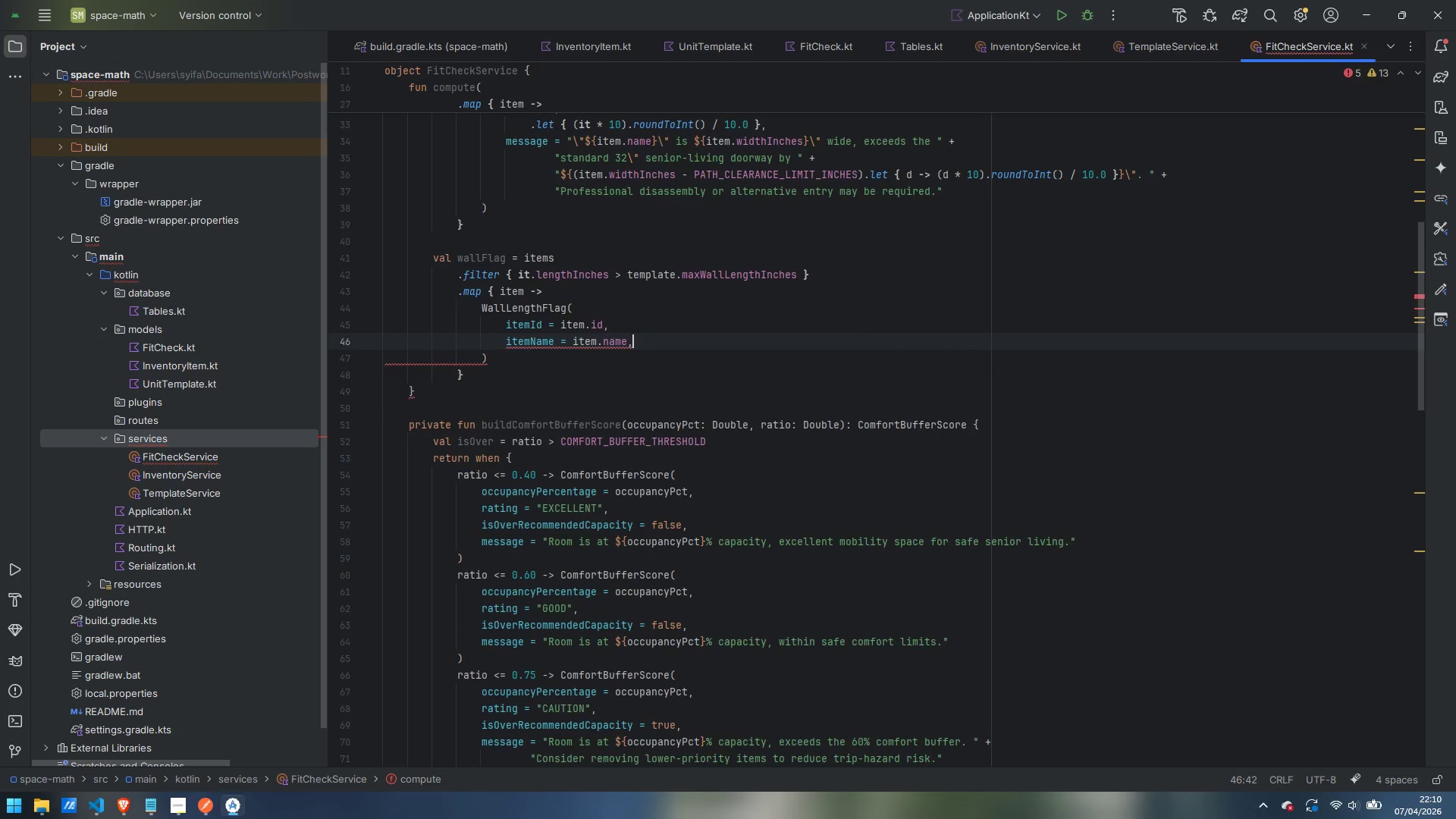 
key(Enter)
 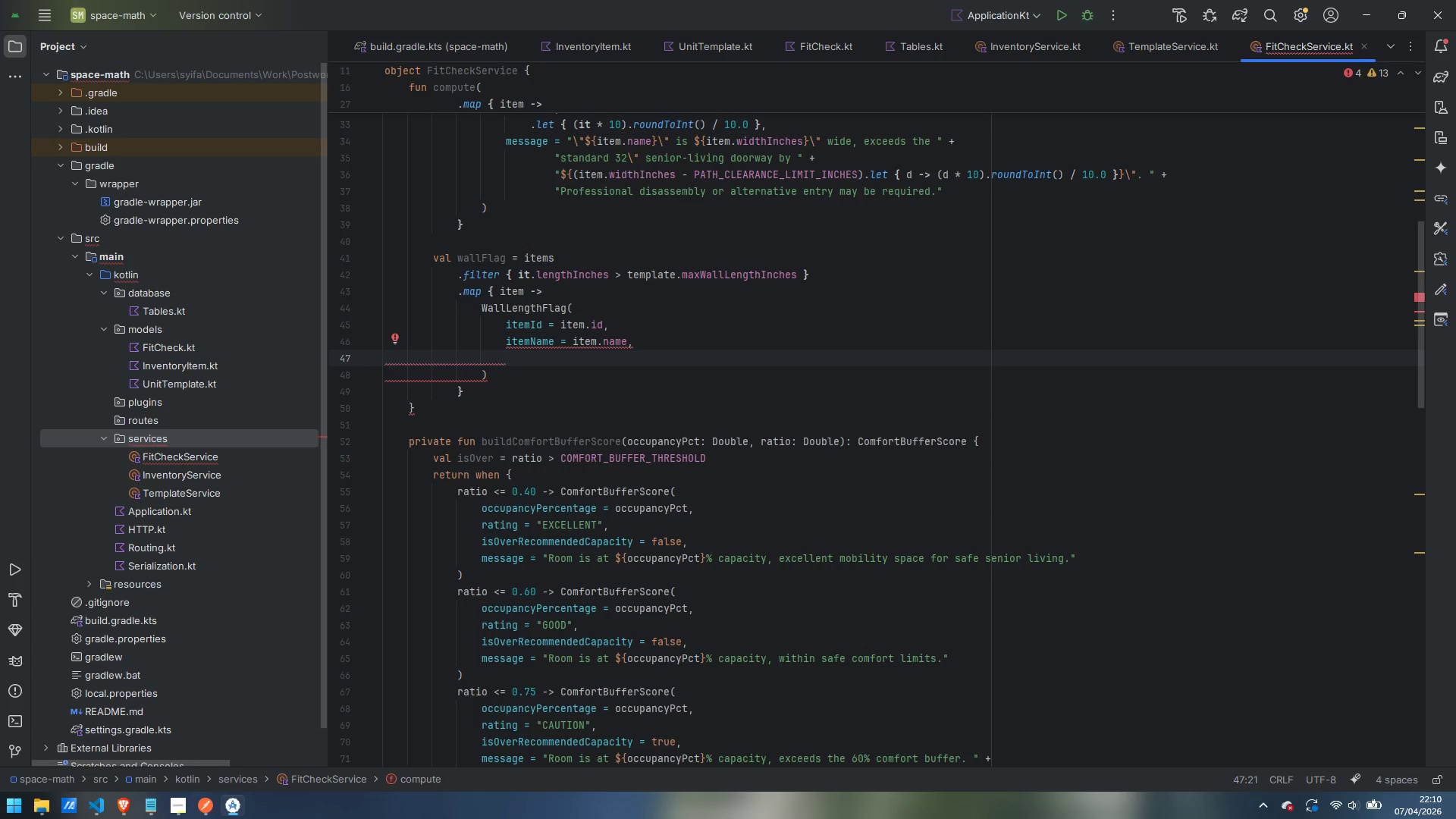 
type(lengthInches = item.lengthInches,)
 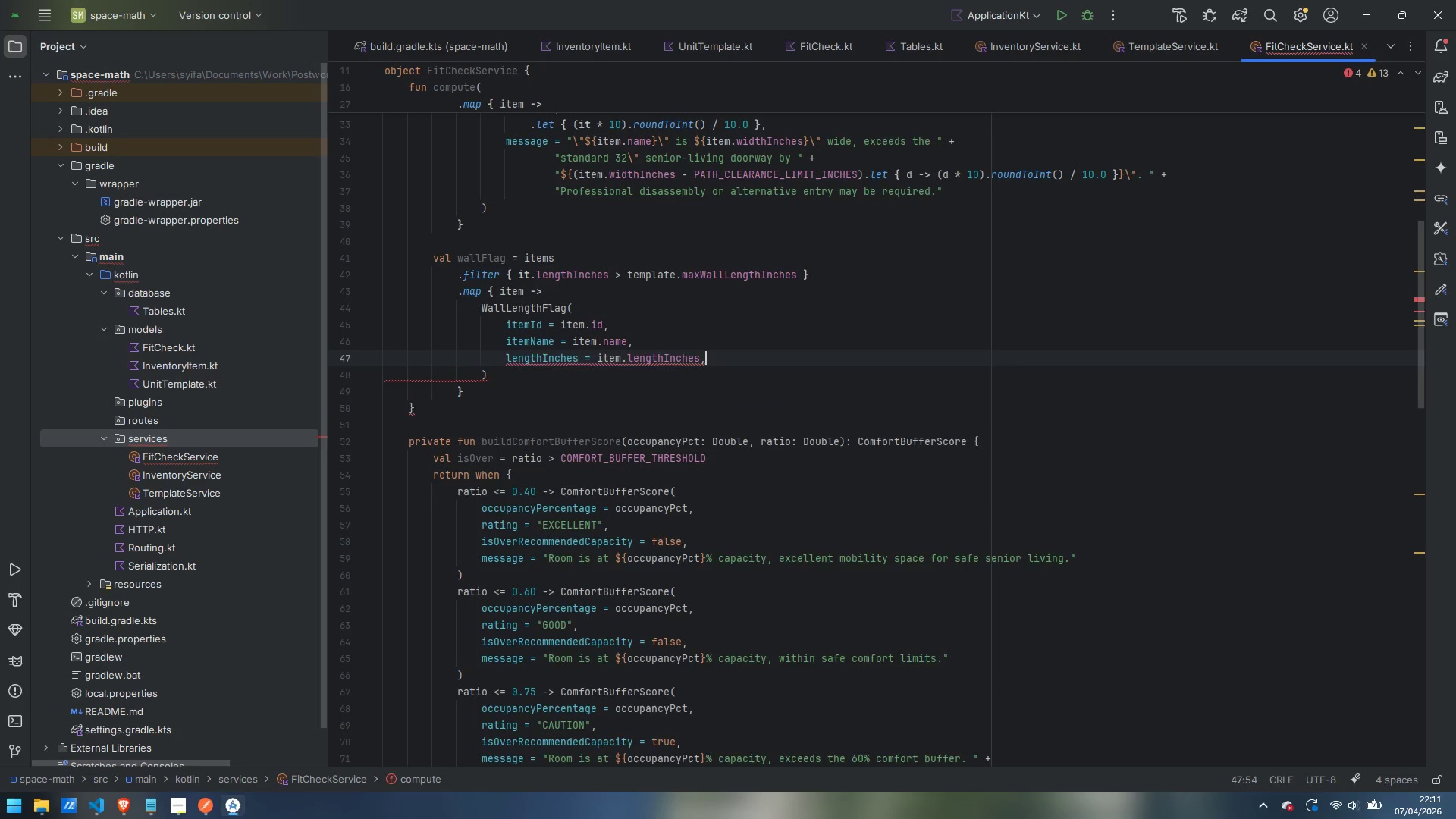 
key(Enter)
 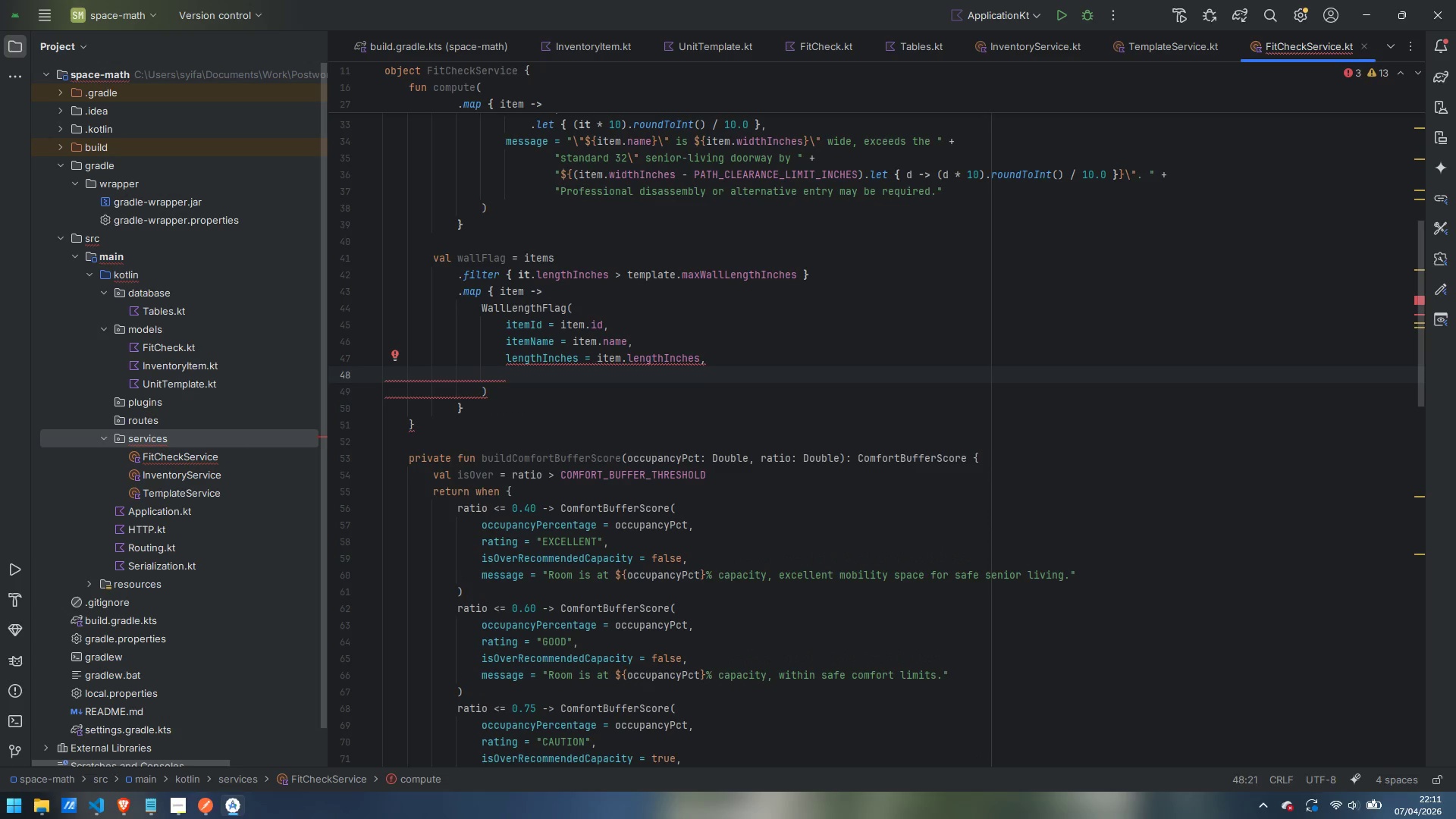 
type(maxWallLengthInches = template.maxWalllengthInches,)
 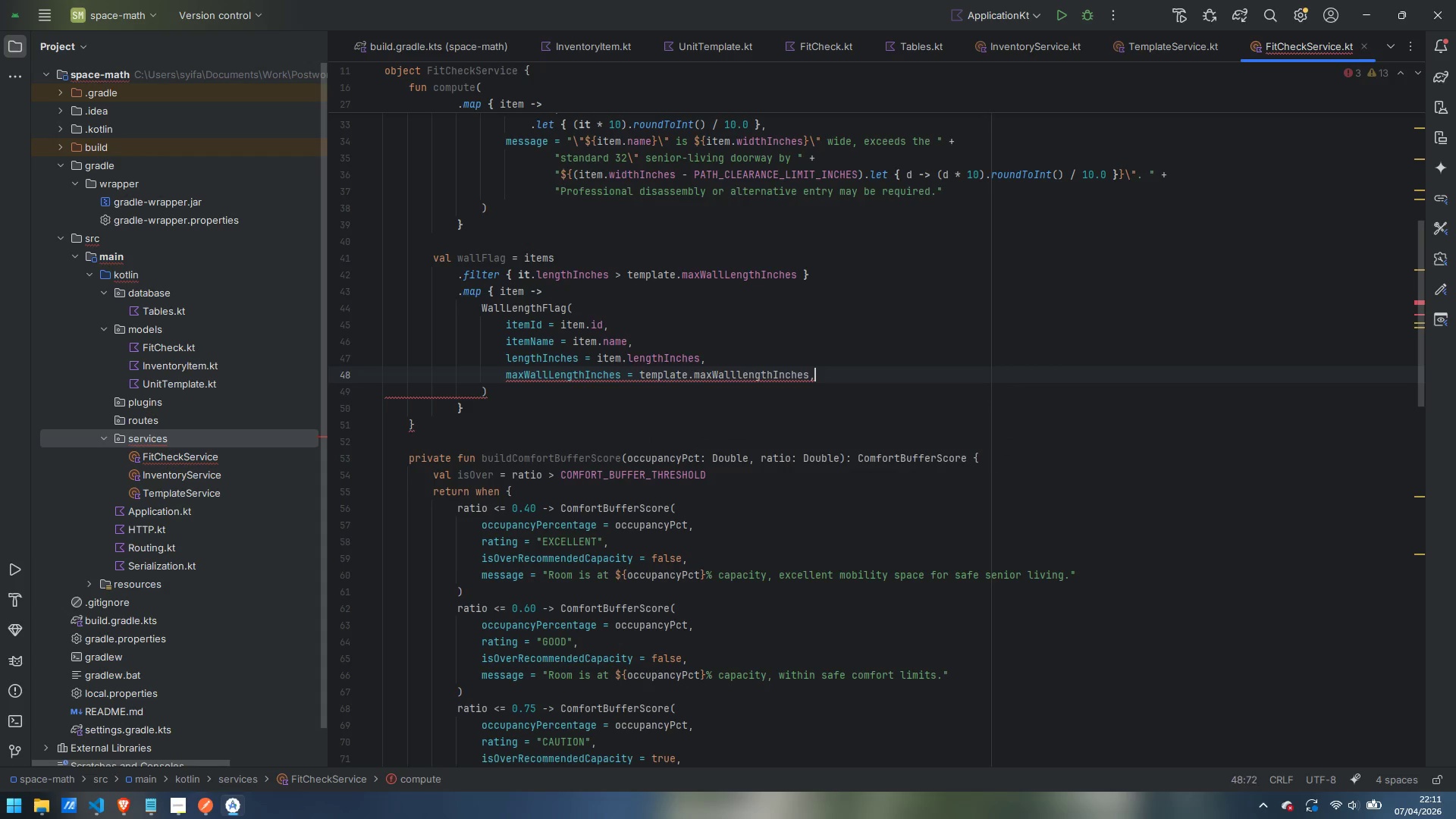 
key(Enter)
 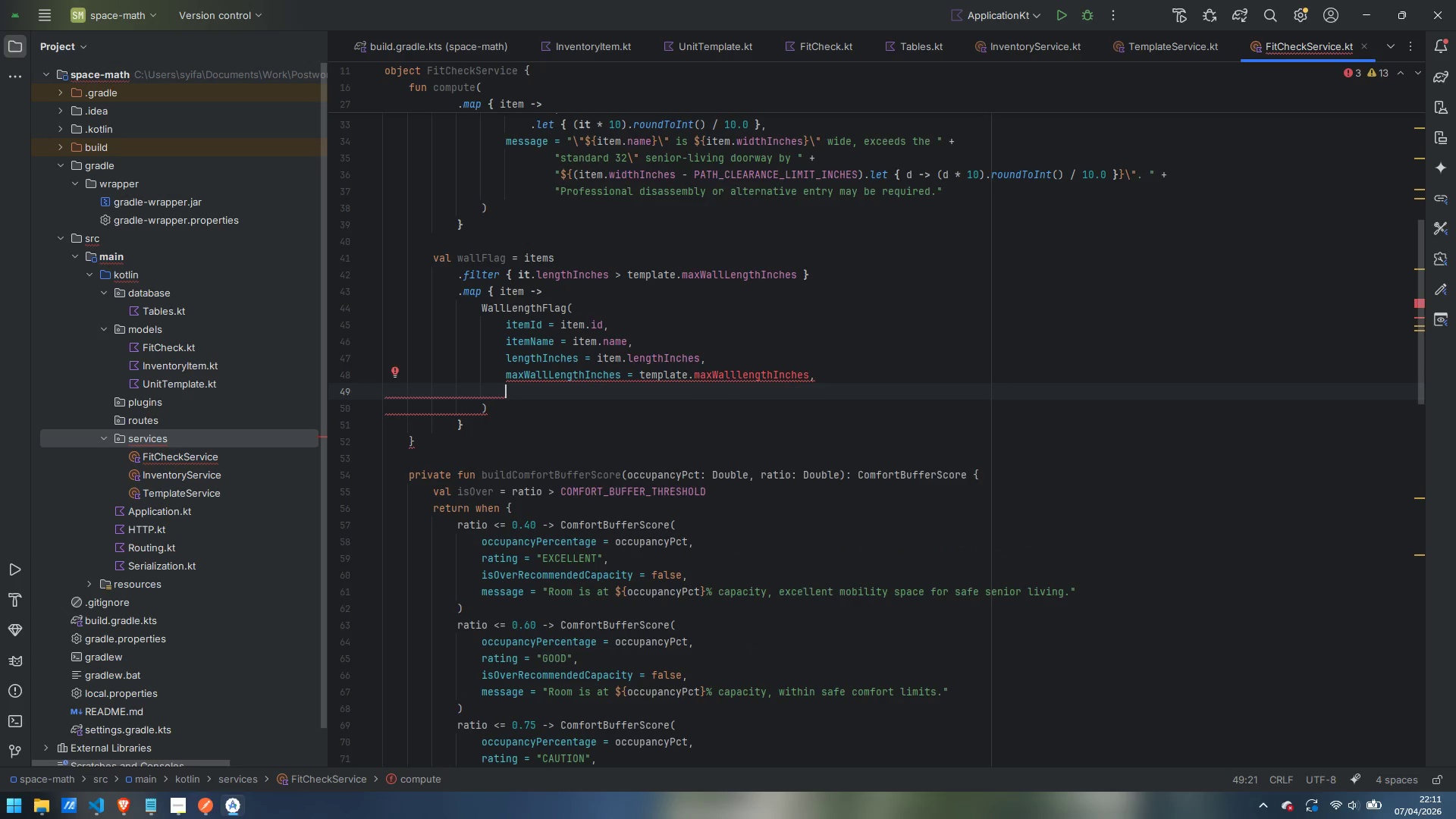 
type(mesage)
 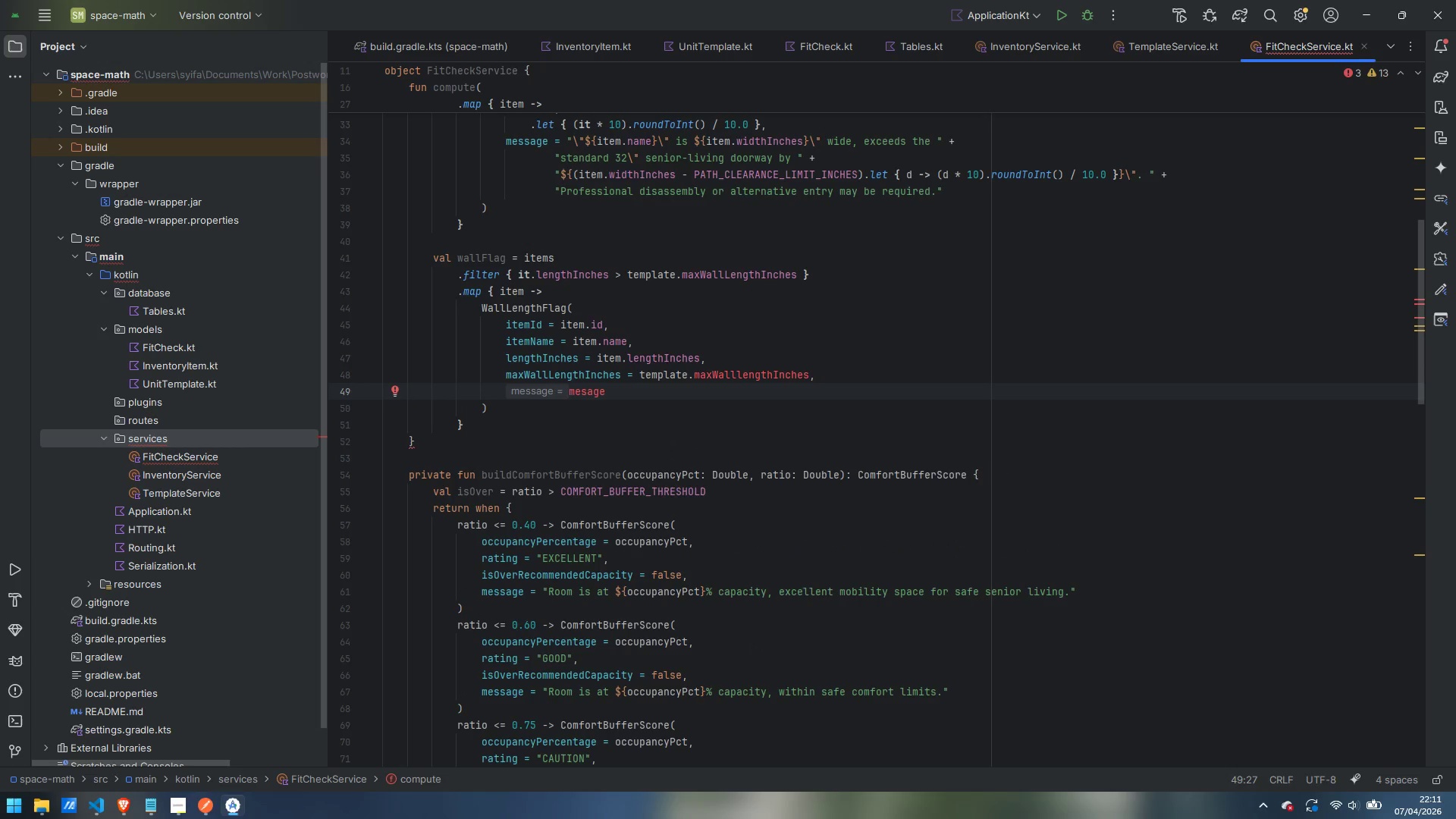 
key(ArrowLeft)
 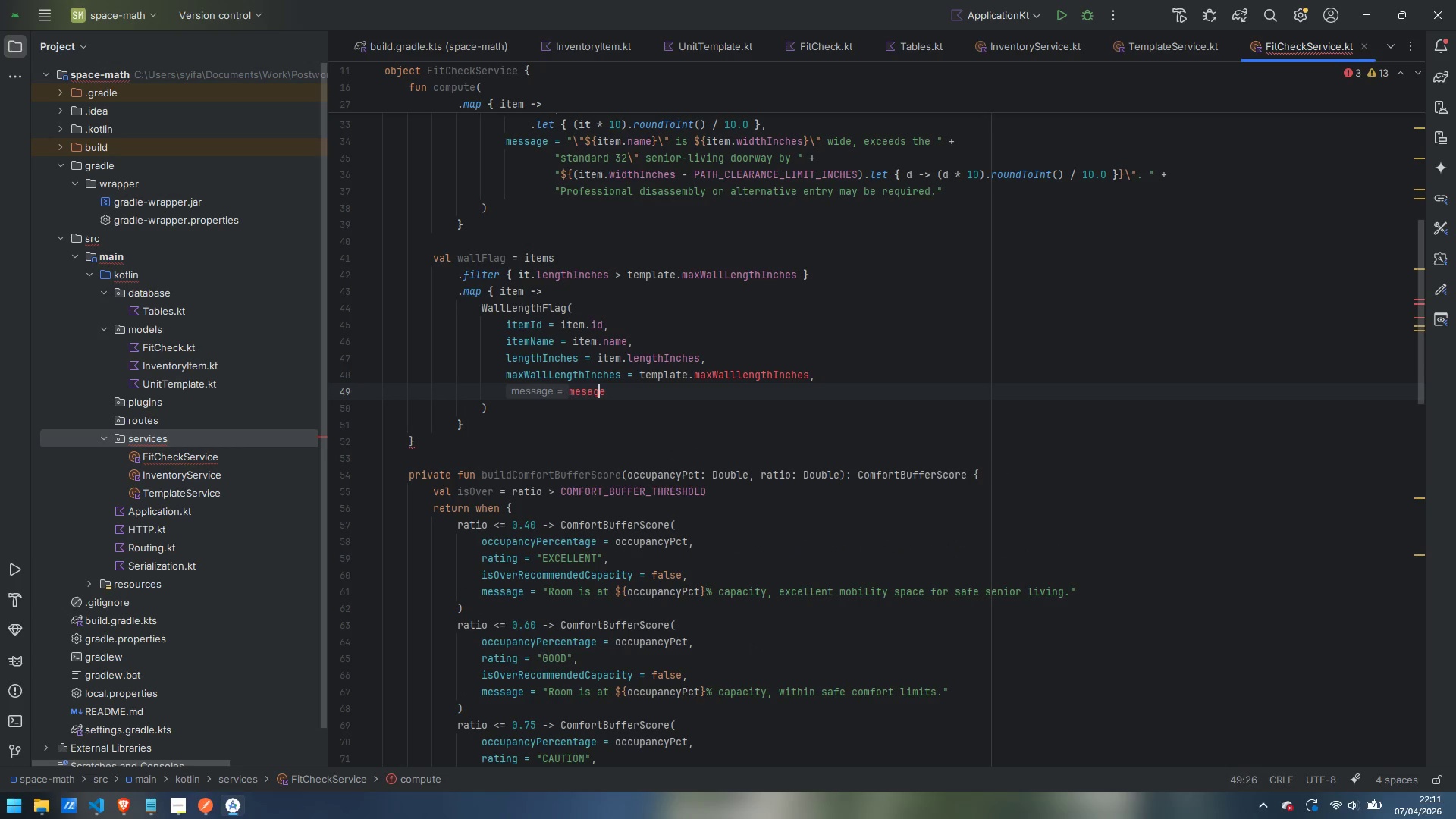 
key(ArrowLeft)
 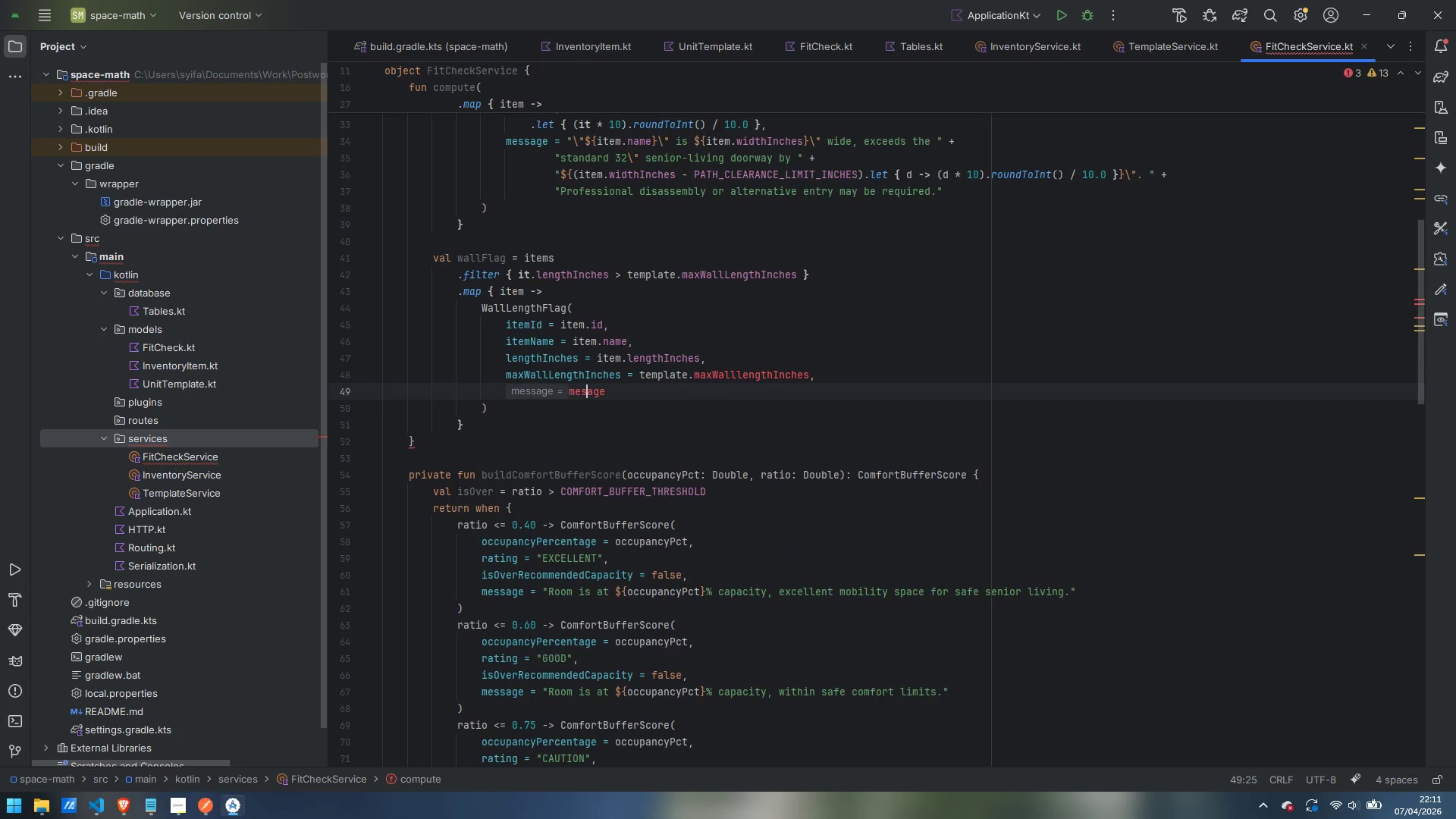 
key(ArrowLeft)
 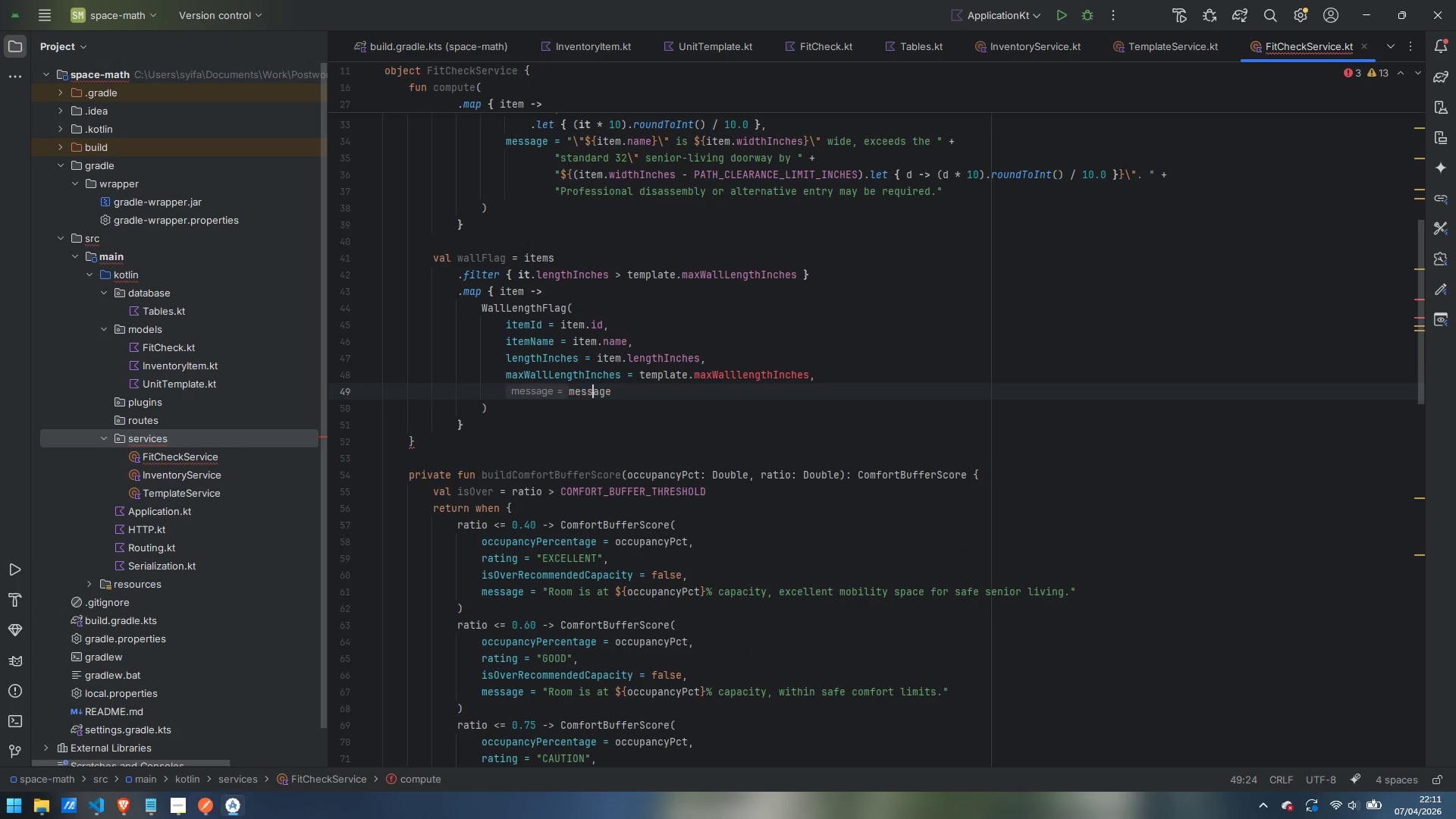 
key(S)
 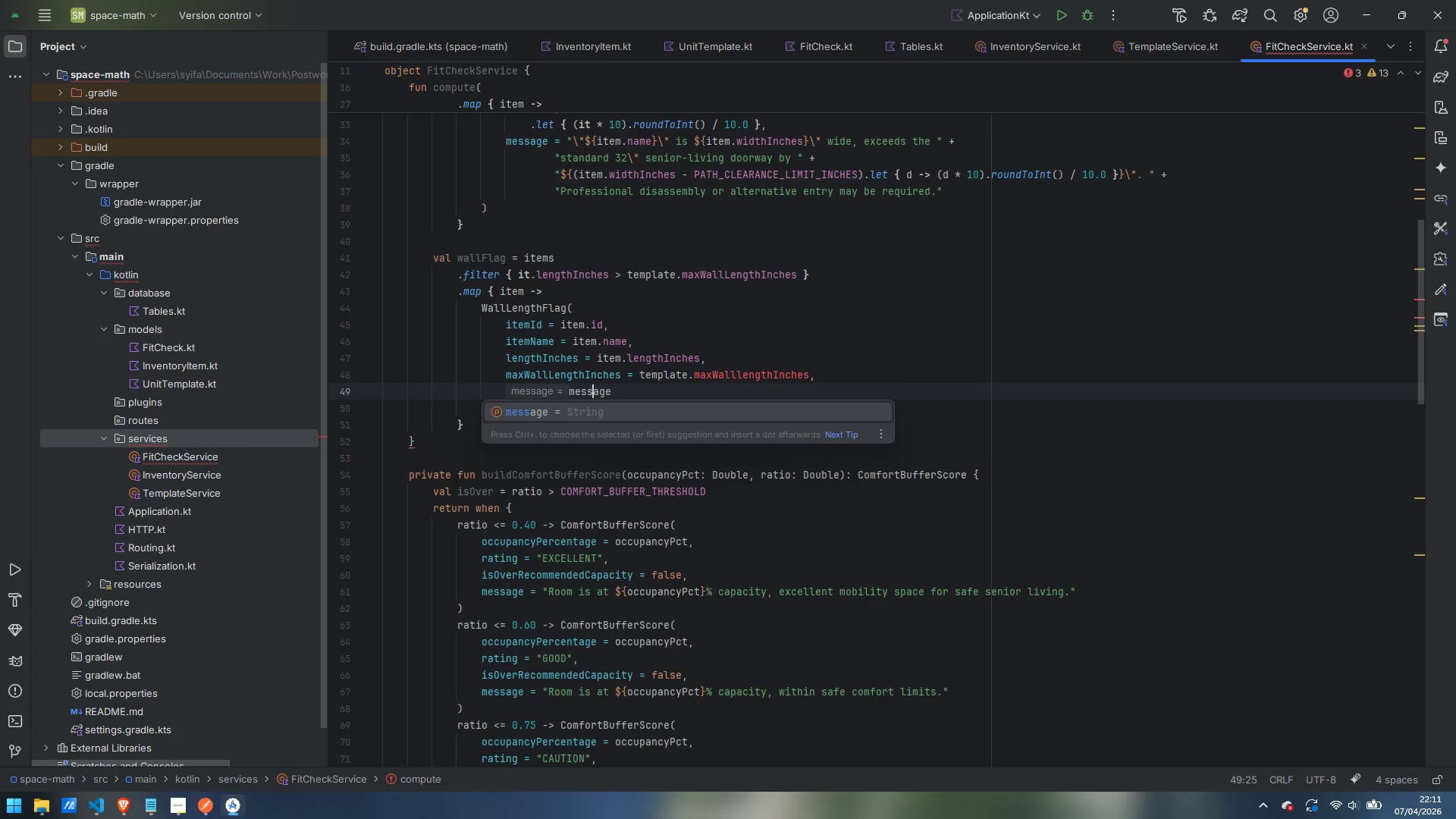 
key(Control+ControlLeft)
 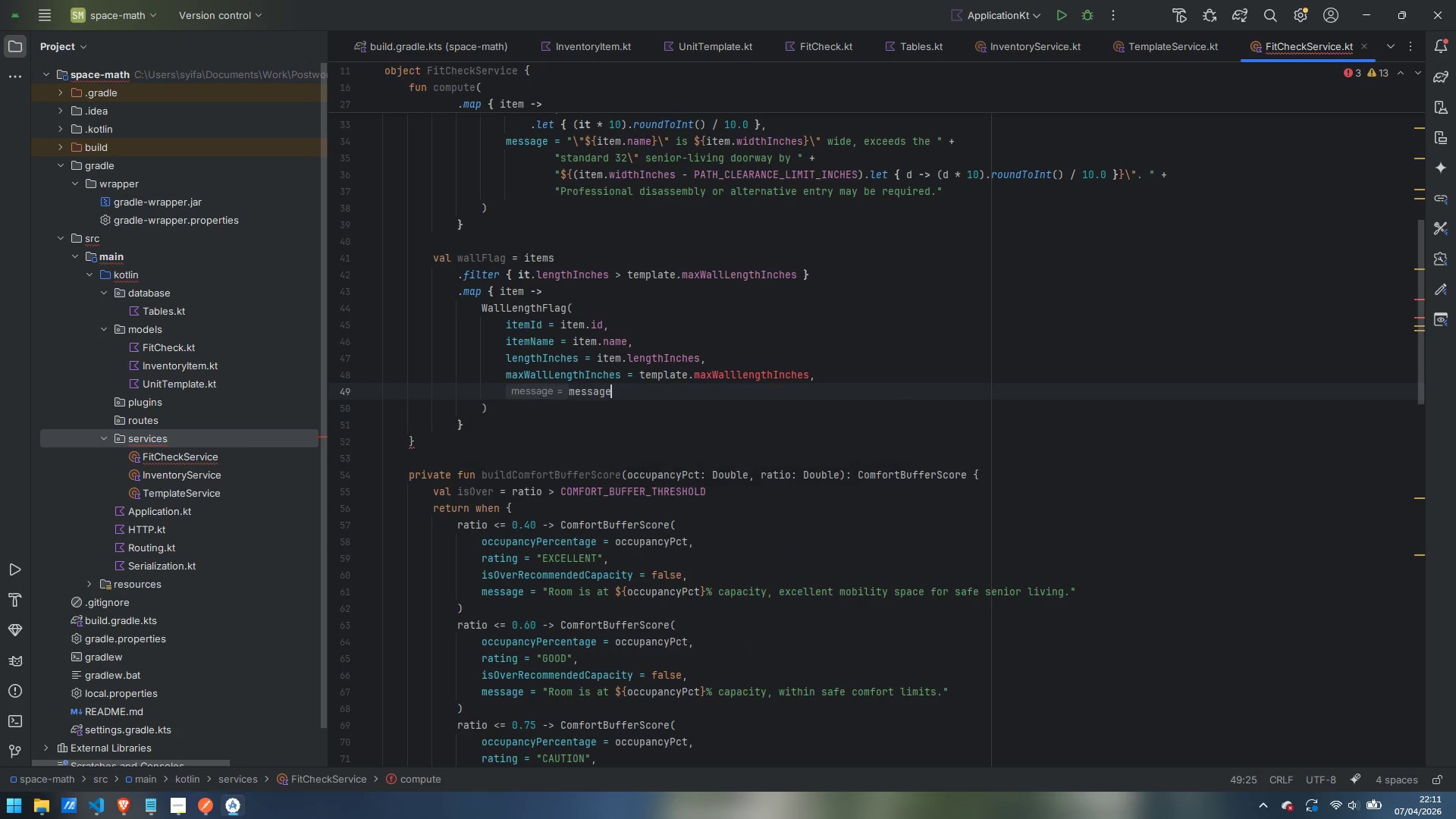 
key(Control+ArrowRight)
 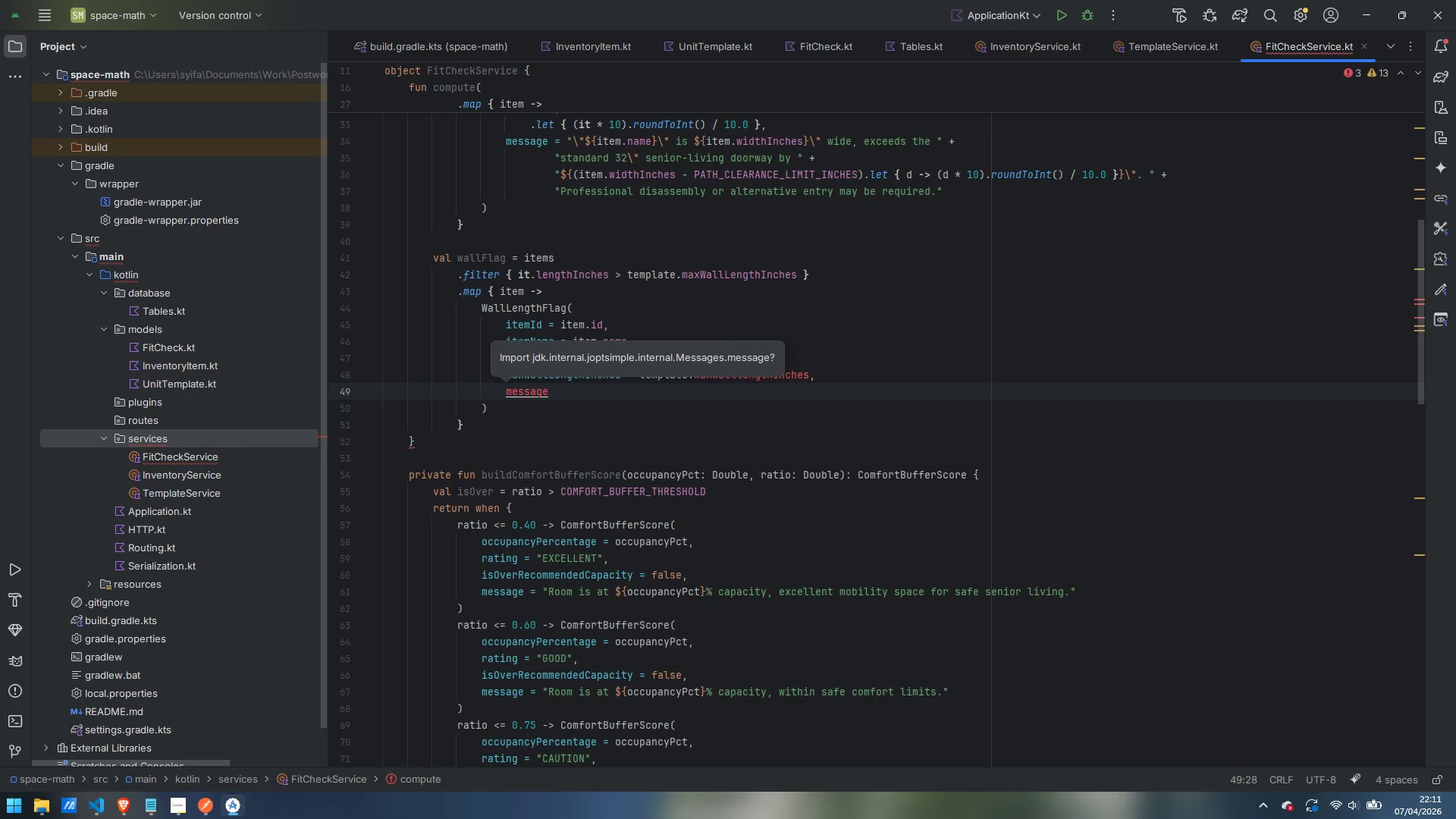 
key(Space)
 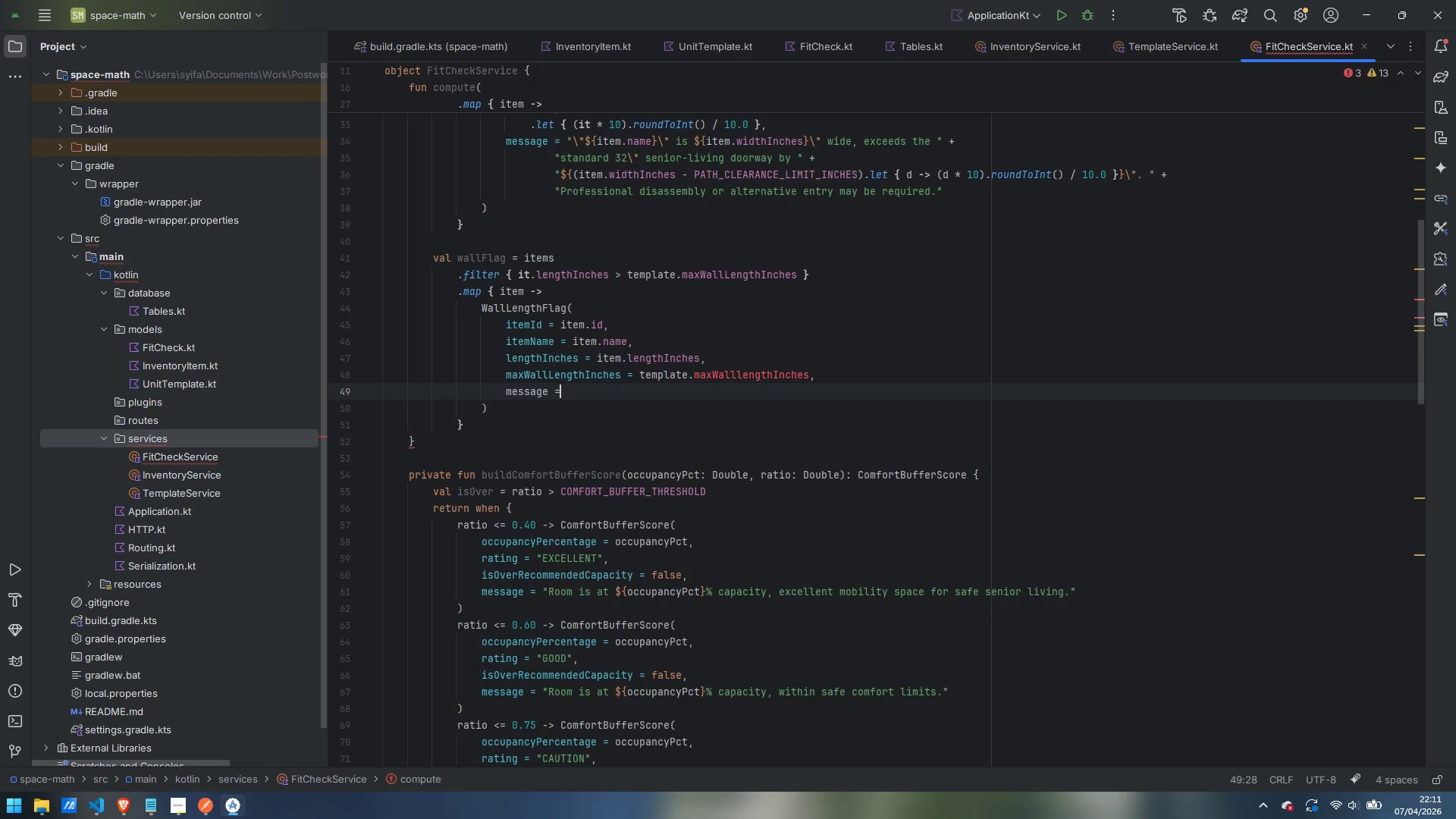 
key(Equal)
 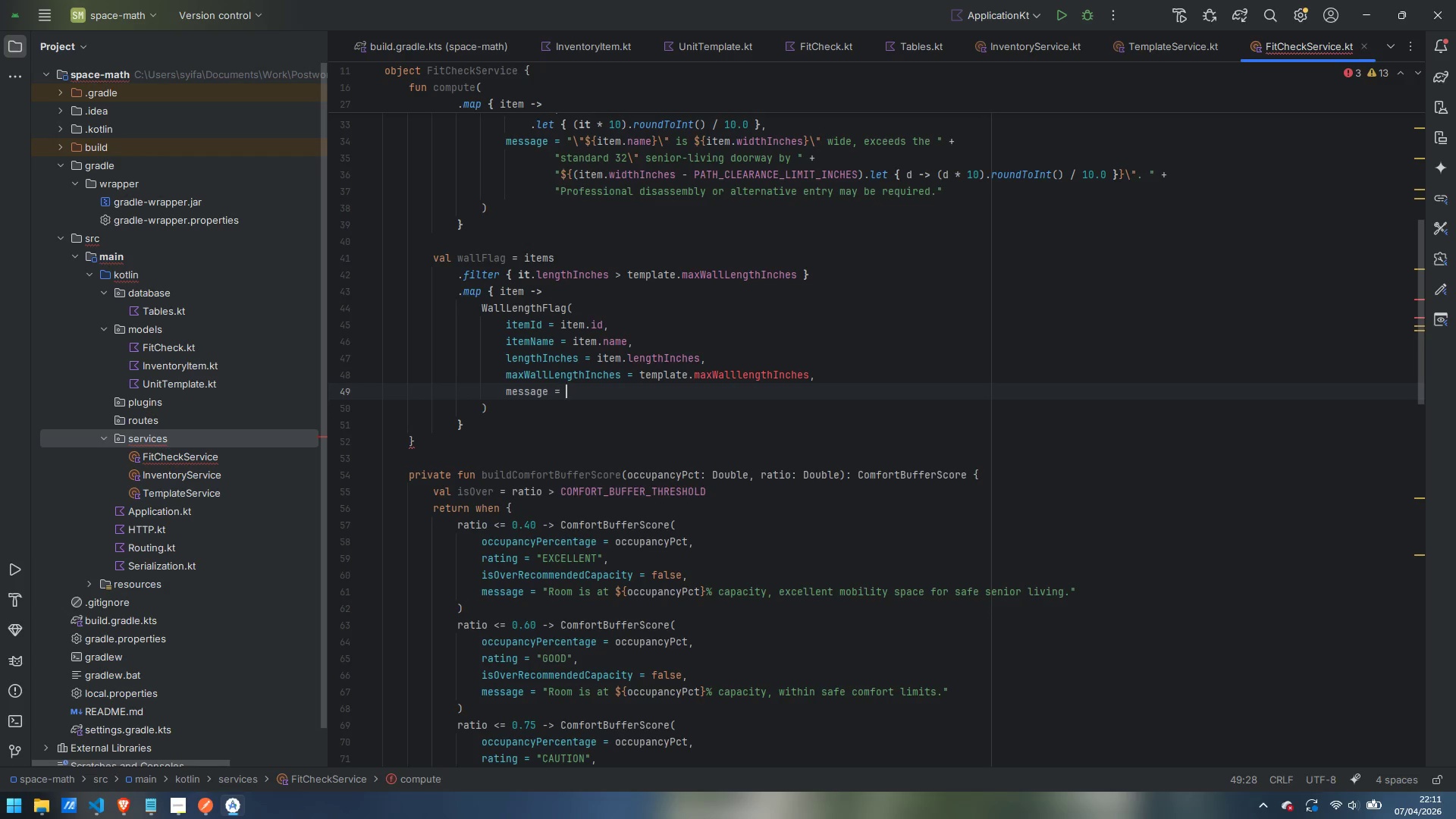 
key(Space)
 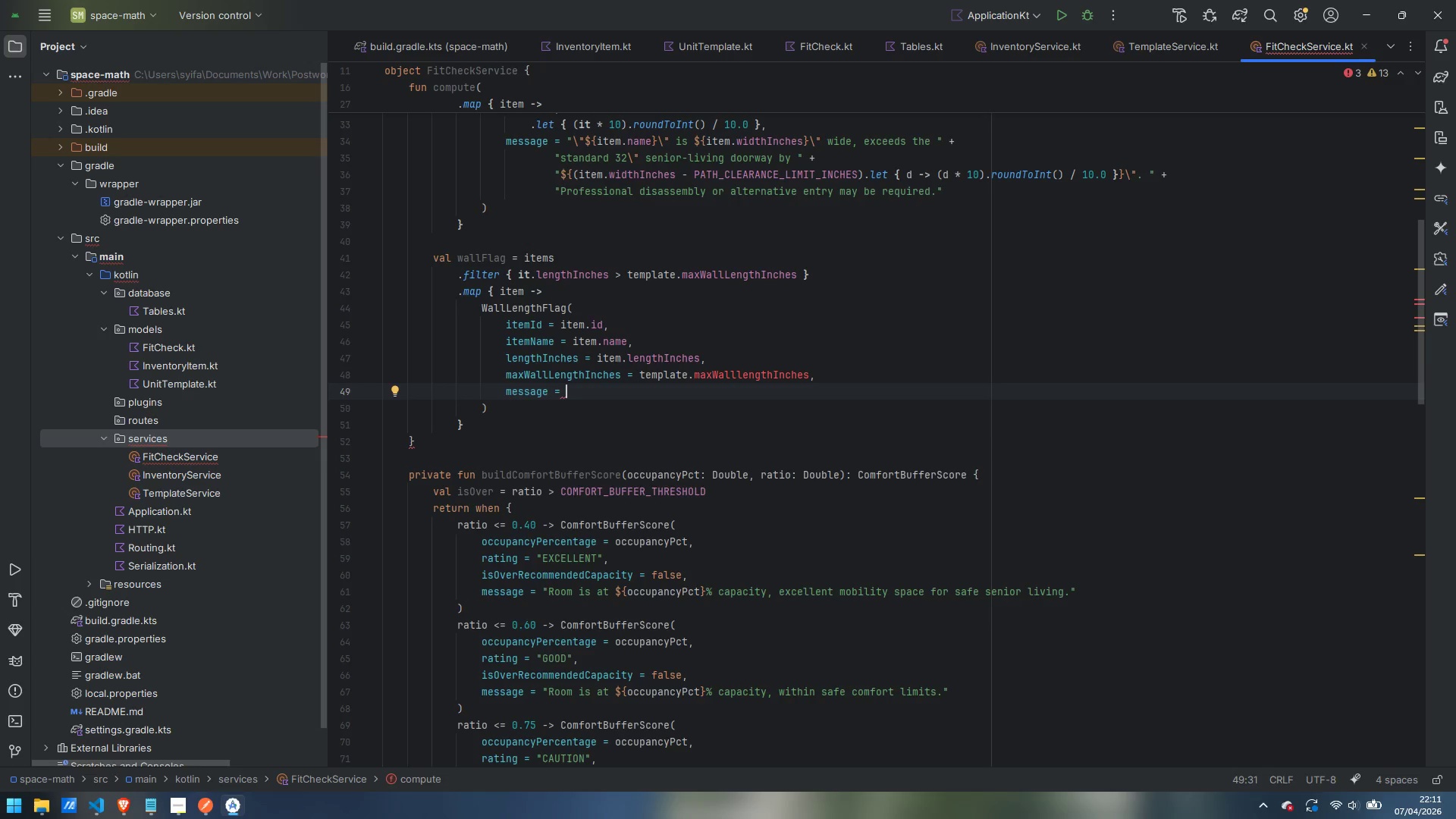 
left_click([741, 375])
 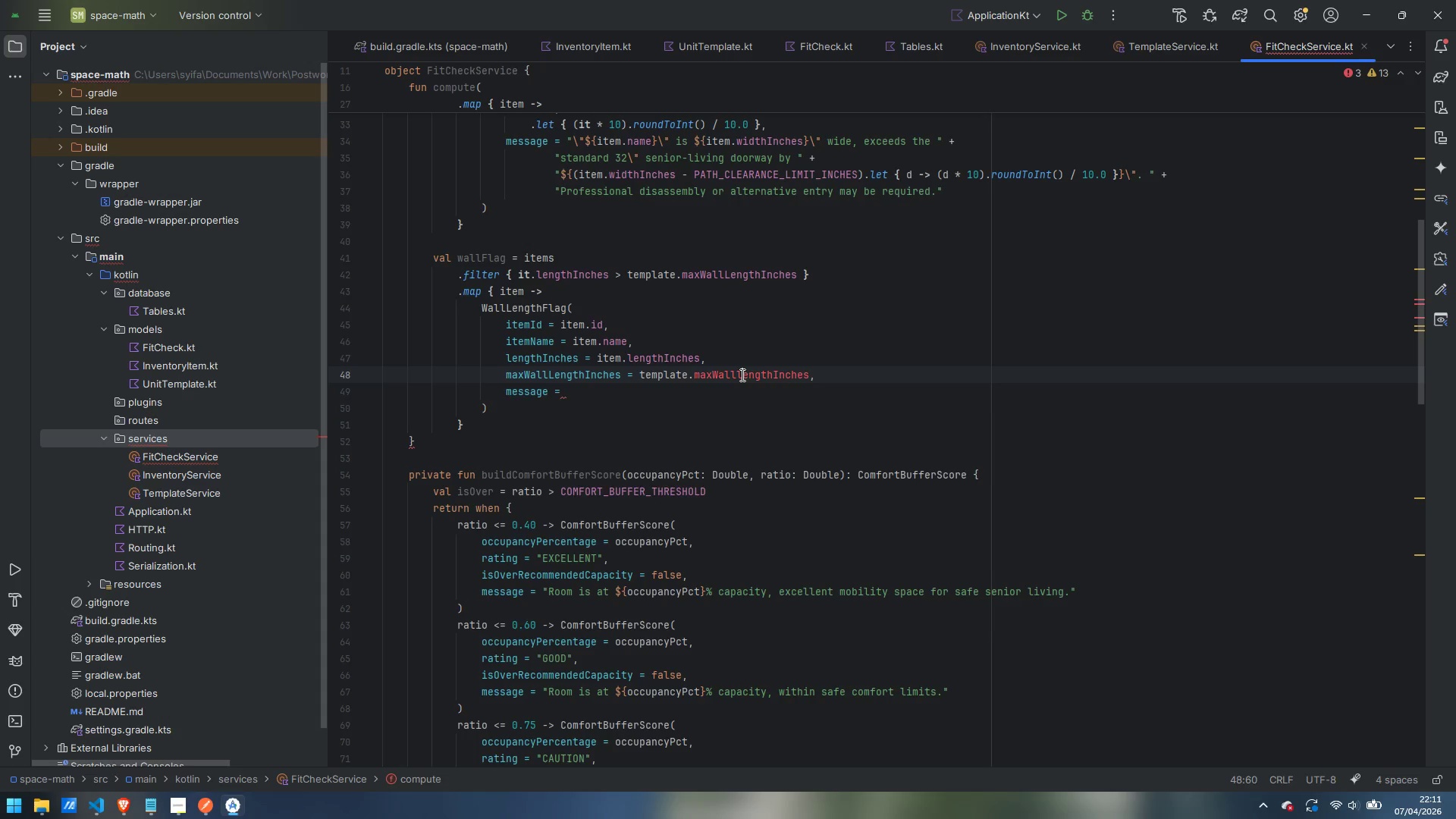 
key(Backspace)
 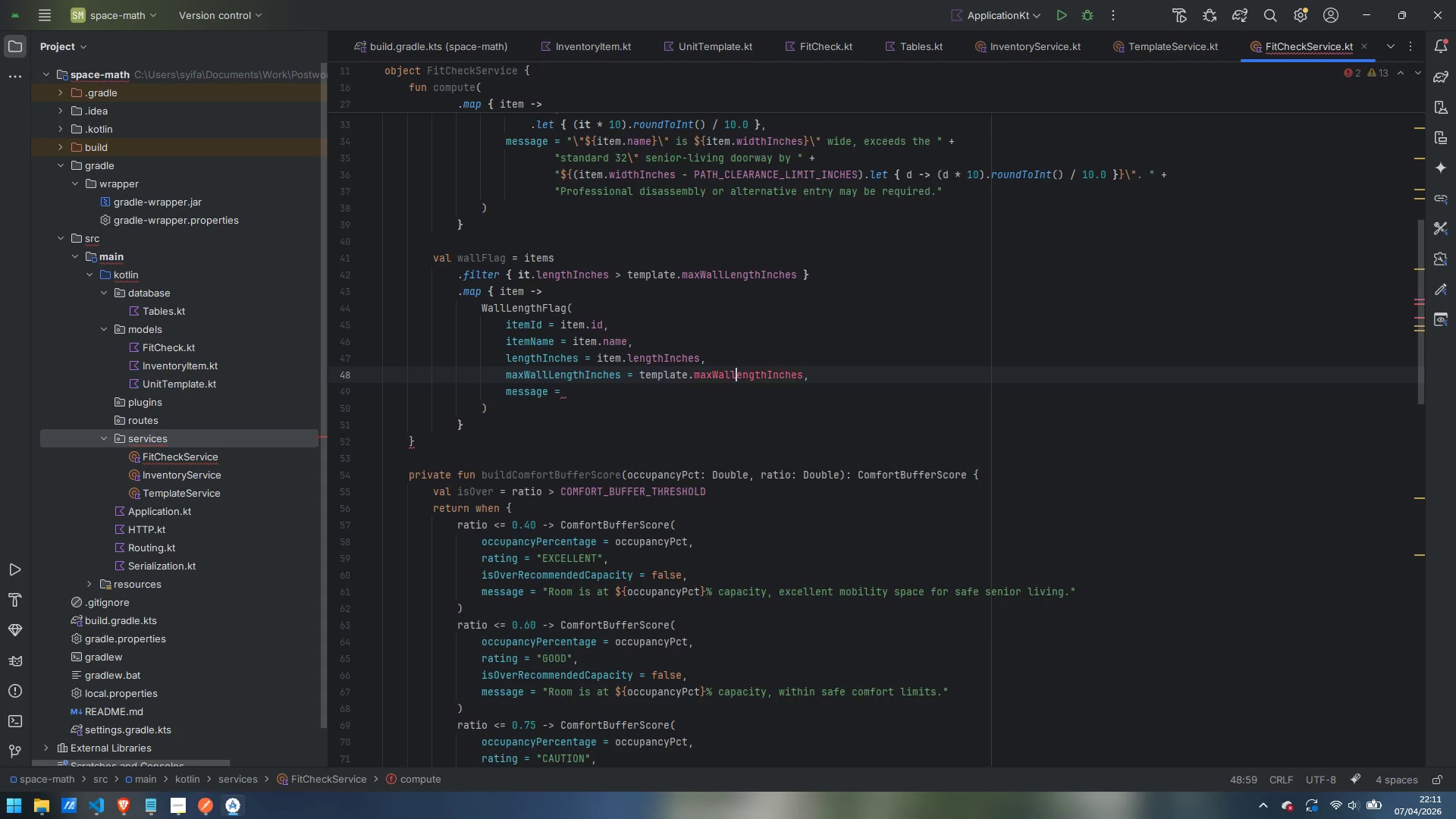 
key(Shift+L)
 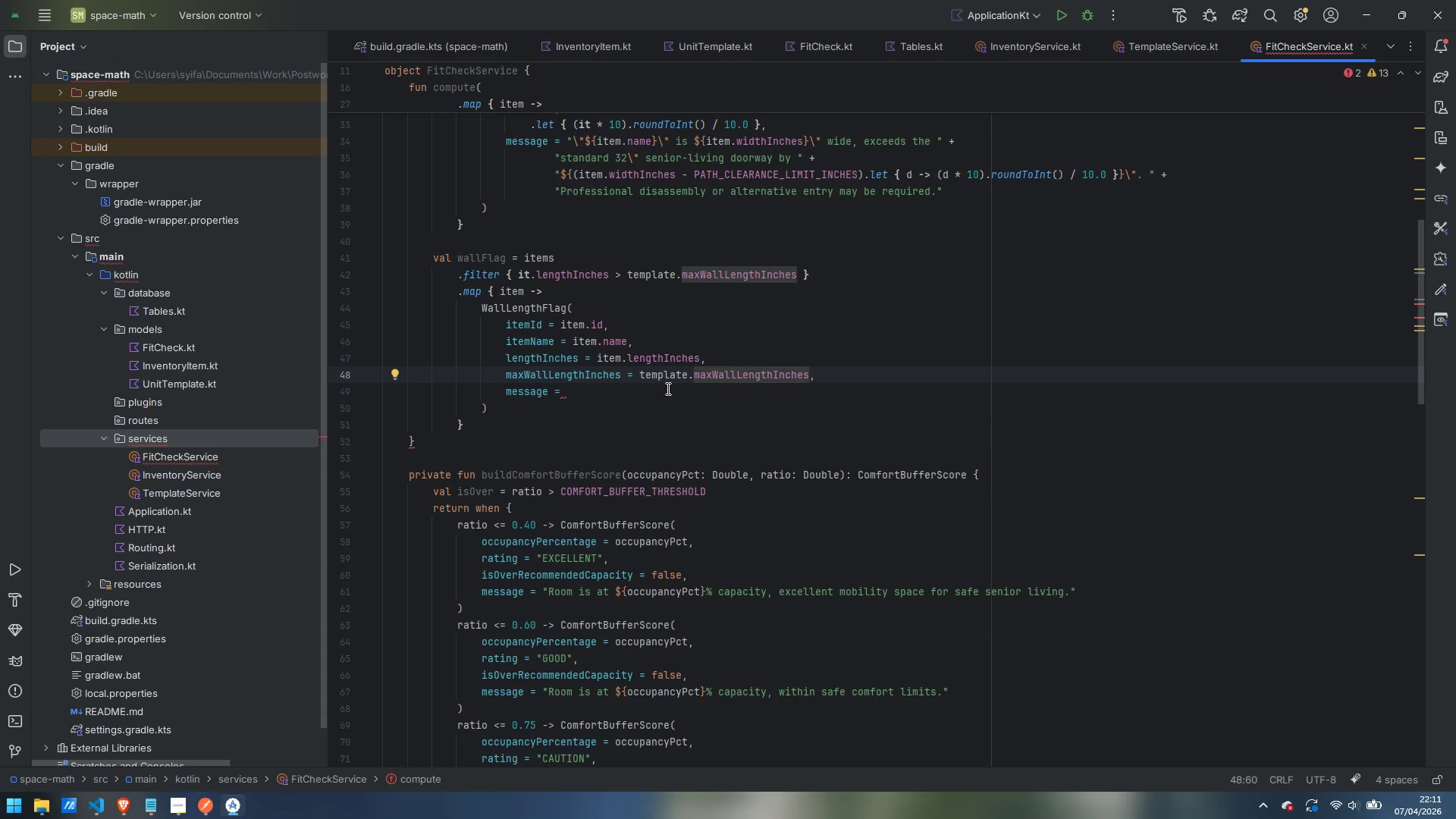 
left_click([648, 388])
 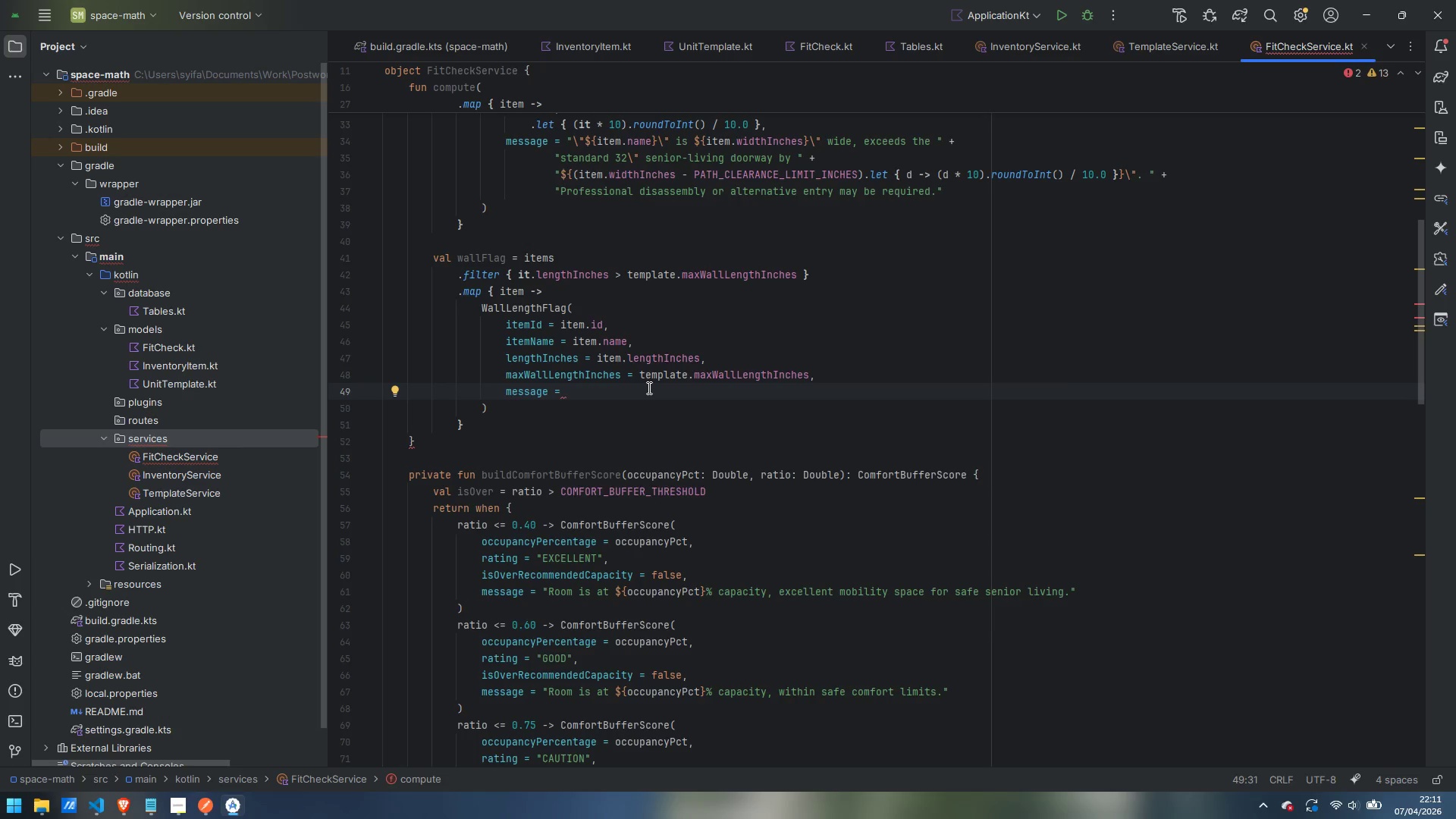 
key(Shift+Quote)
 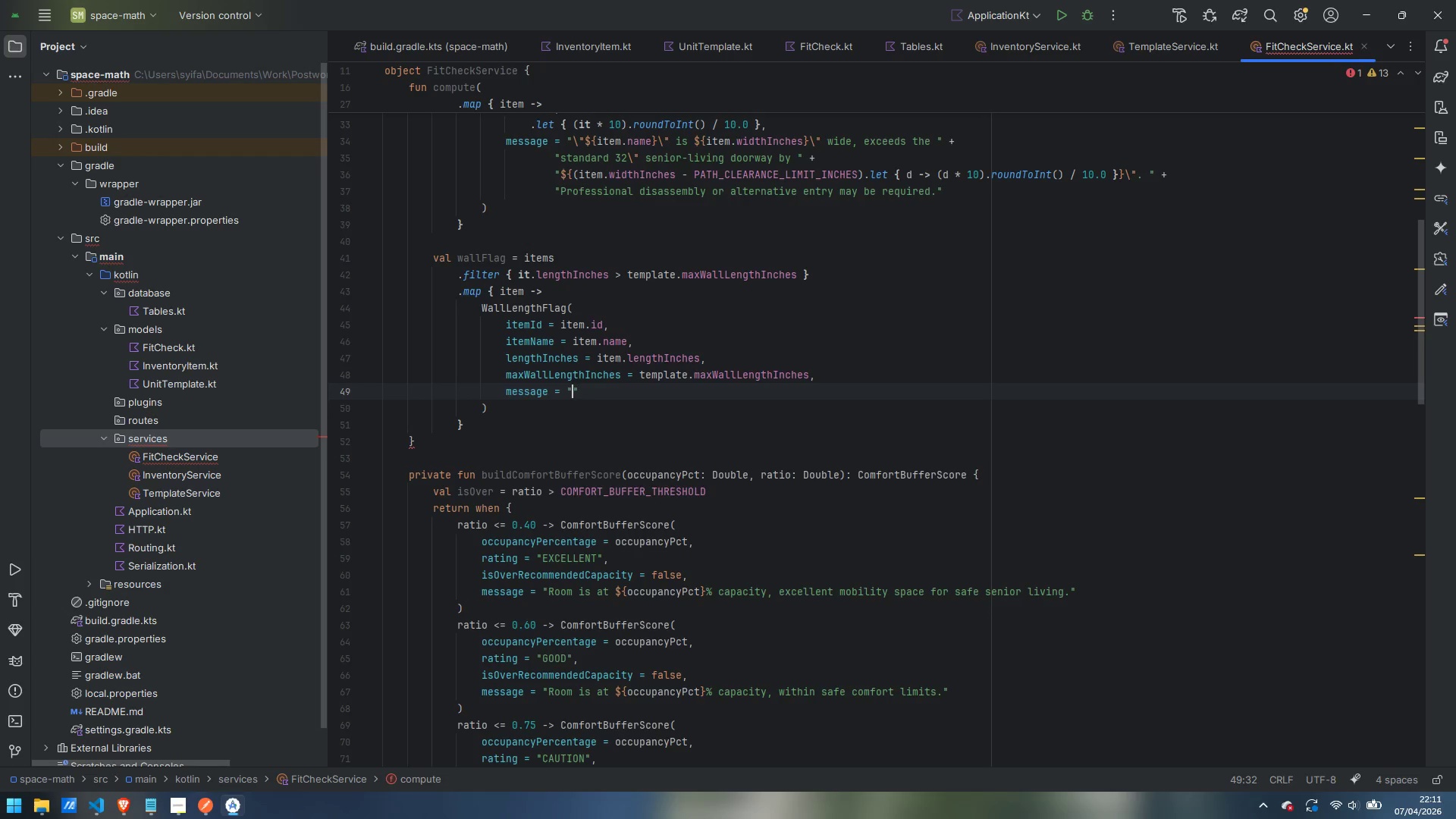 
key(Backslash)
 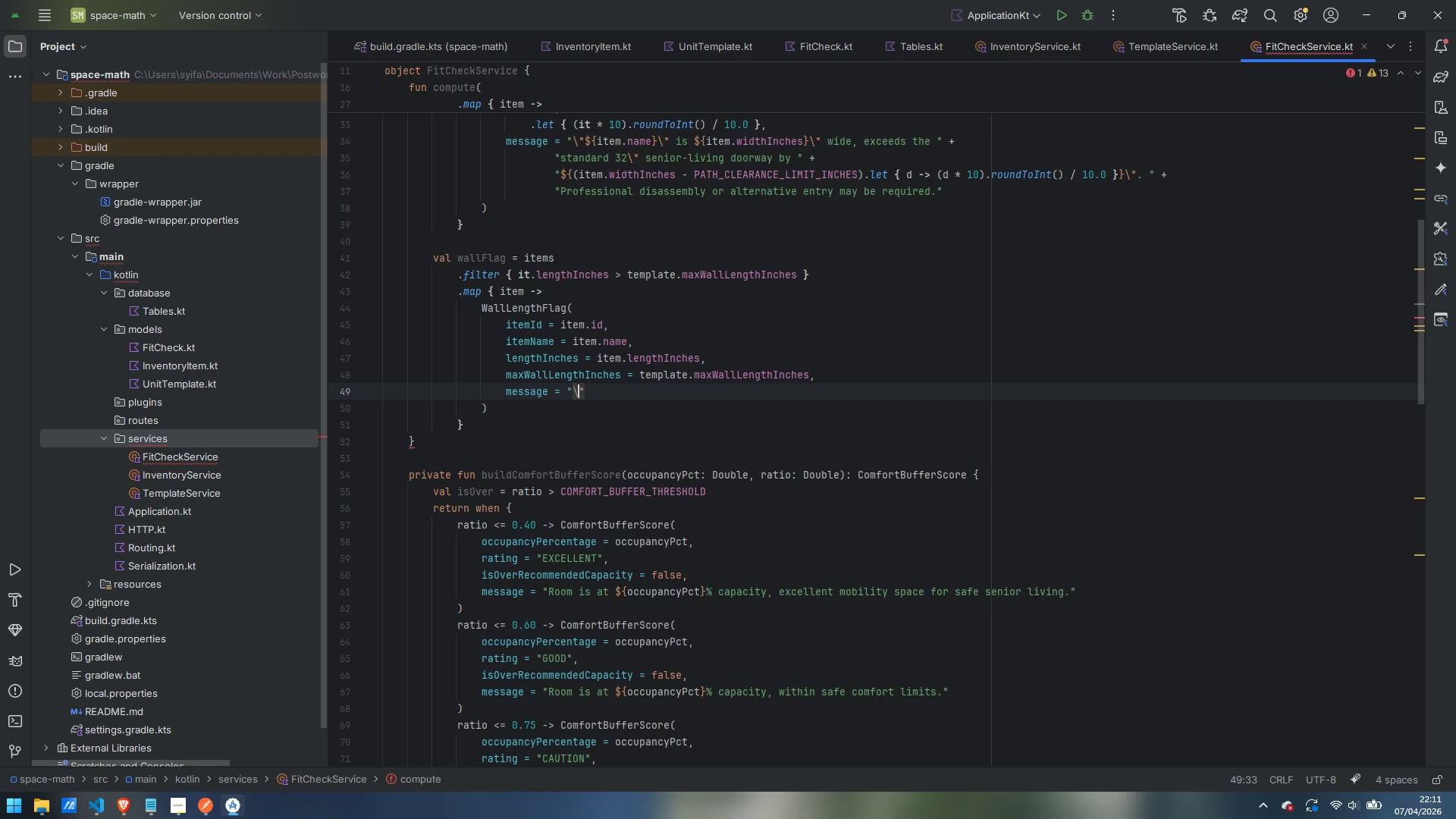 
key(Shift+Quote)
 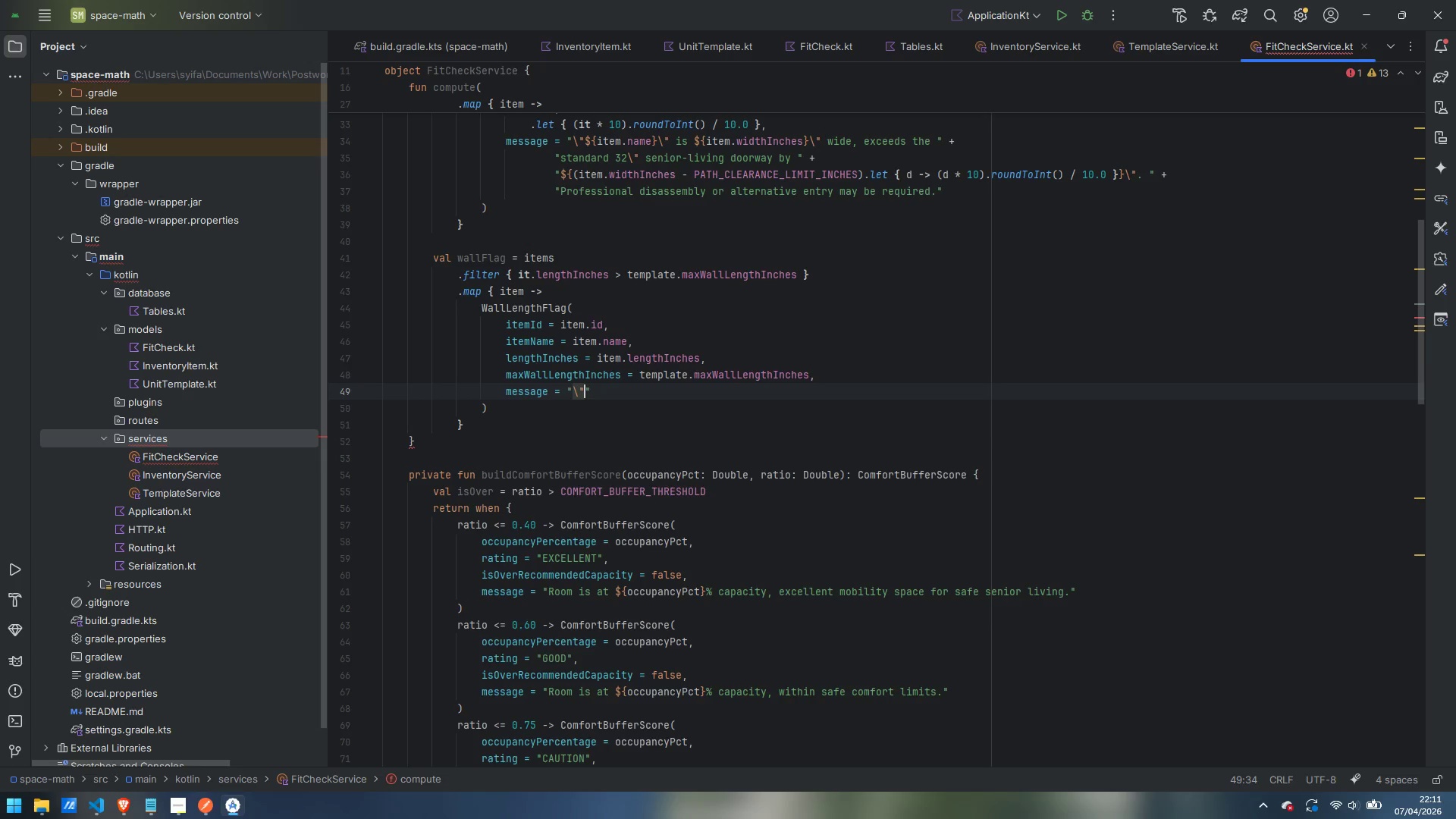 
hold_key(key=ShiftLeft, duration=1.53)
 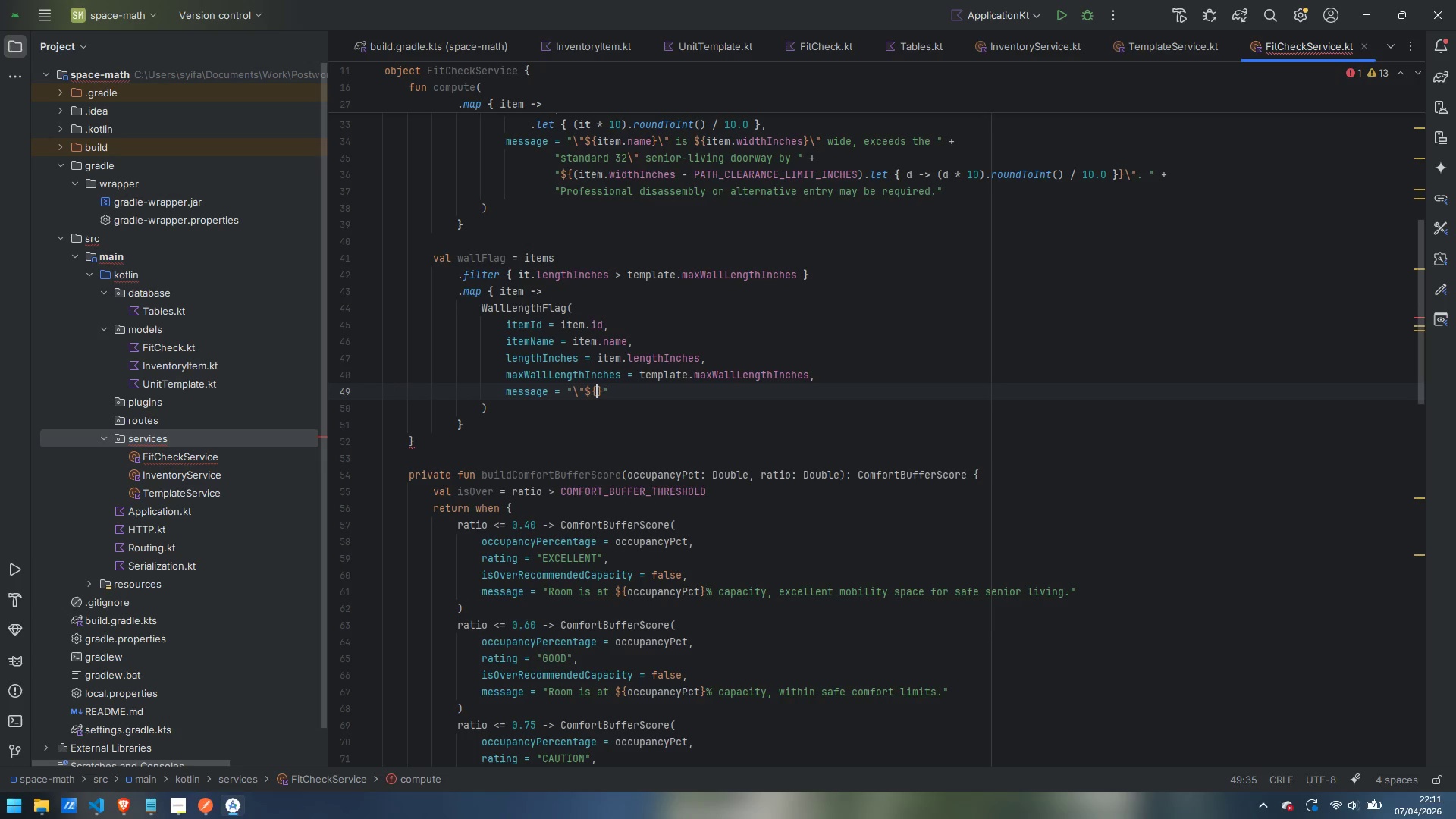 
key(Shift+4)
 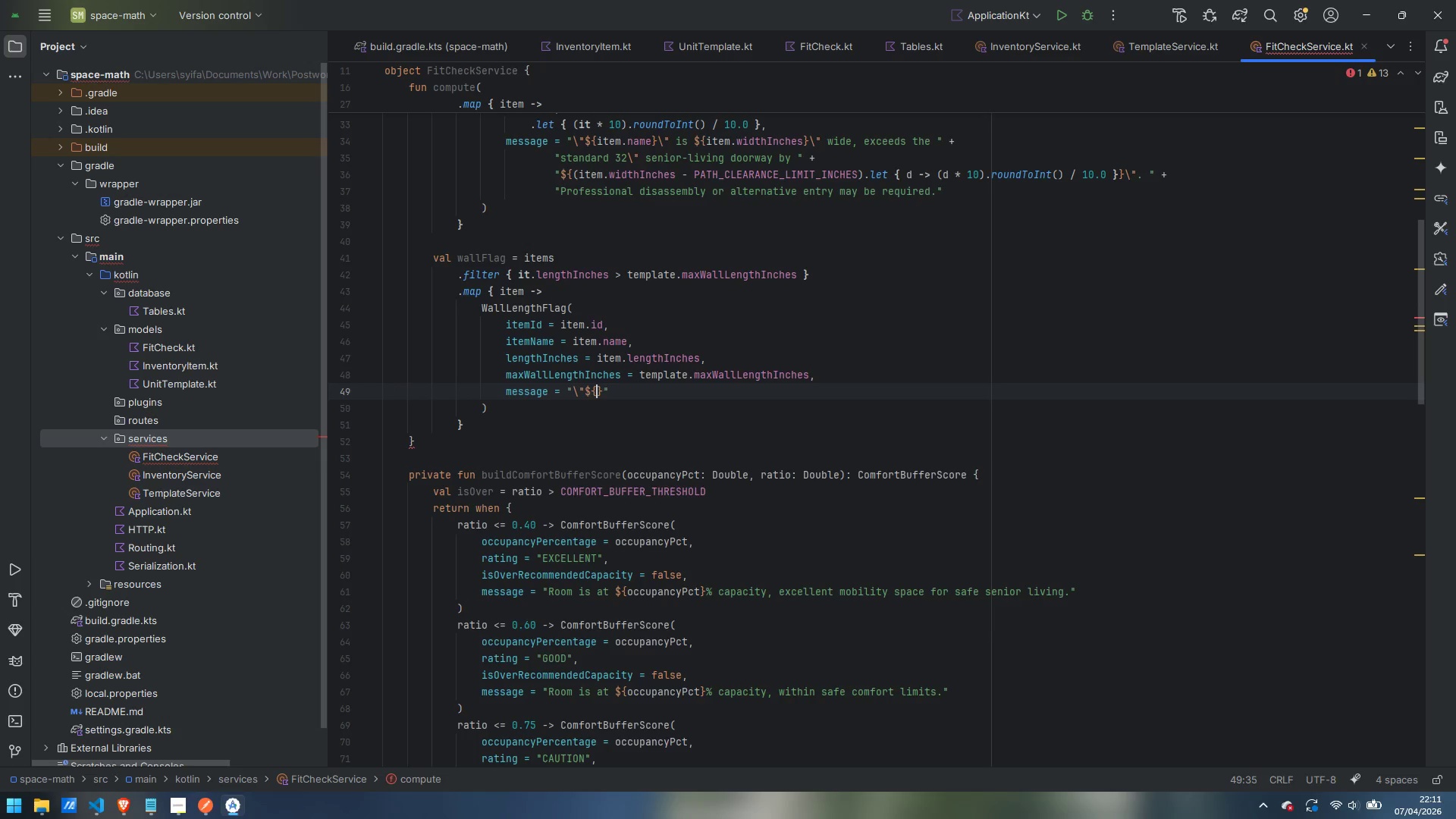 
key(Shift+BracketLeft)
 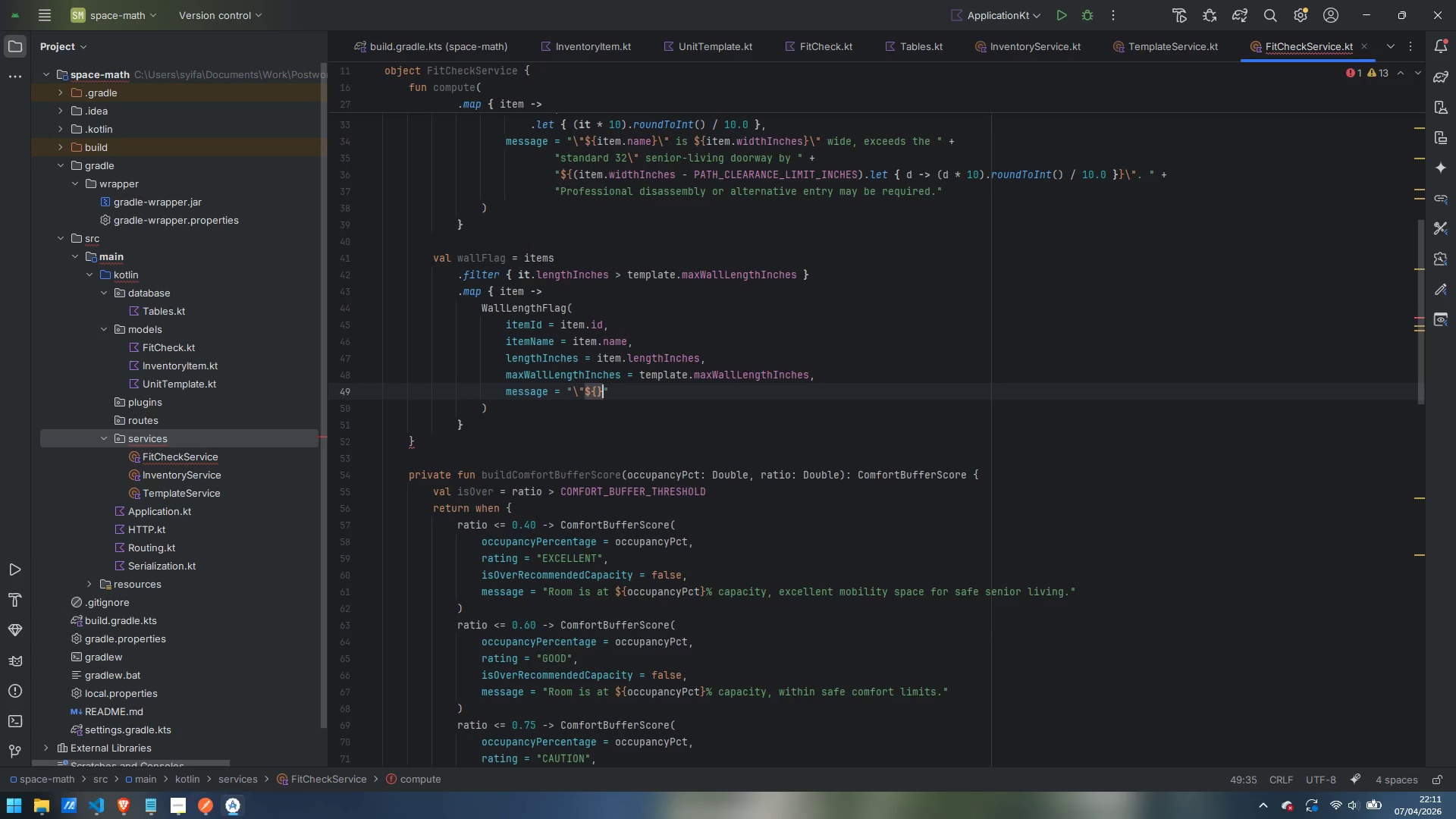 
key(Shift+BracketRight)
 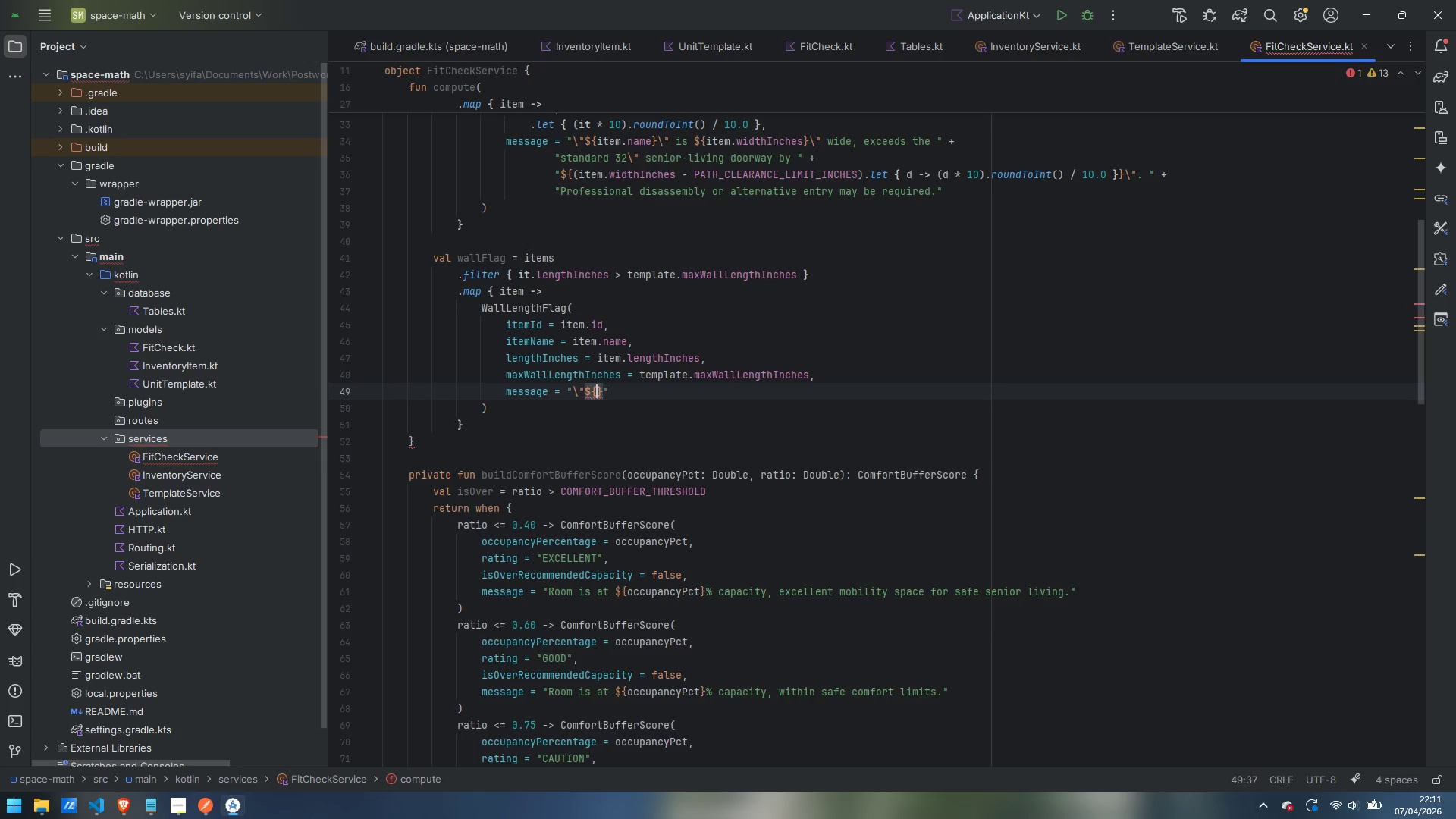 
key(ArrowLeft)
 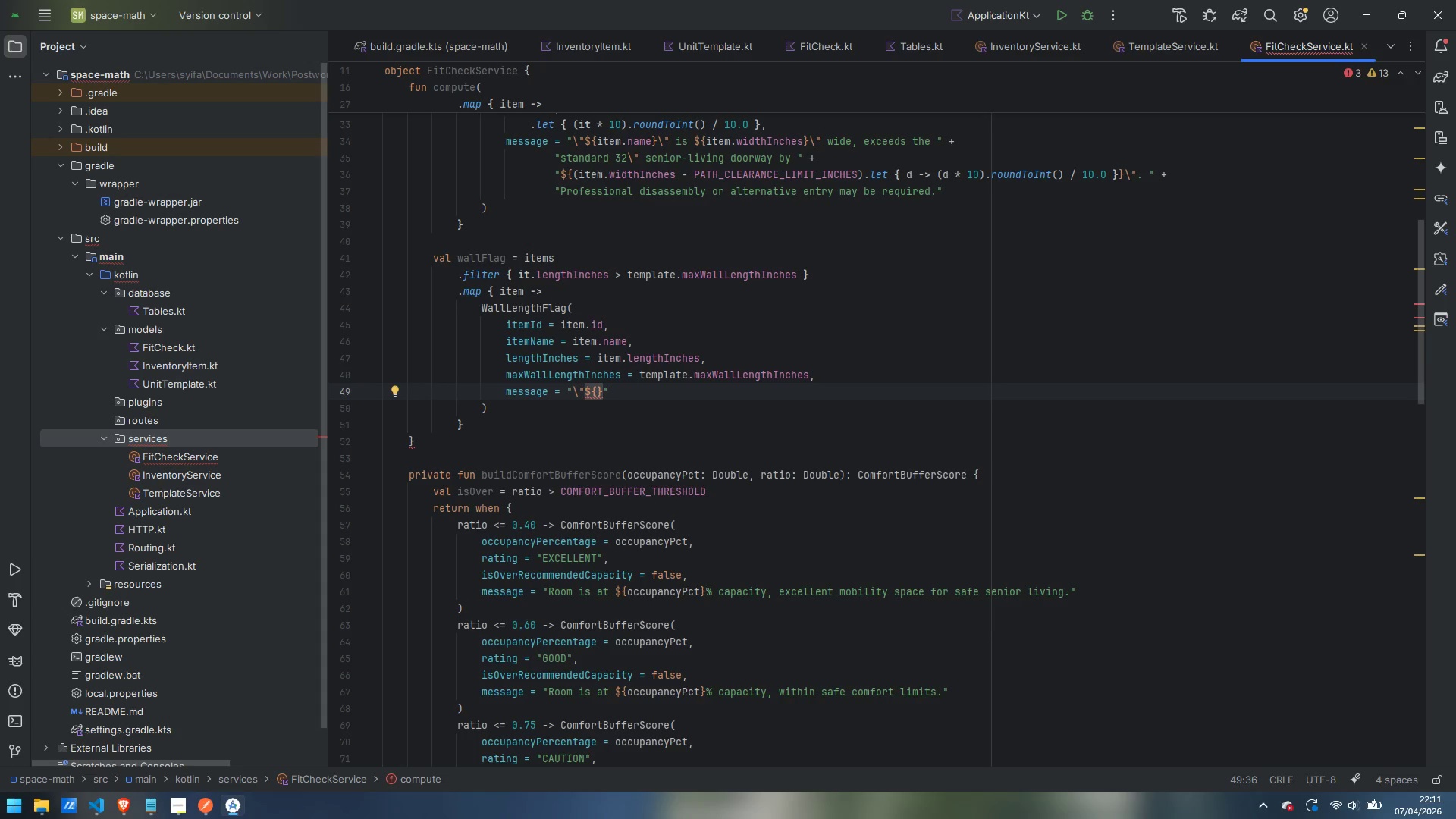 
type(item.name)
 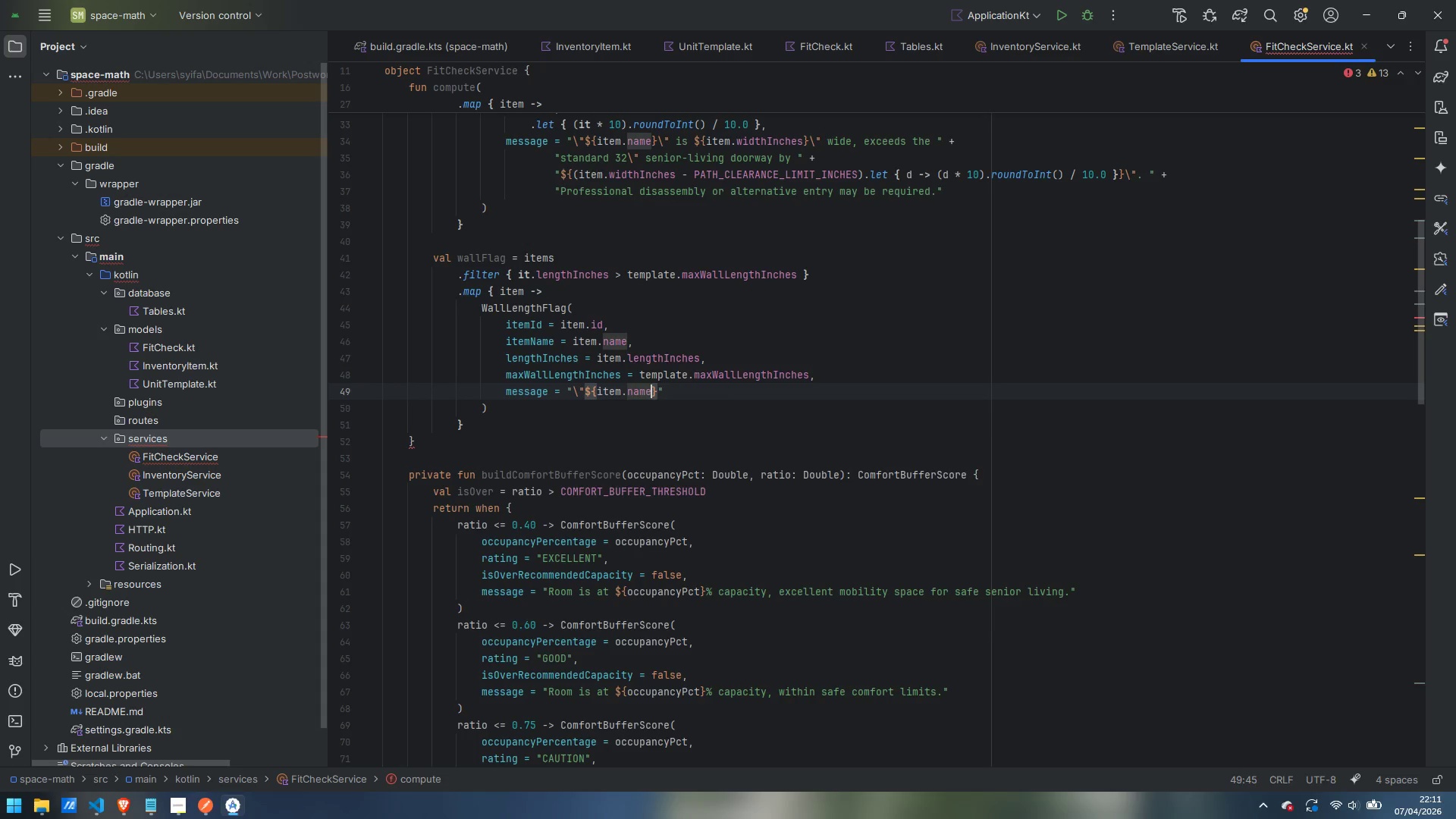 
key(ArrowRight)
 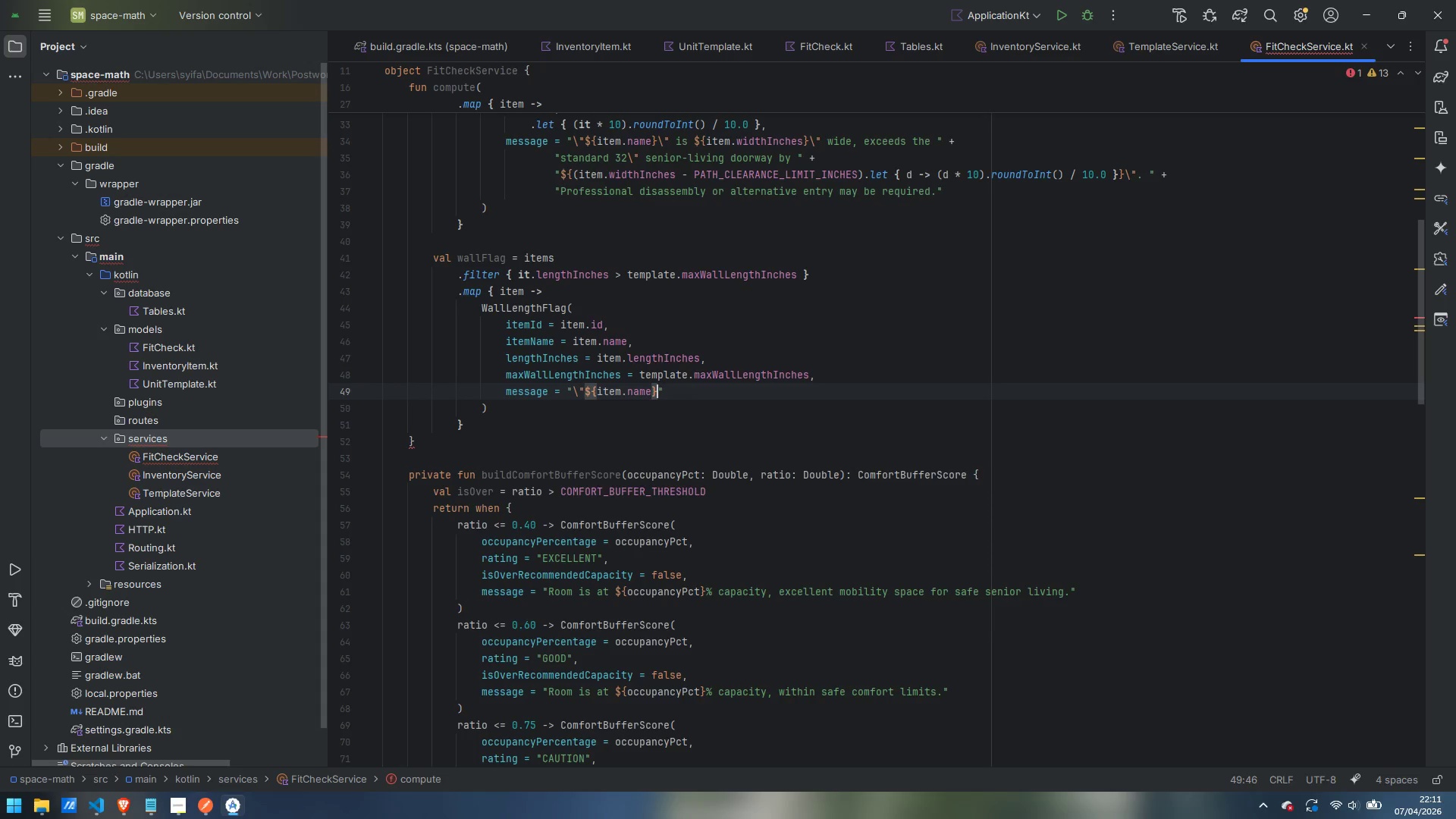 
type(\" is ${})
 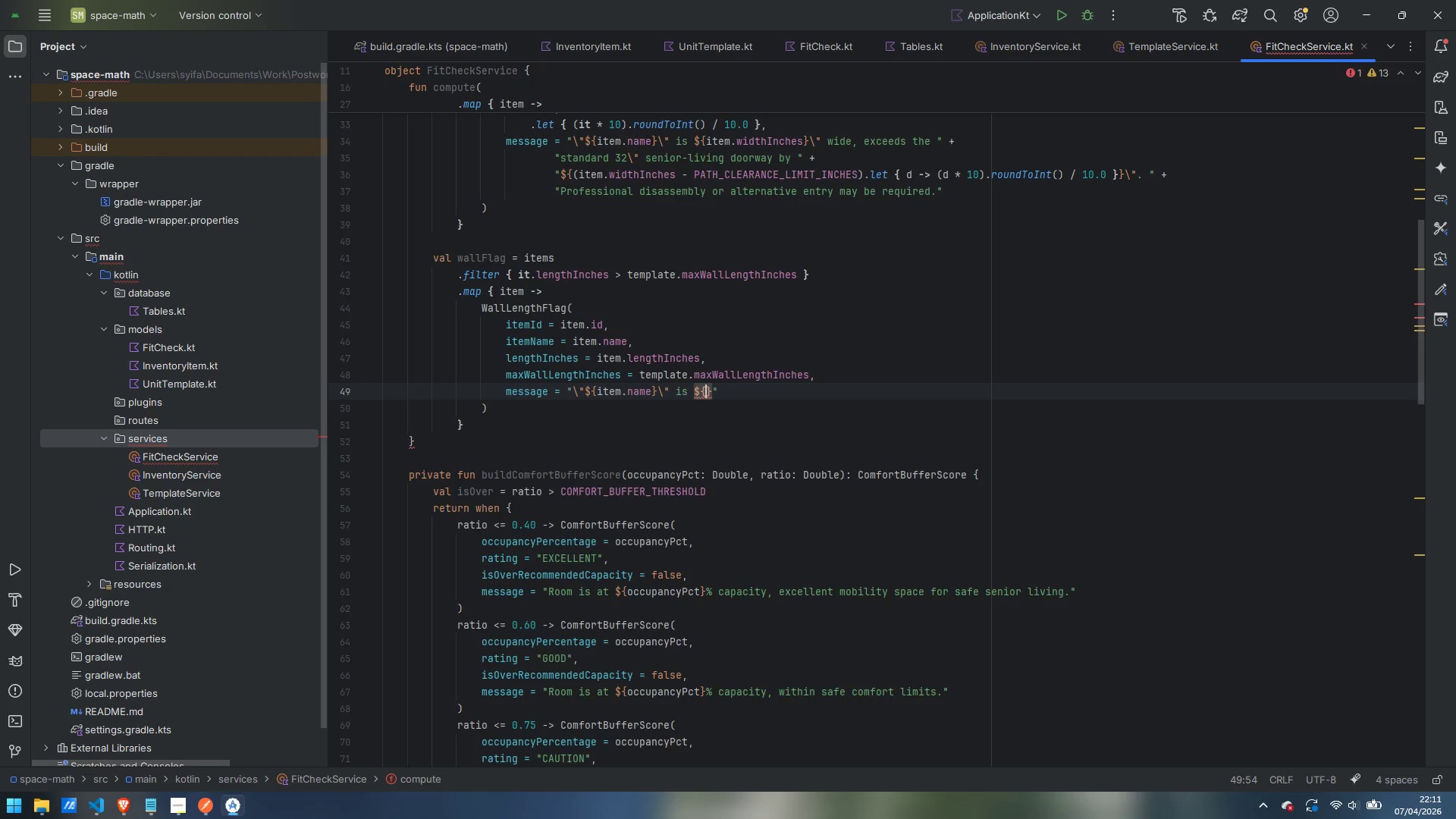 
 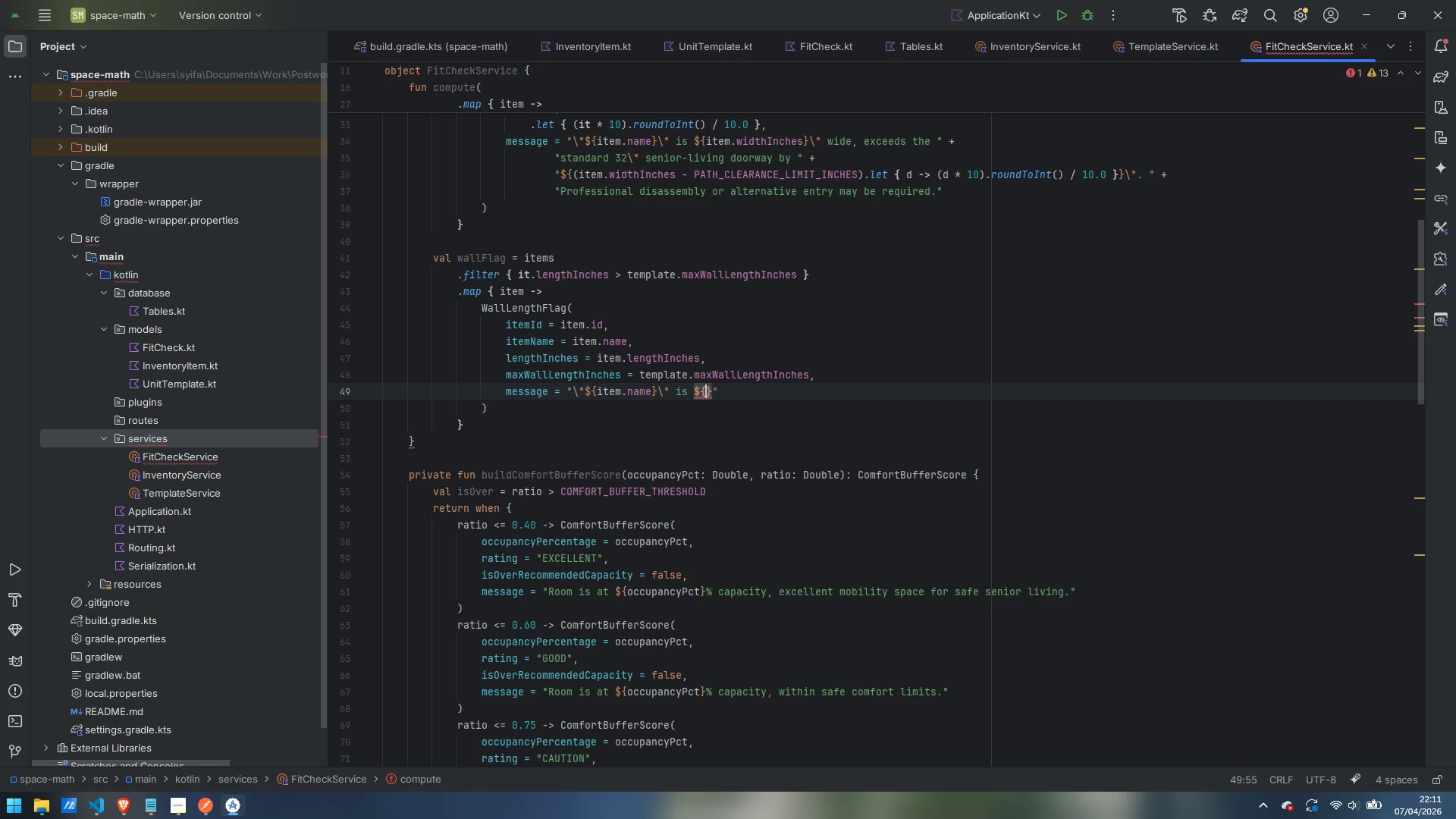 
key(ArrowLeft)
 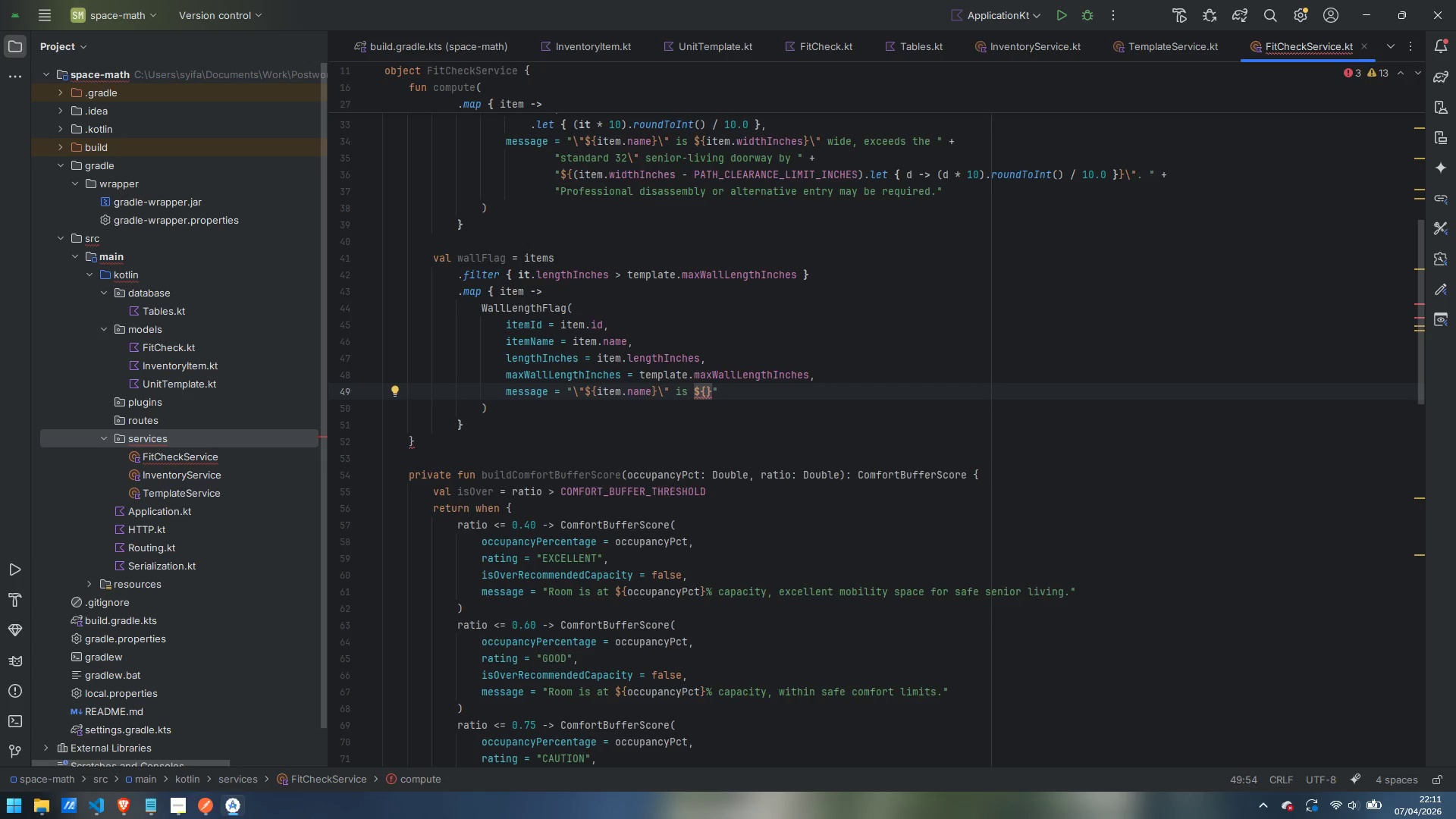 
type(item.lengthInches)
 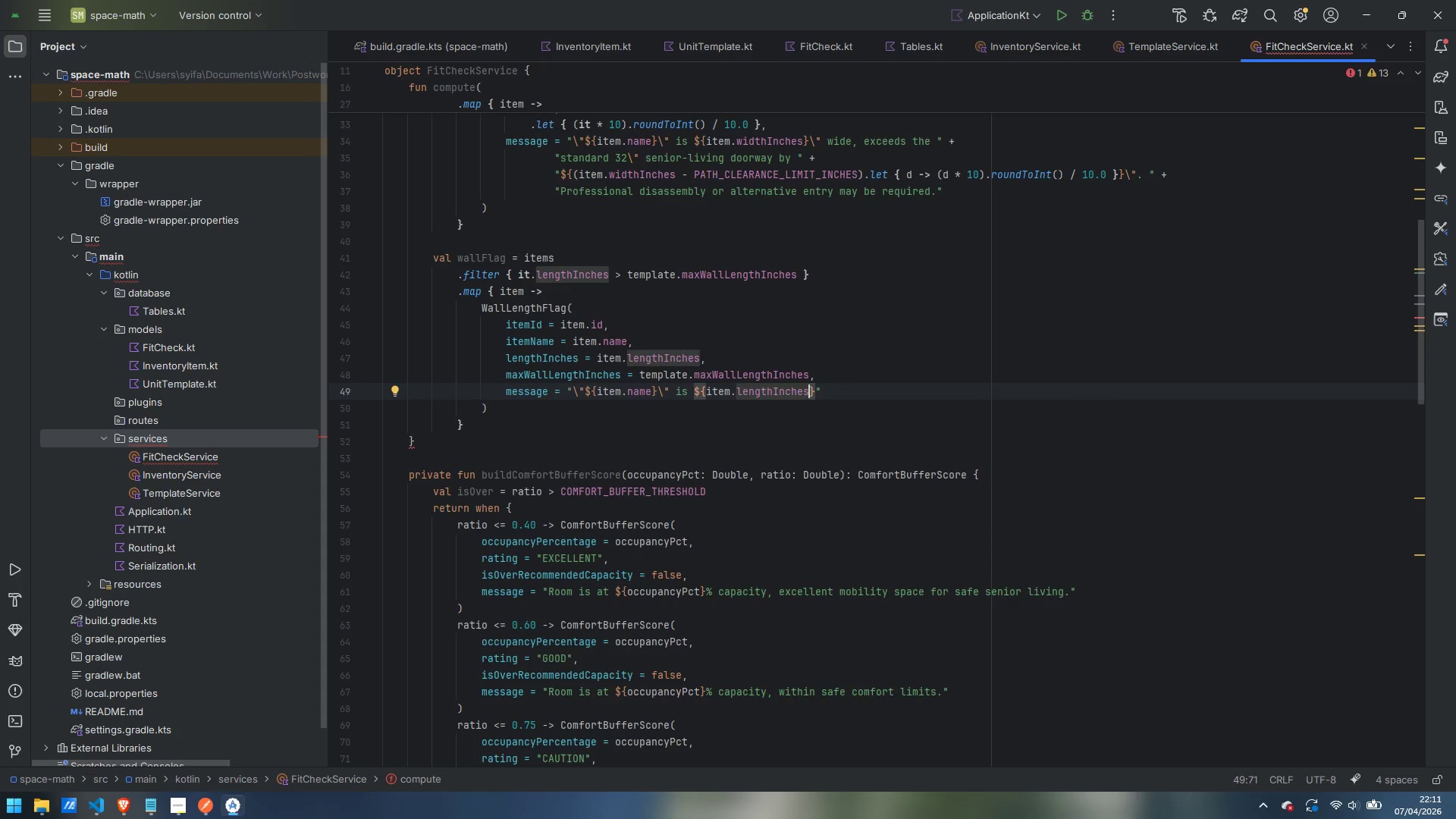 
key(ArrowRight)
 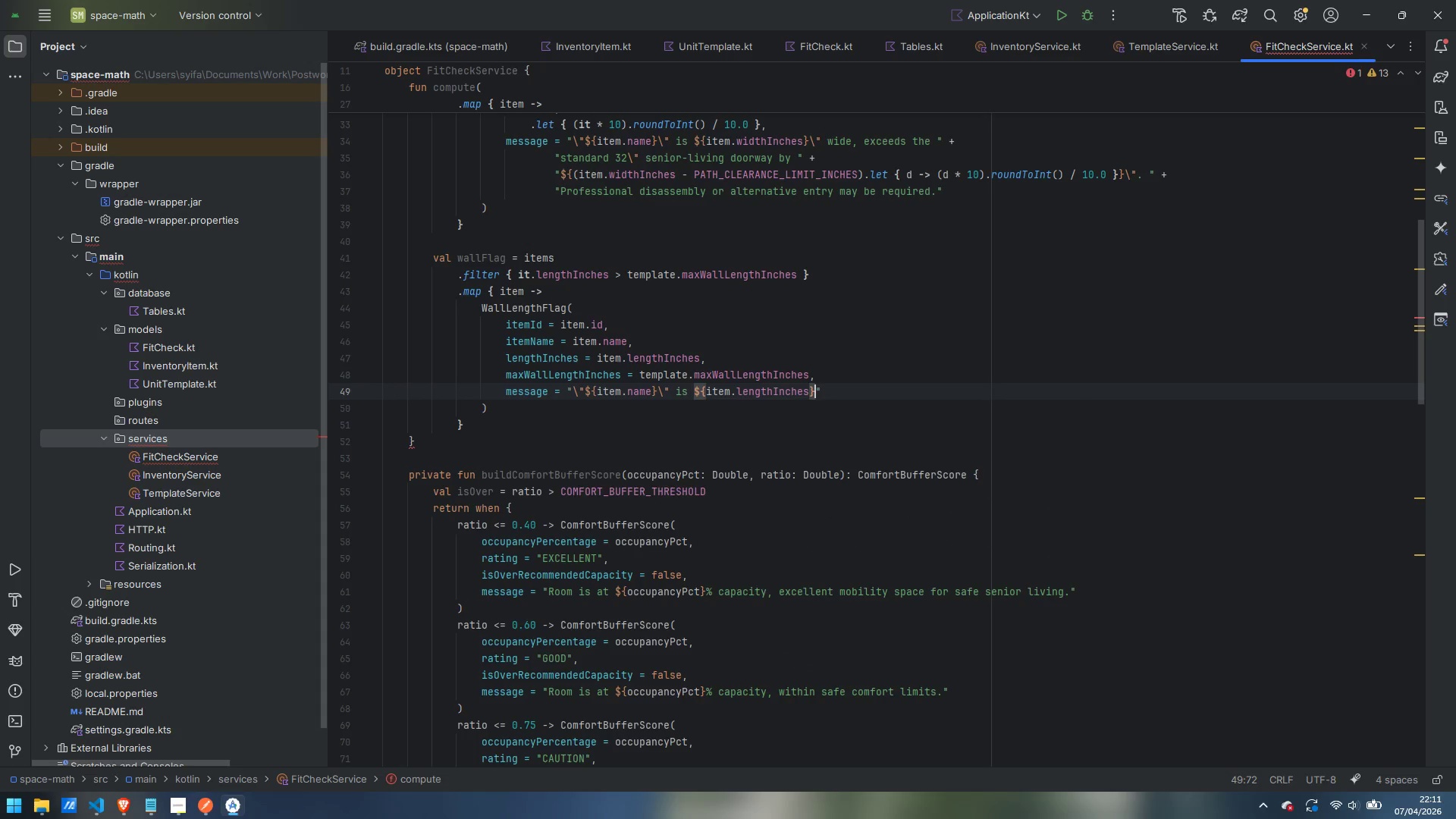 
type(\" long, exceeds the )
 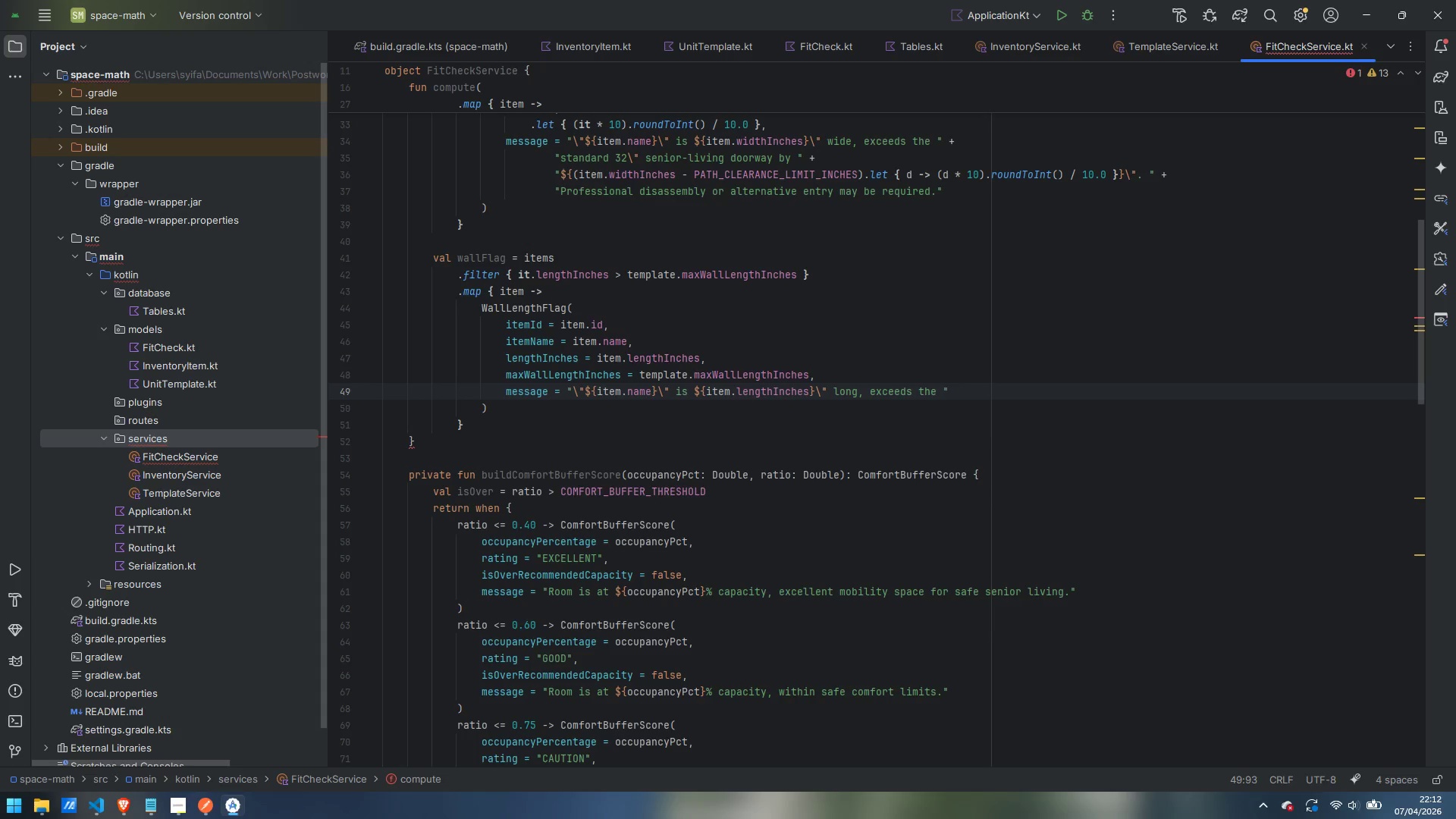 
key(Enter)
 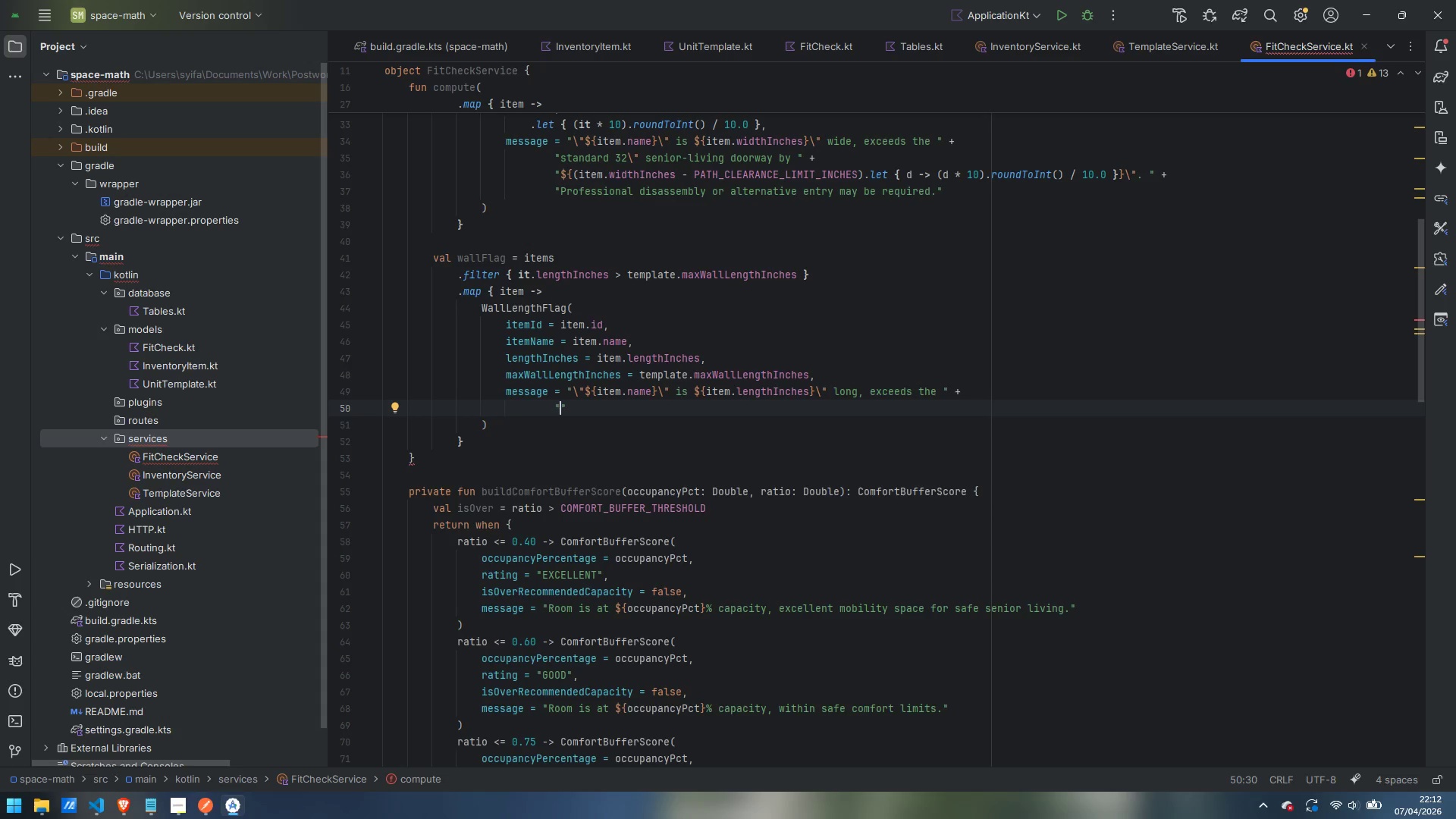 
type(longest available wall in \"${})
 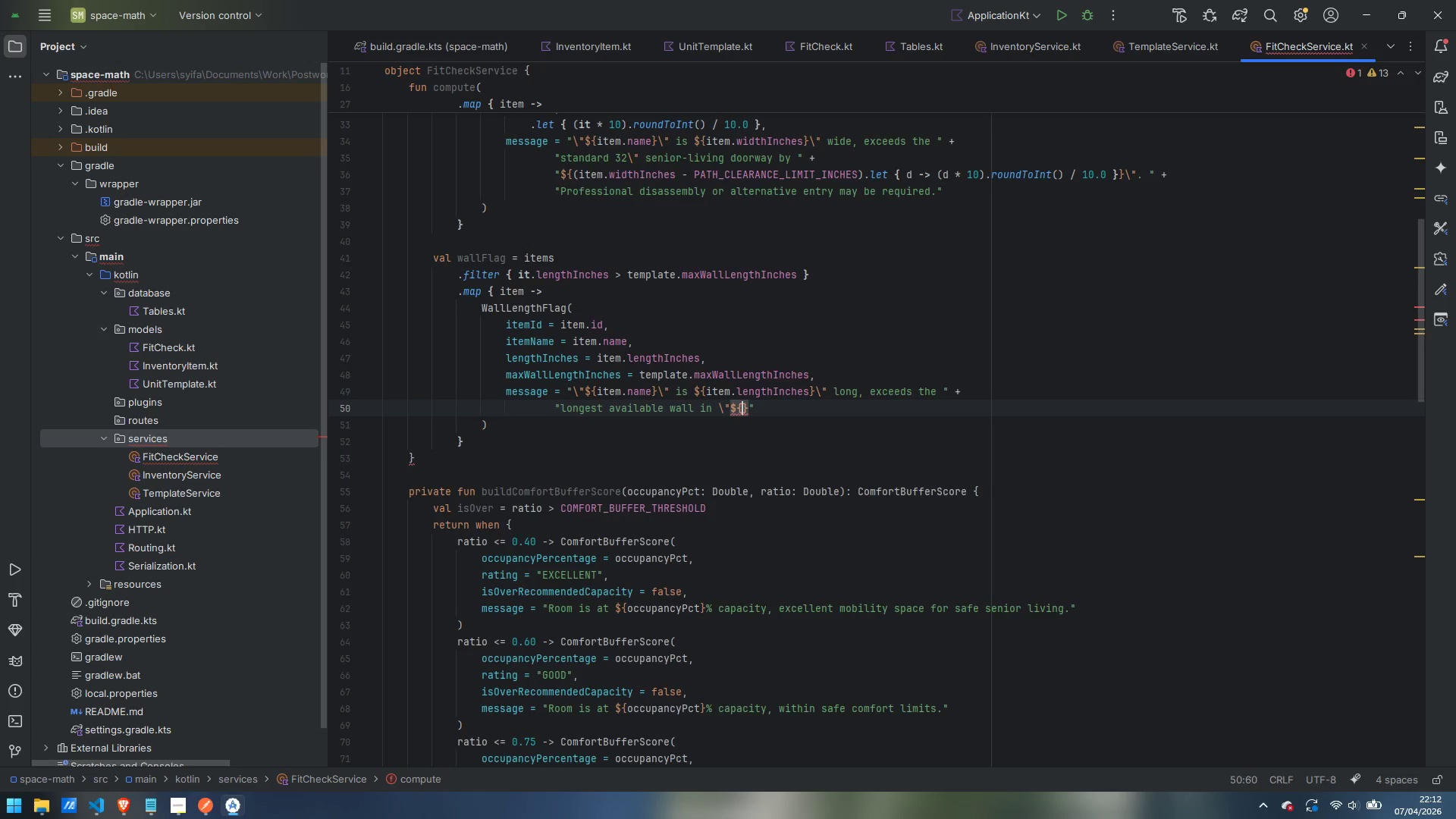 
 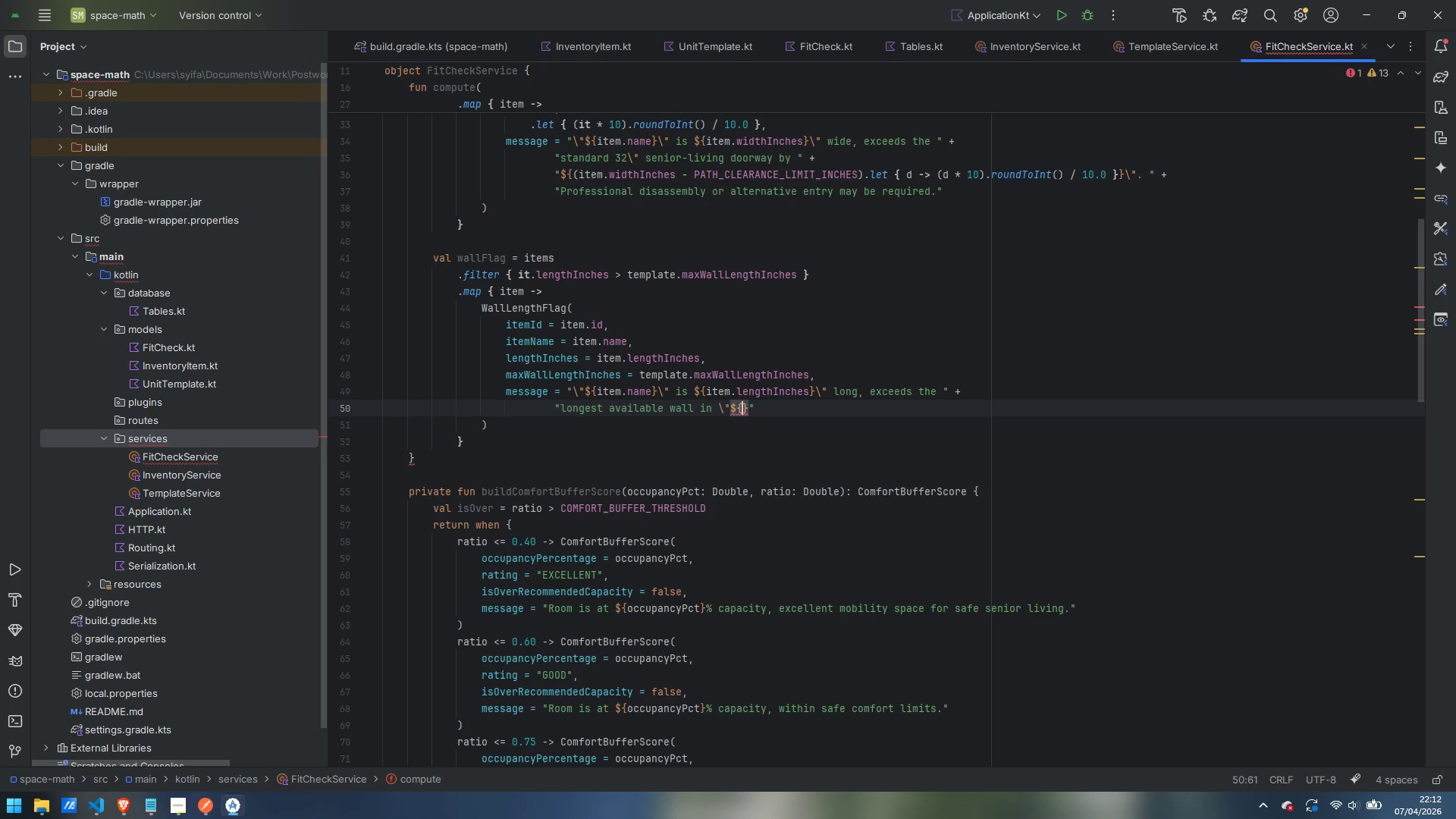 
key(ArrowLeft)
 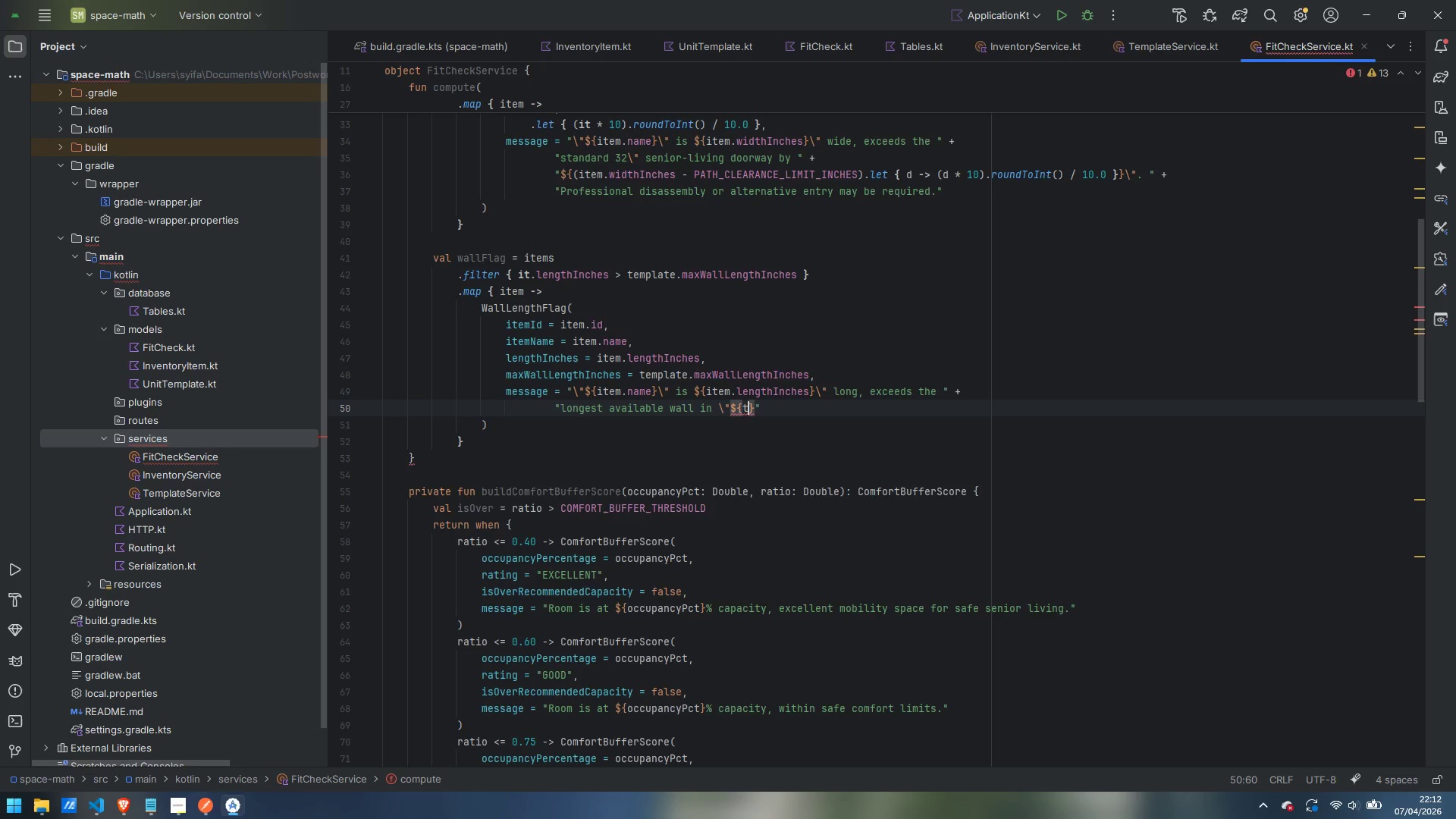 
type(template.name)
 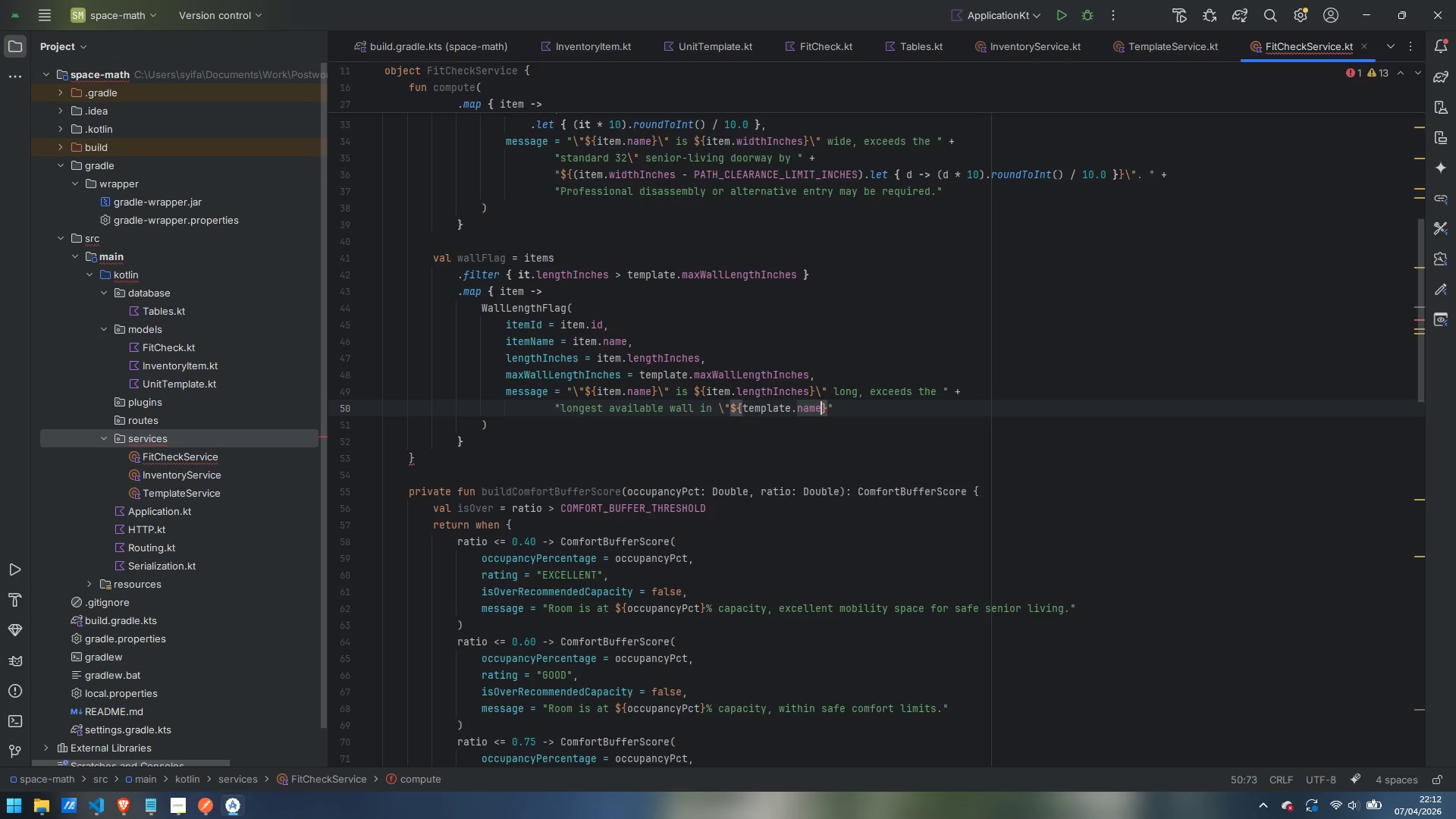 
key(ArrowRight)
 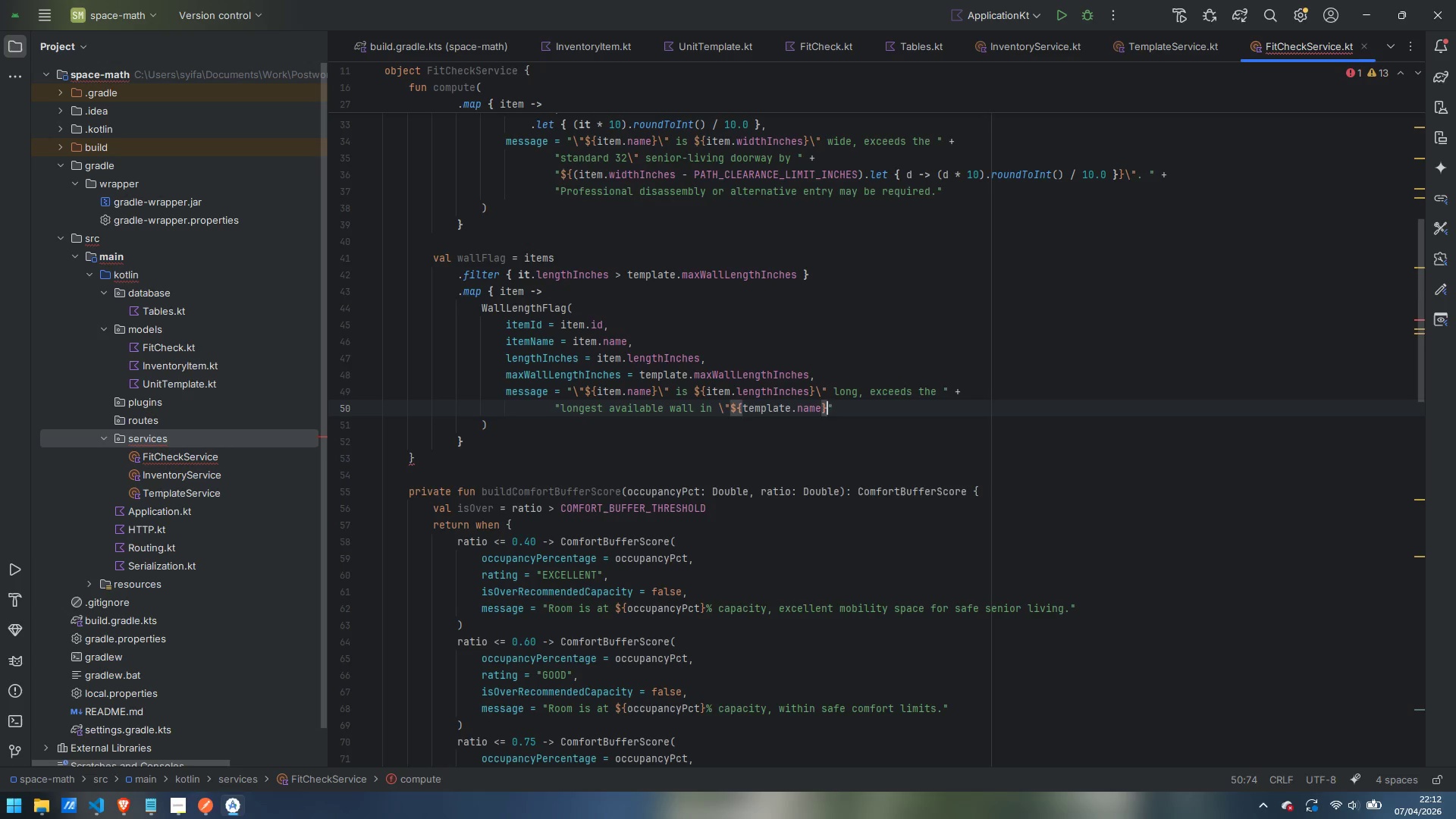 
key(Backslash)
 